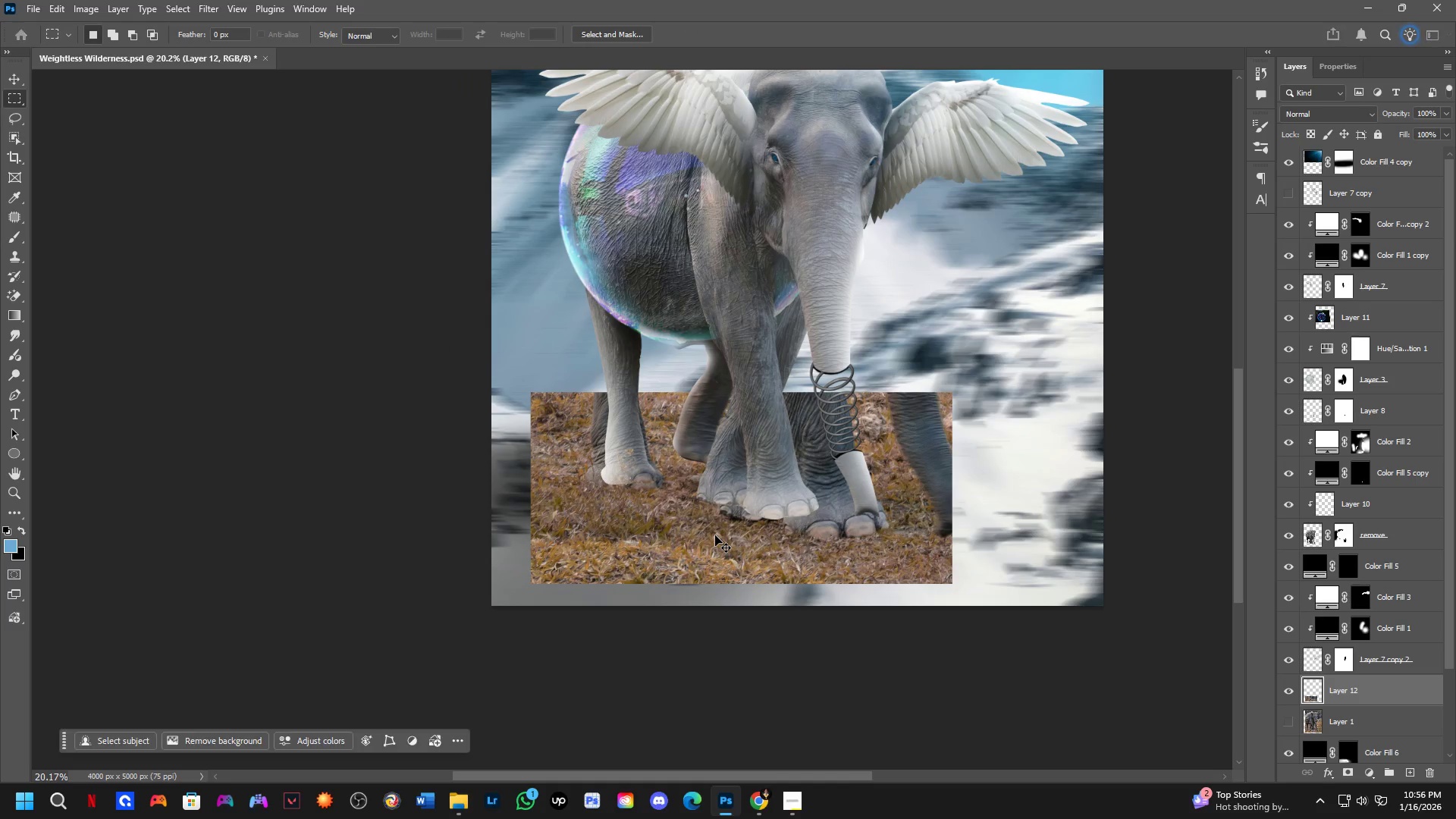 
key(Control+T)
 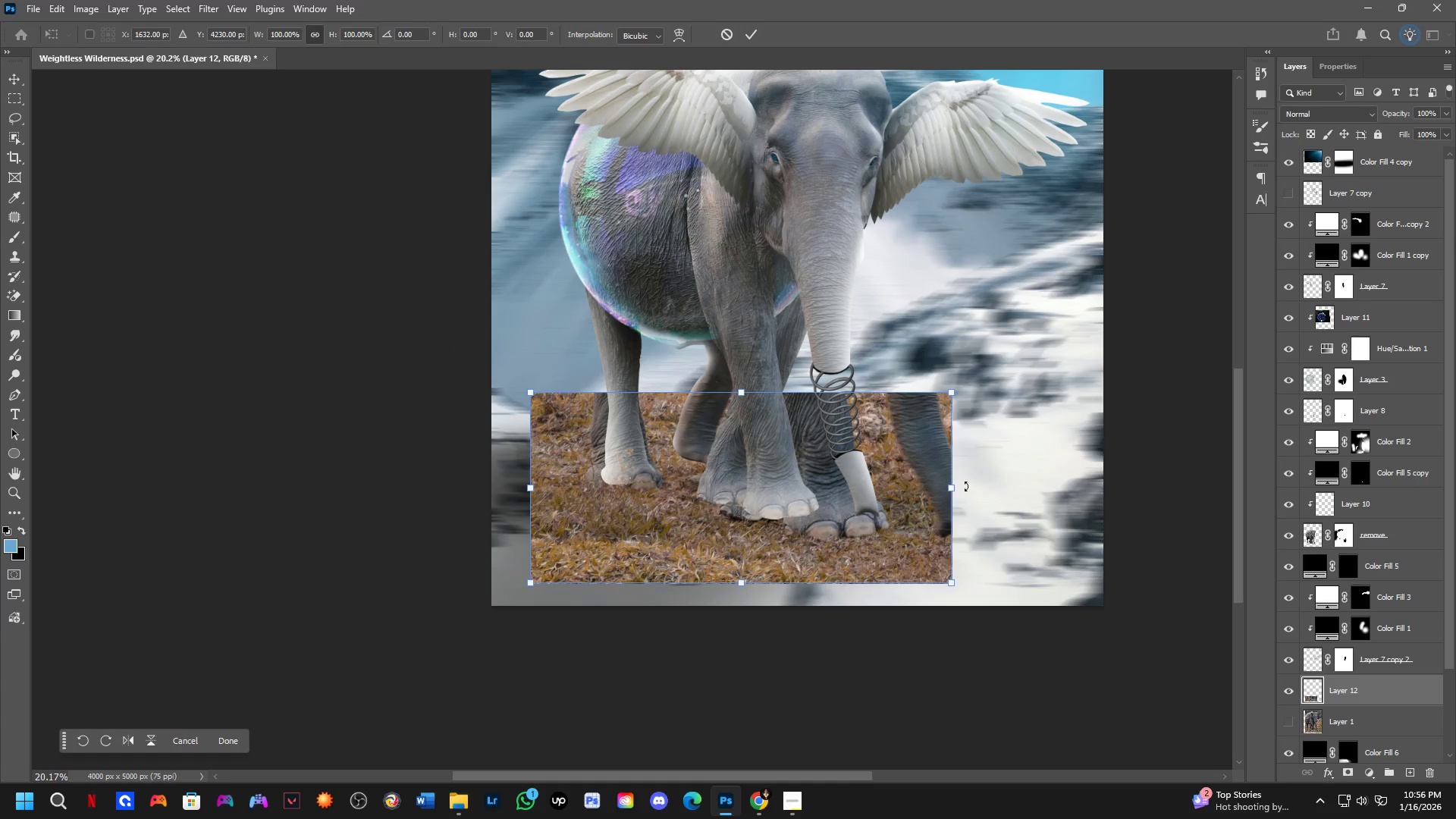 
left_click_drag(start_coordinate=[952, 488], to_coordinate=[864, 509])
 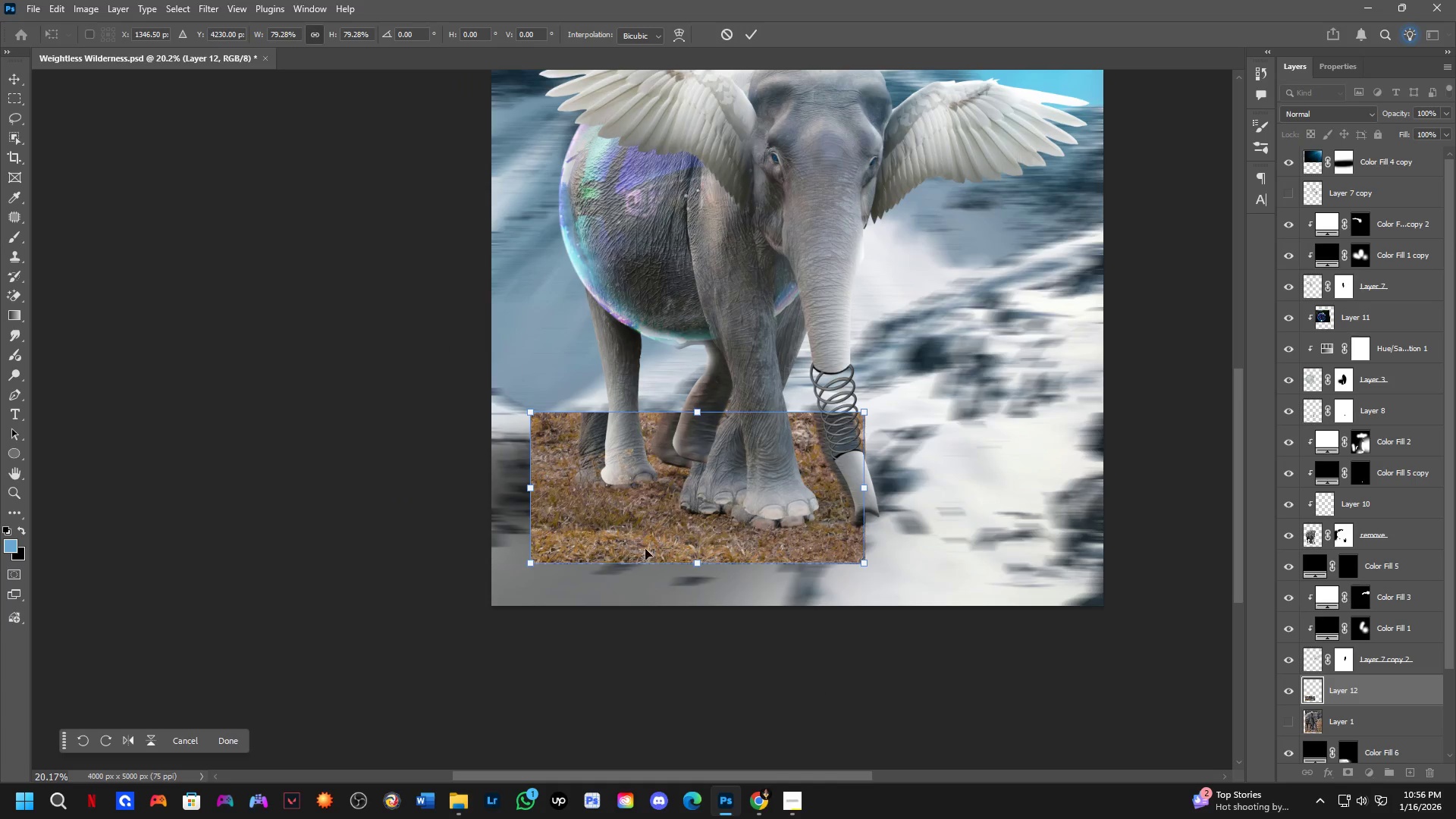 
scroll: coordinate [535, 468], scroll_direction: up, amount: 7.0
 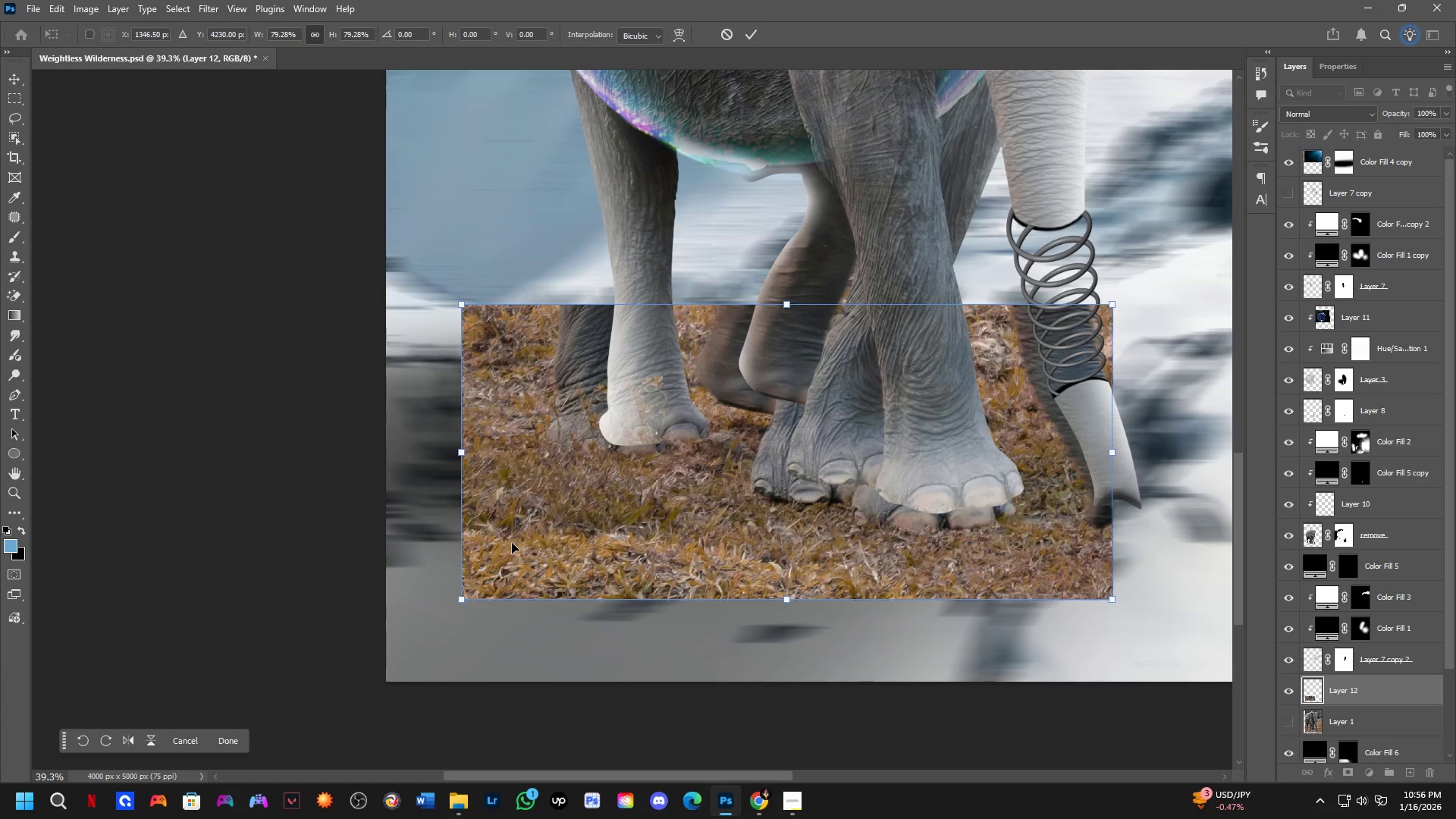 
wait(17.16)
 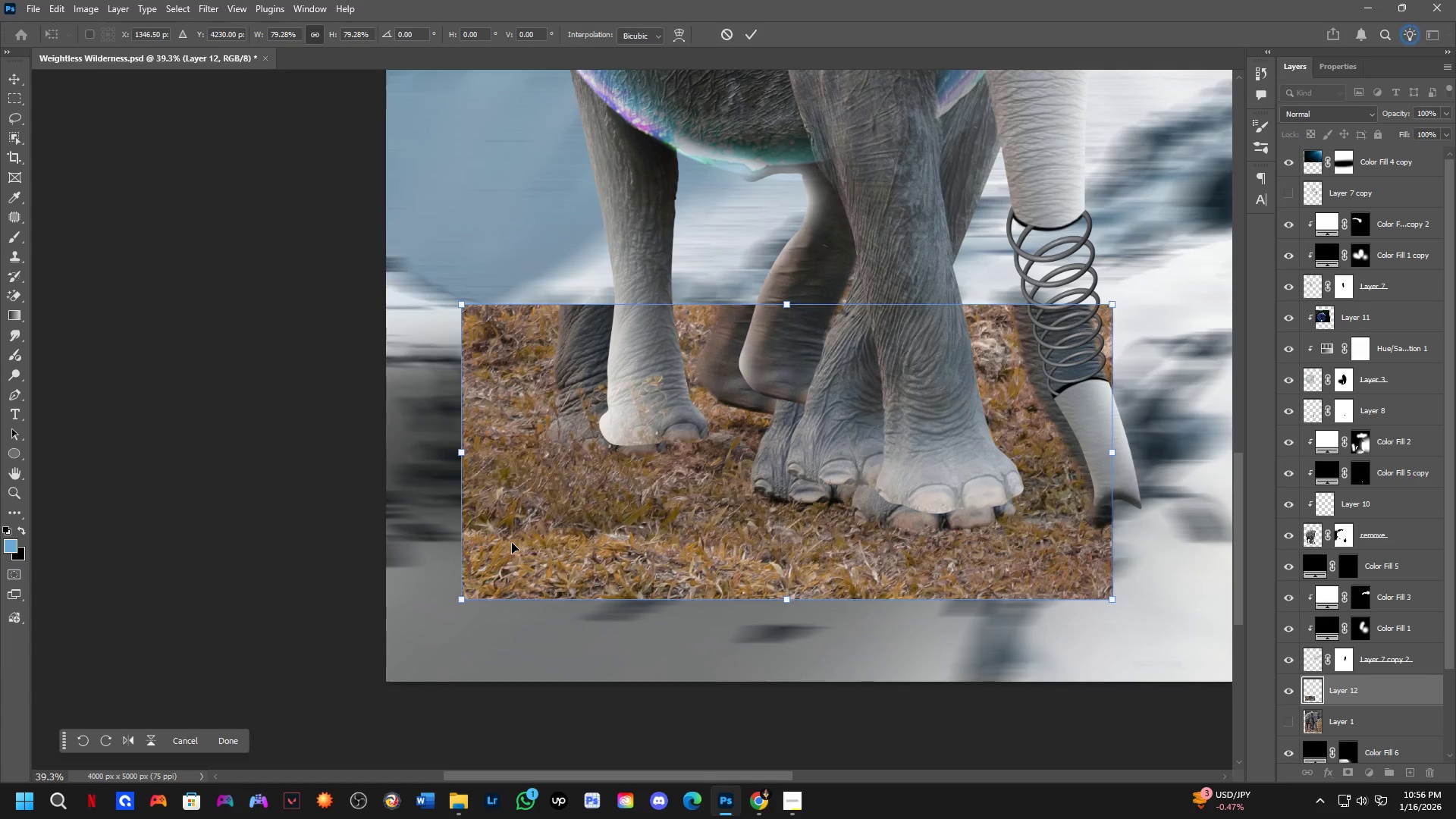 
left_click_drag(start_coordinate=[799, 504], to_coordinate=[811, 505])
 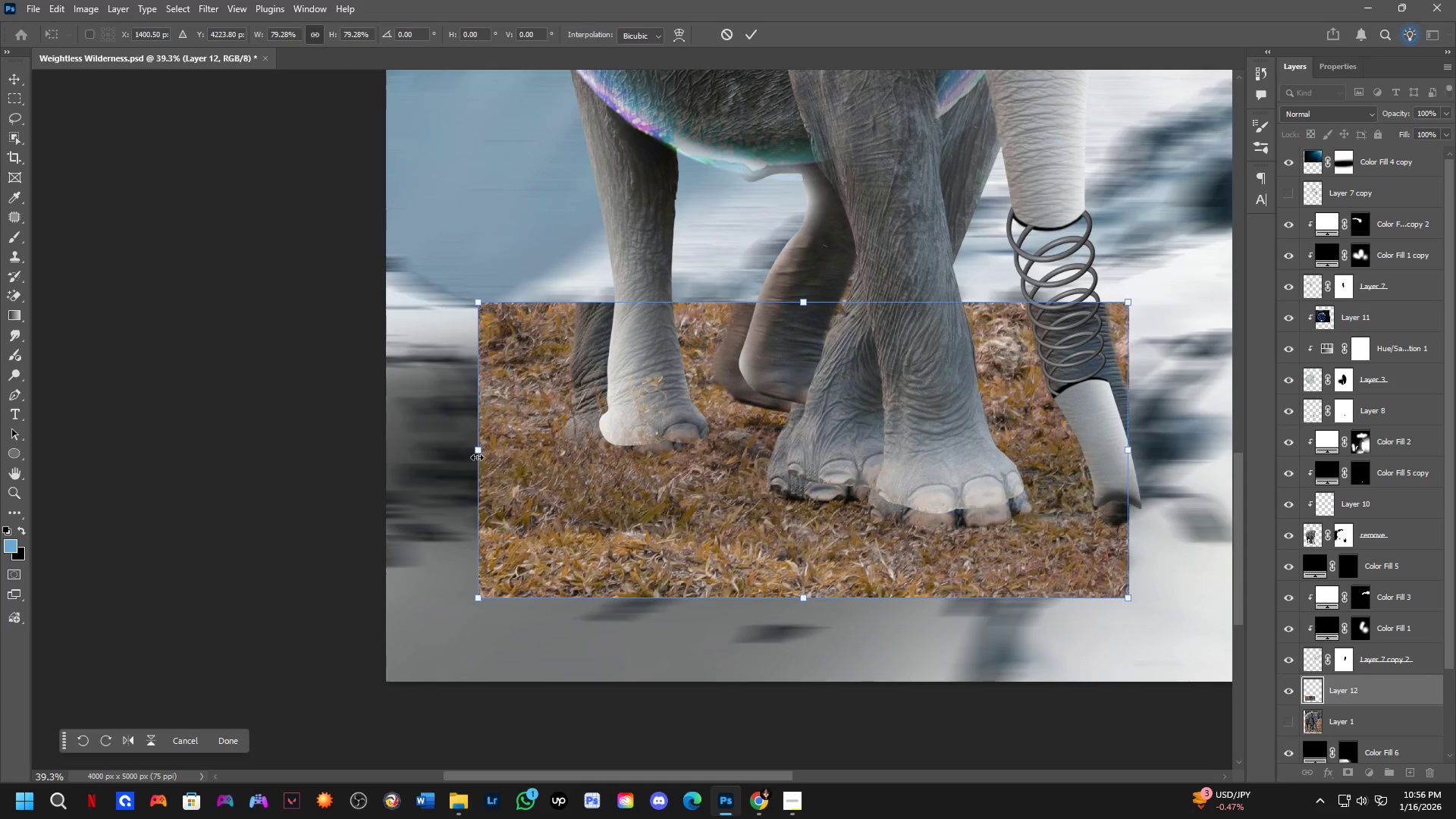 
left_click_drag(start_coordinate=[480, 453], to_coordinate=[562, 482])
 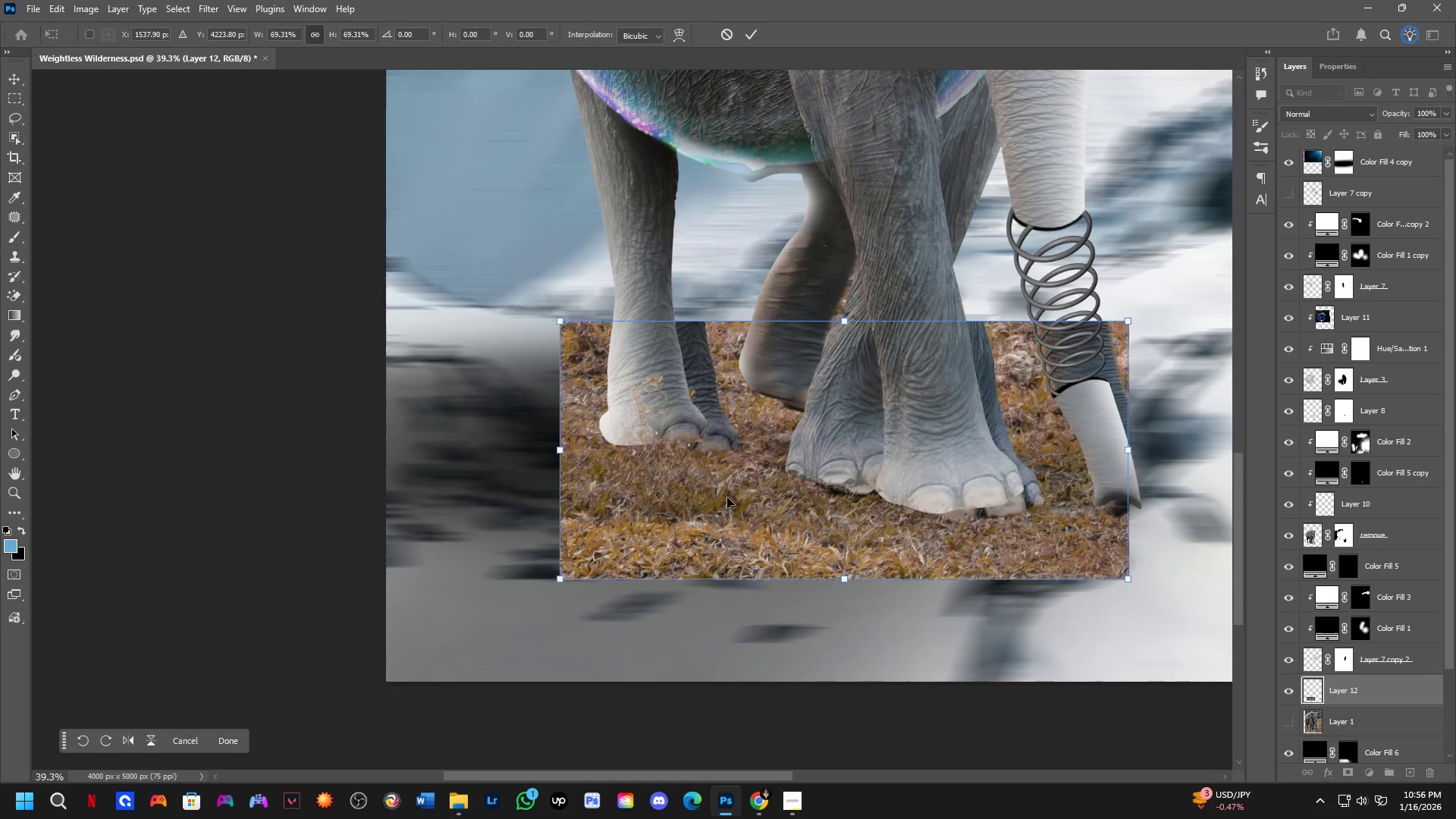 
hold_key(key=ControlLeft, duration=1.5)
left_click_drag(start_coordinate=[774, 510], to_coordinate=[744, 499])
 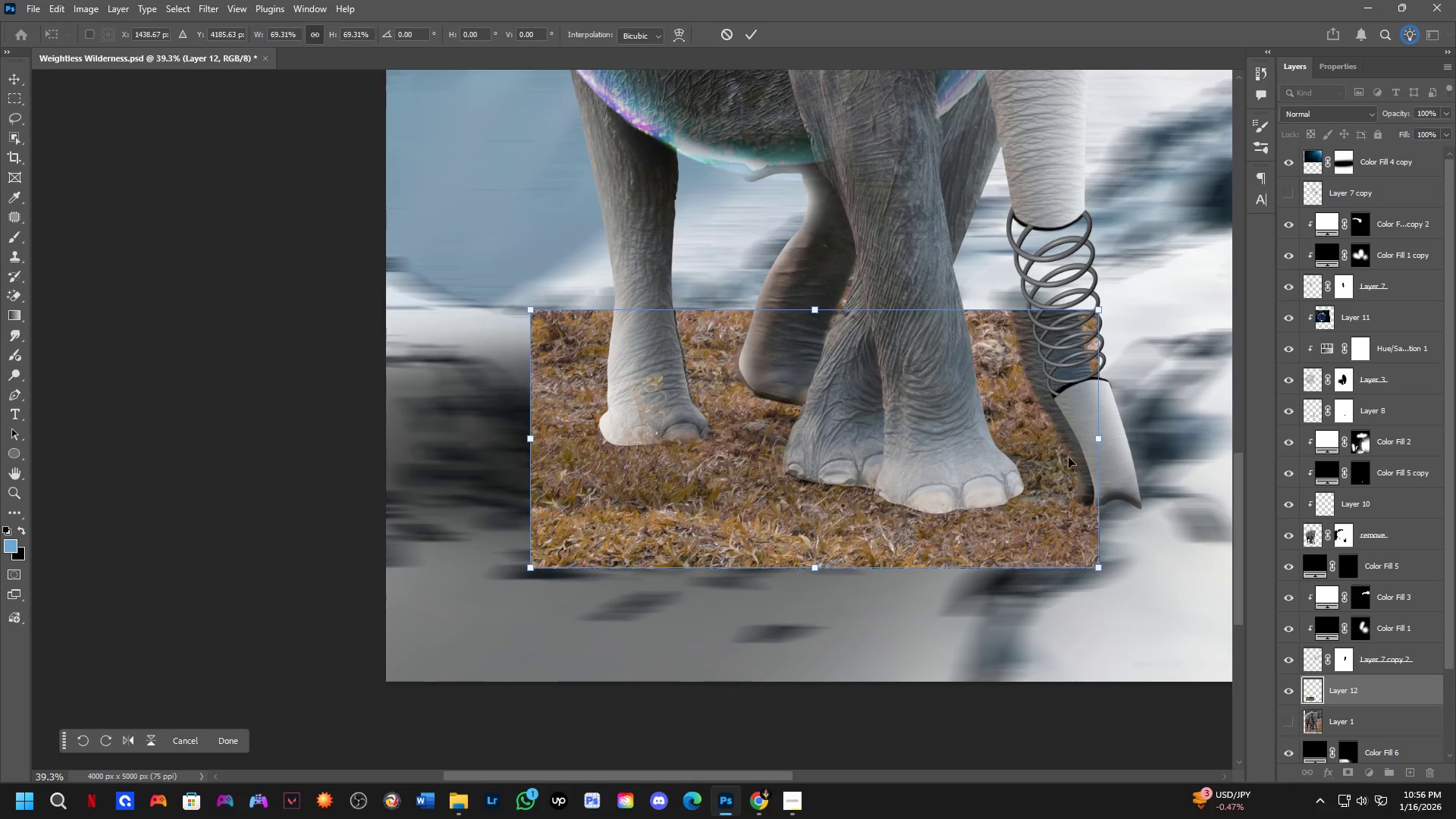 
hold_key(key=ControlLeft, duration=1.36)
 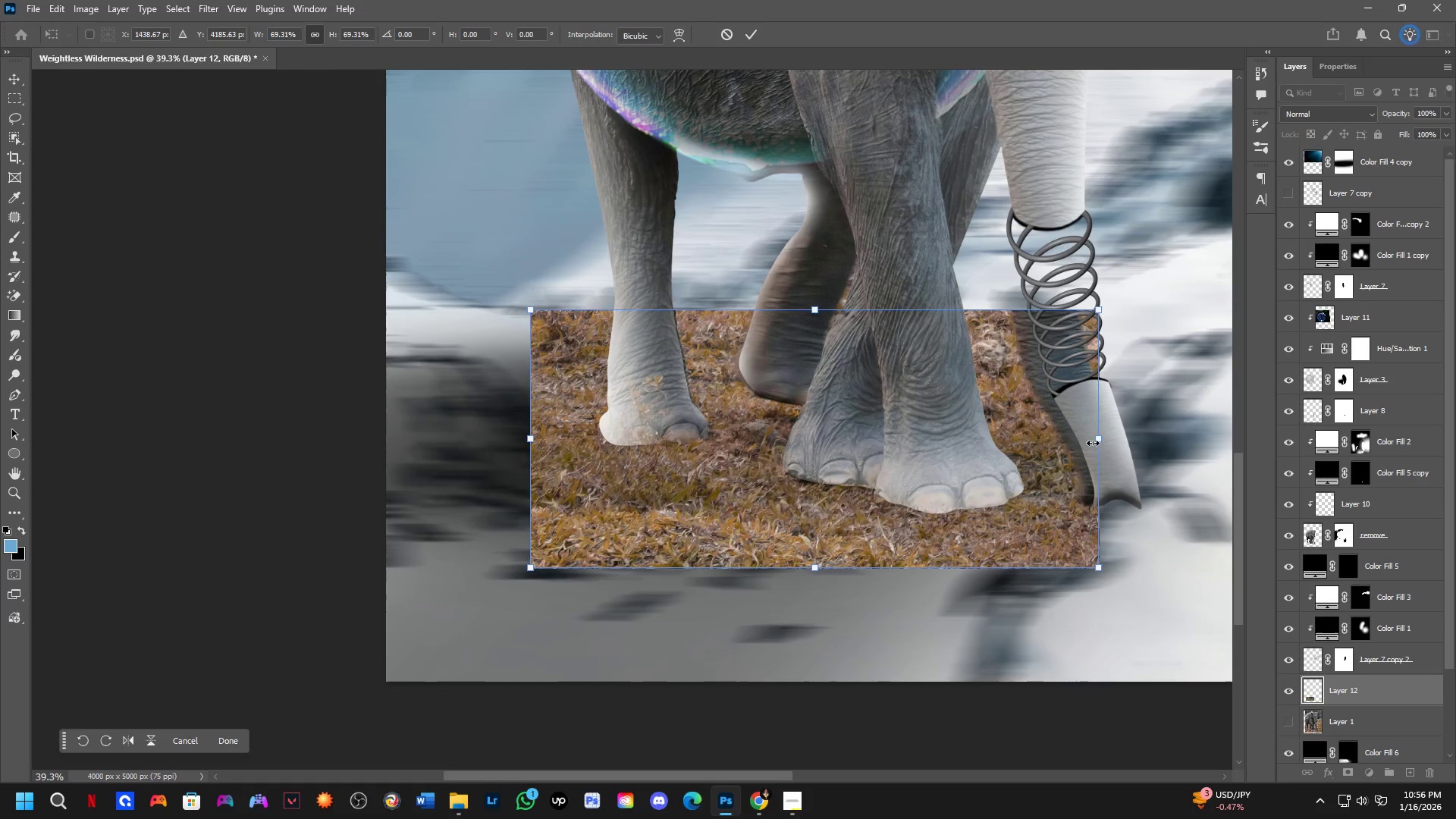 
left_click_drag(start_coordinate=[1100, 435], to_coordinate=[1113, 435])
 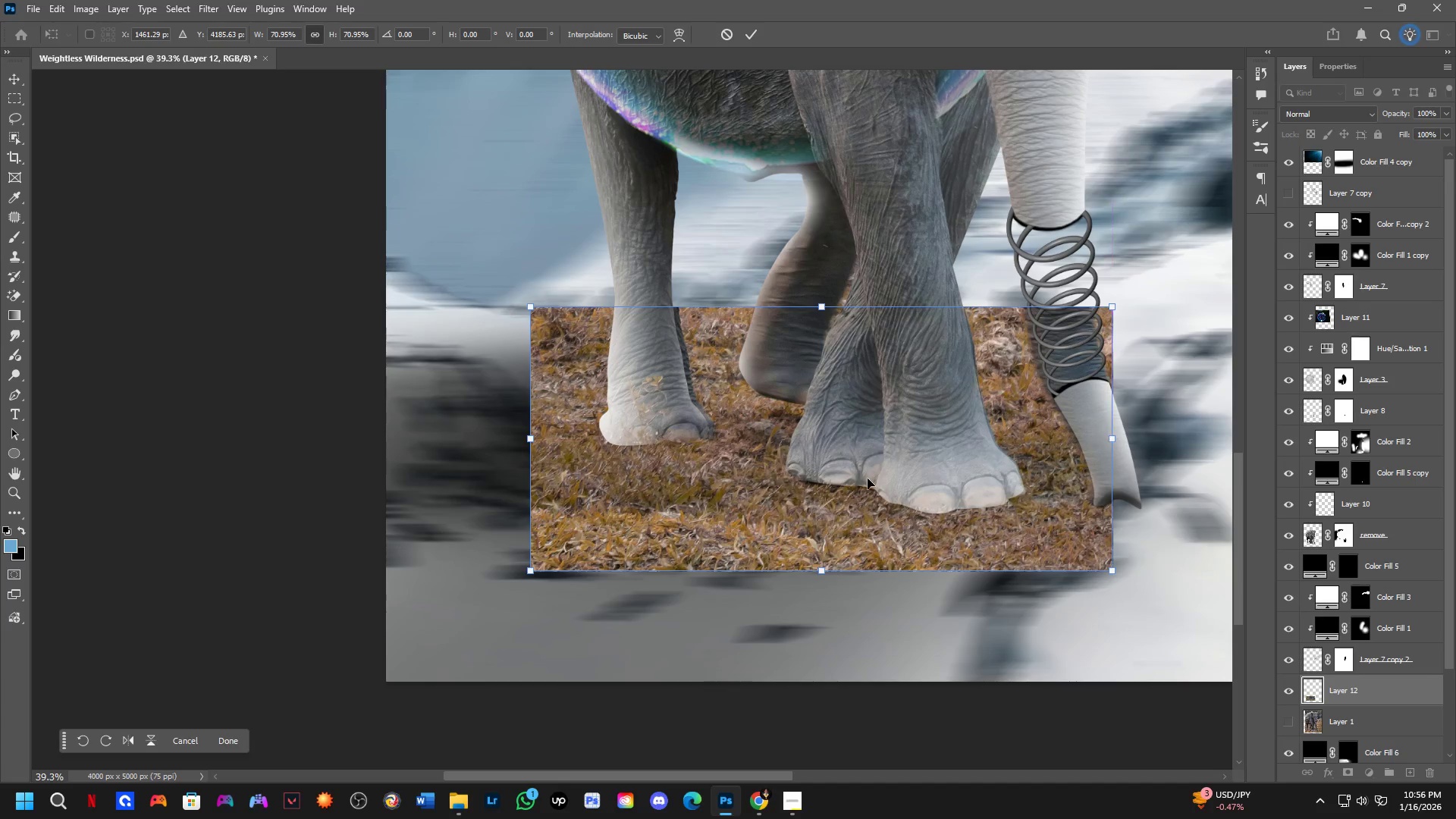 
hold_key(key=ControlLeft, duration=1.02)
left_click_drag(start_coordinate=[868, 479], to_coordinate=[862, 475])
 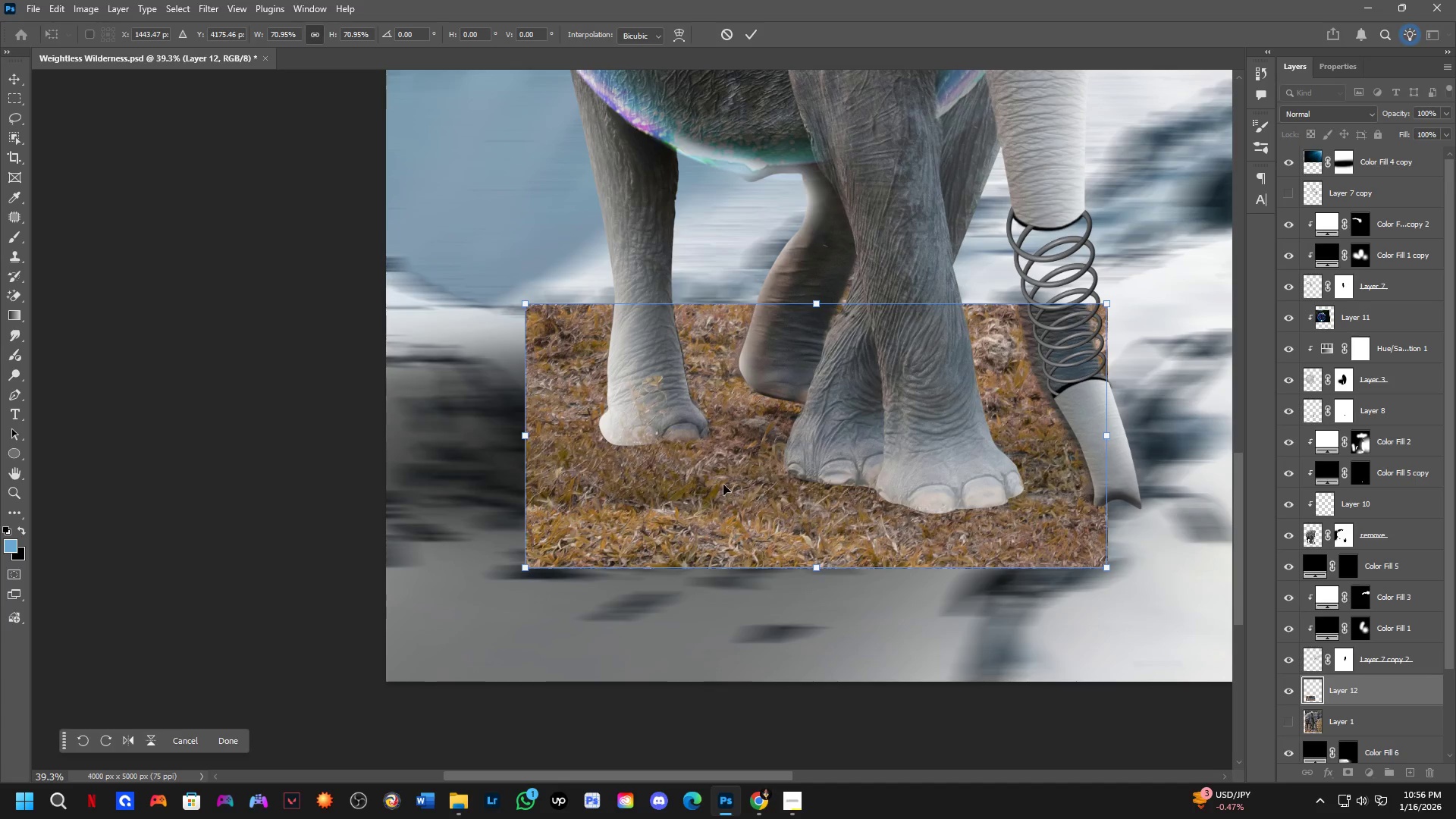 
key(NumpadDecimal)
 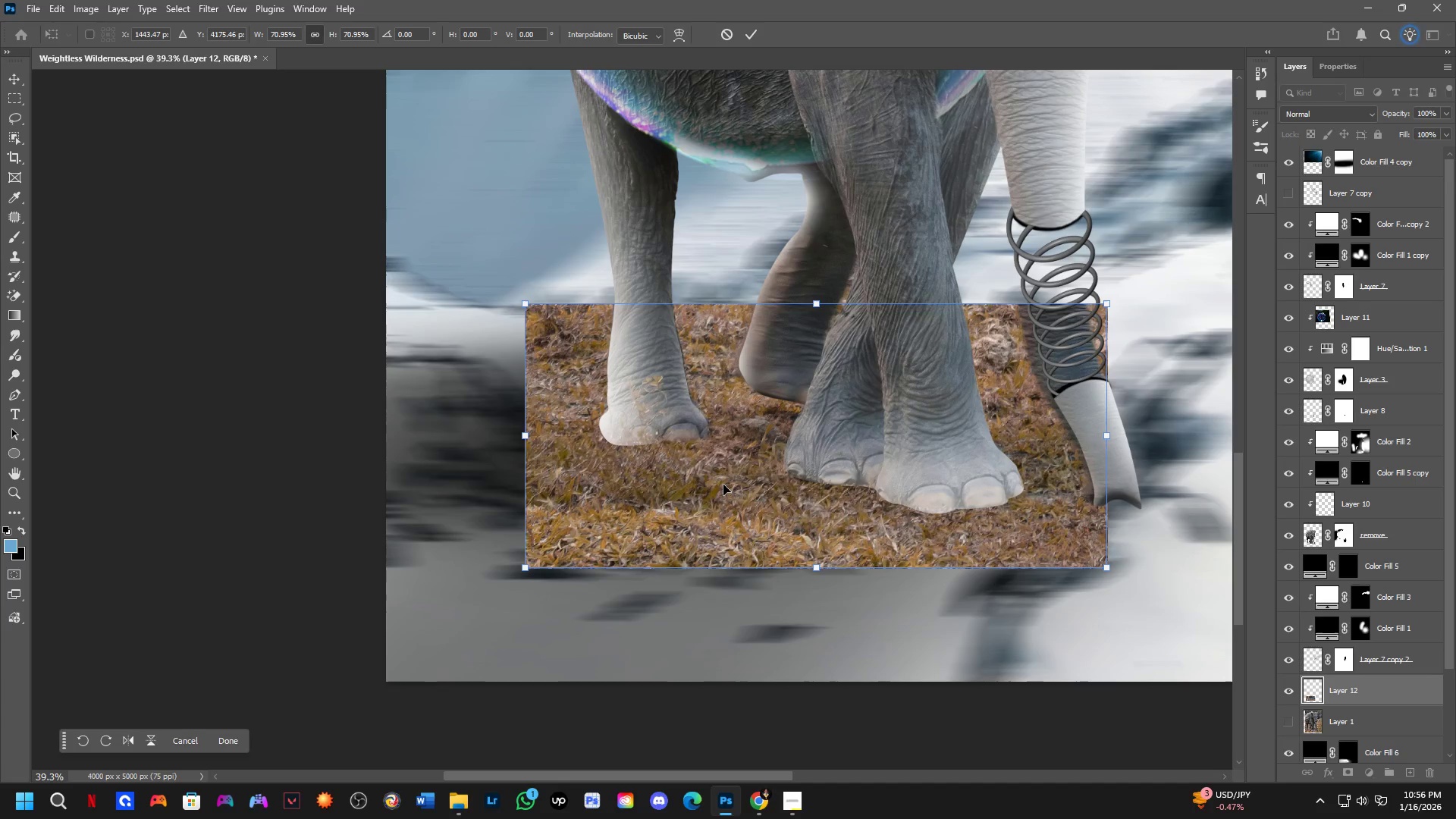 
key(NumpadEnter)
 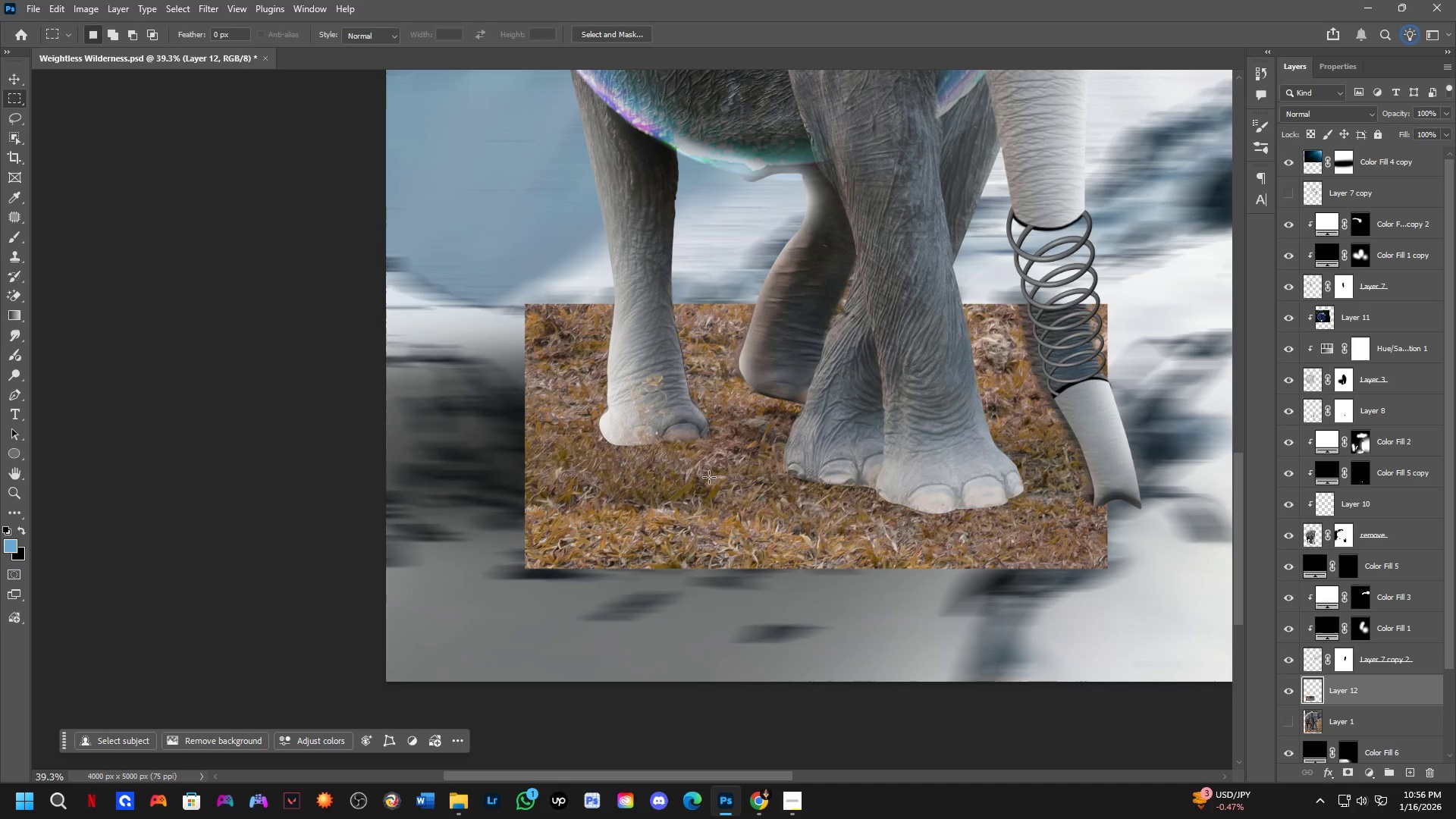 
hold_key(key=Space, duration=0.52)
 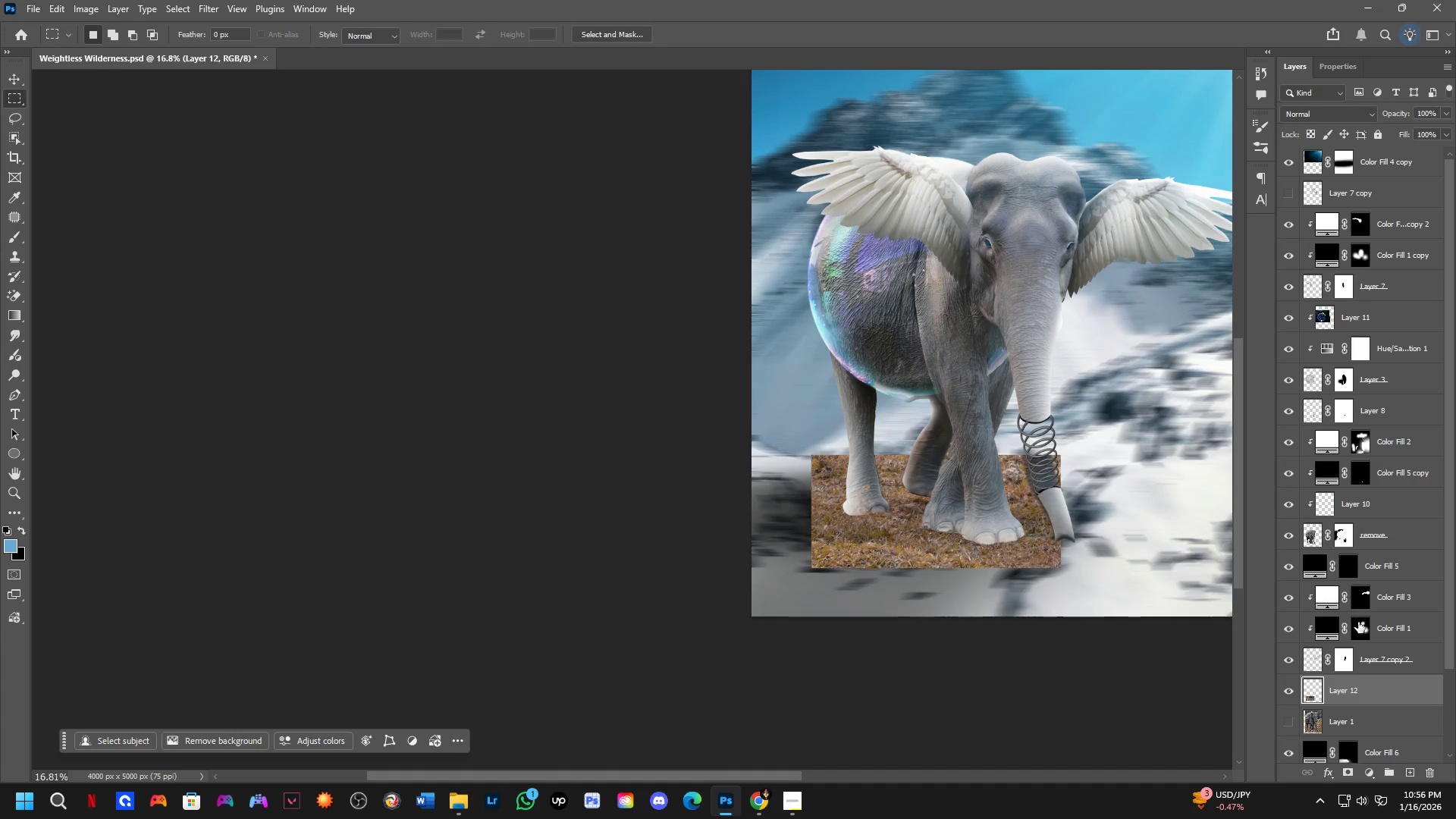 
left_click_drag(start_coordinate=[908, 543], to_coordinate=[905, 551])
 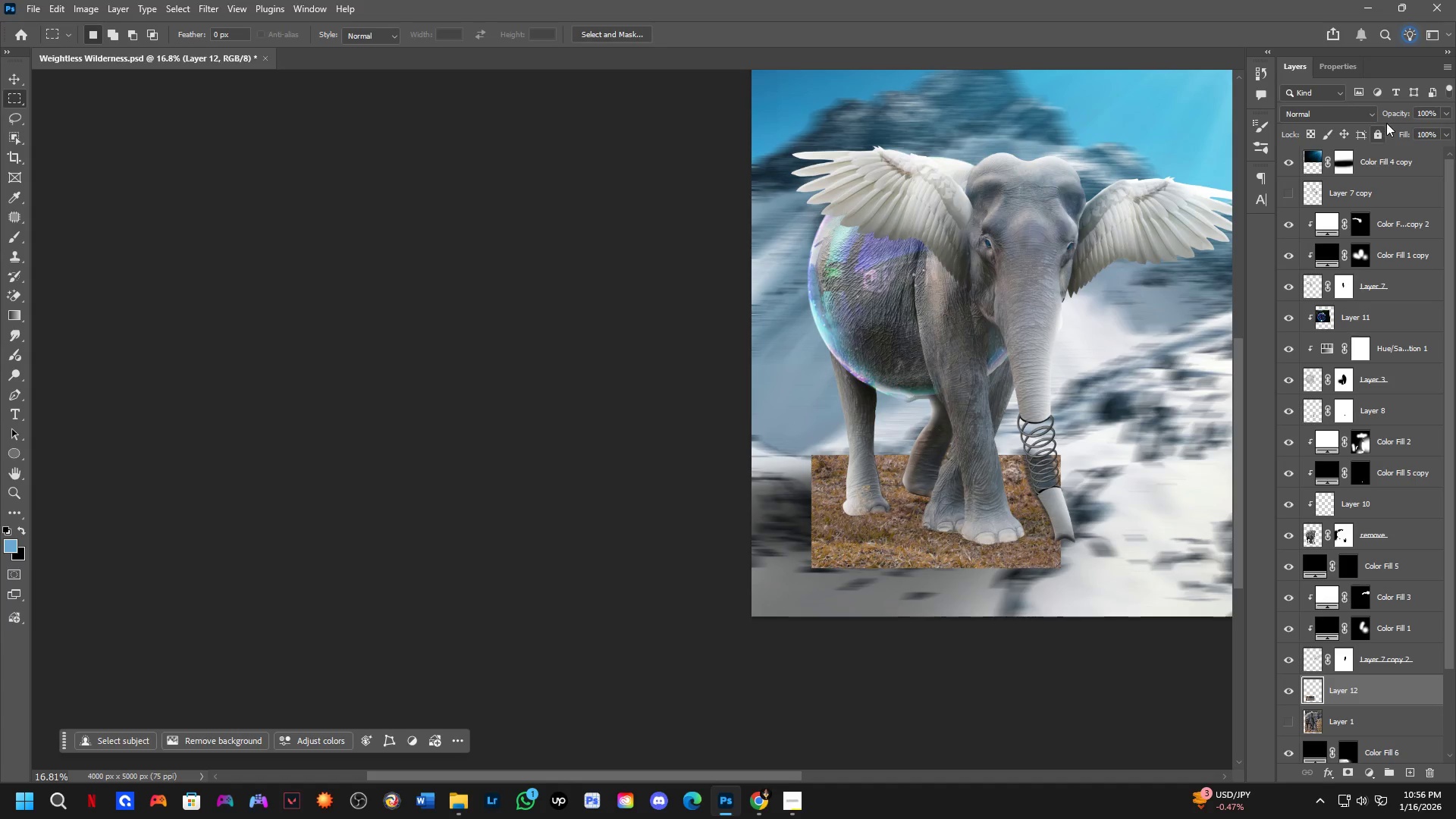 
scroll: coordinate [1028, 560], scroll_direction: down, amount: 9.0
 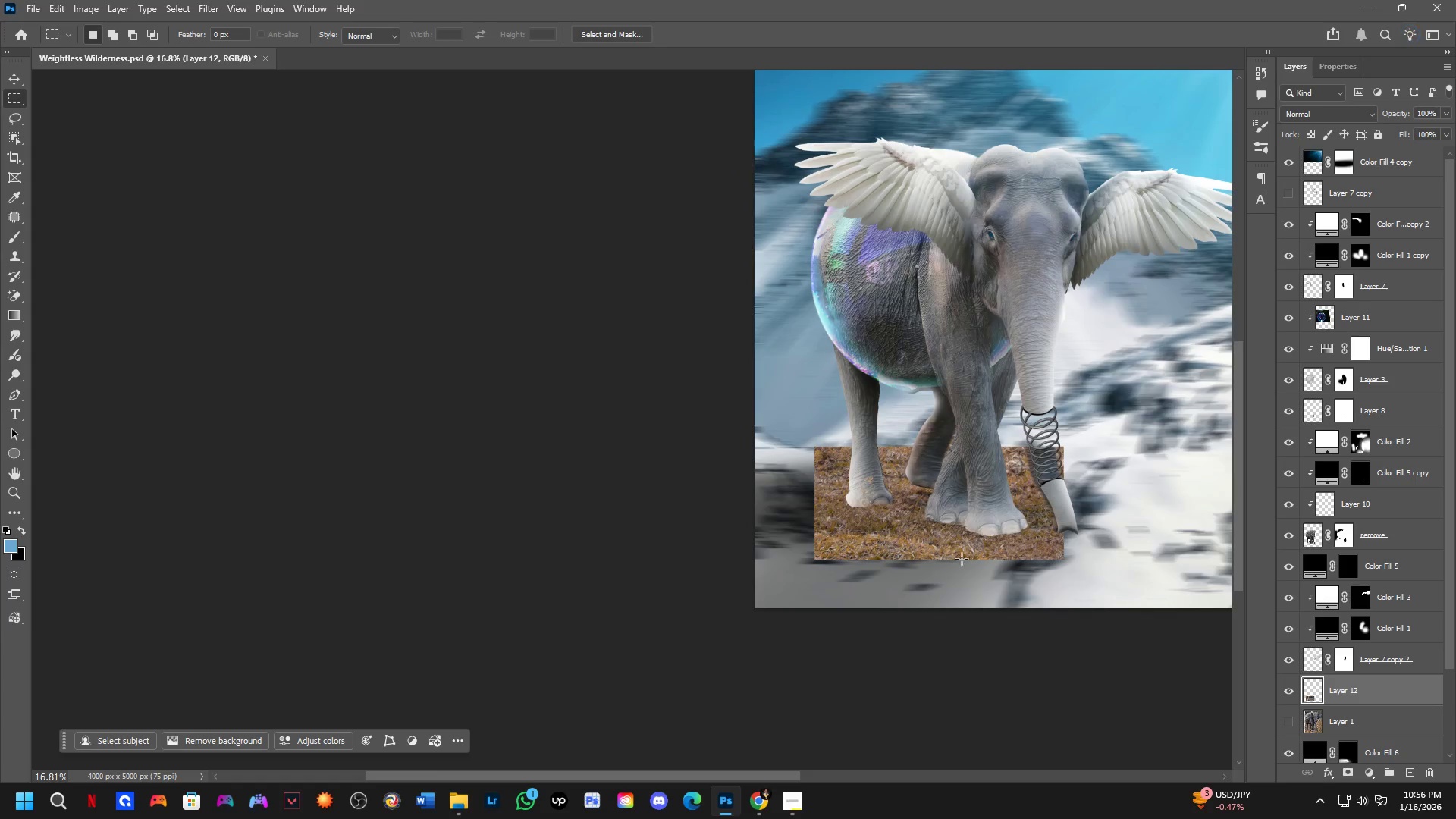 
left_click_drag(start_coordinate=[1400, 112], to_coordinate=[1425, 123])
 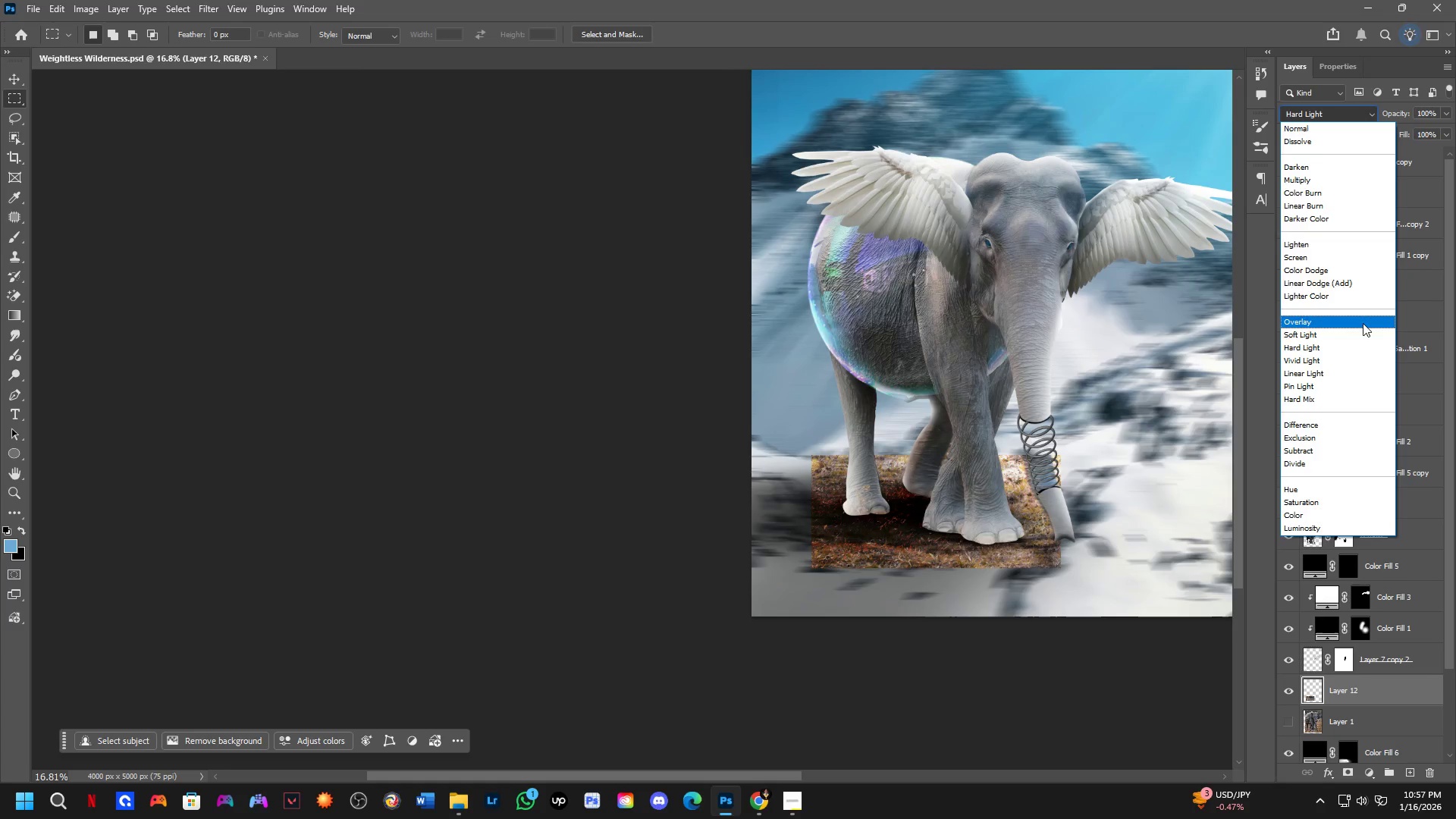 
wait(5.03)
 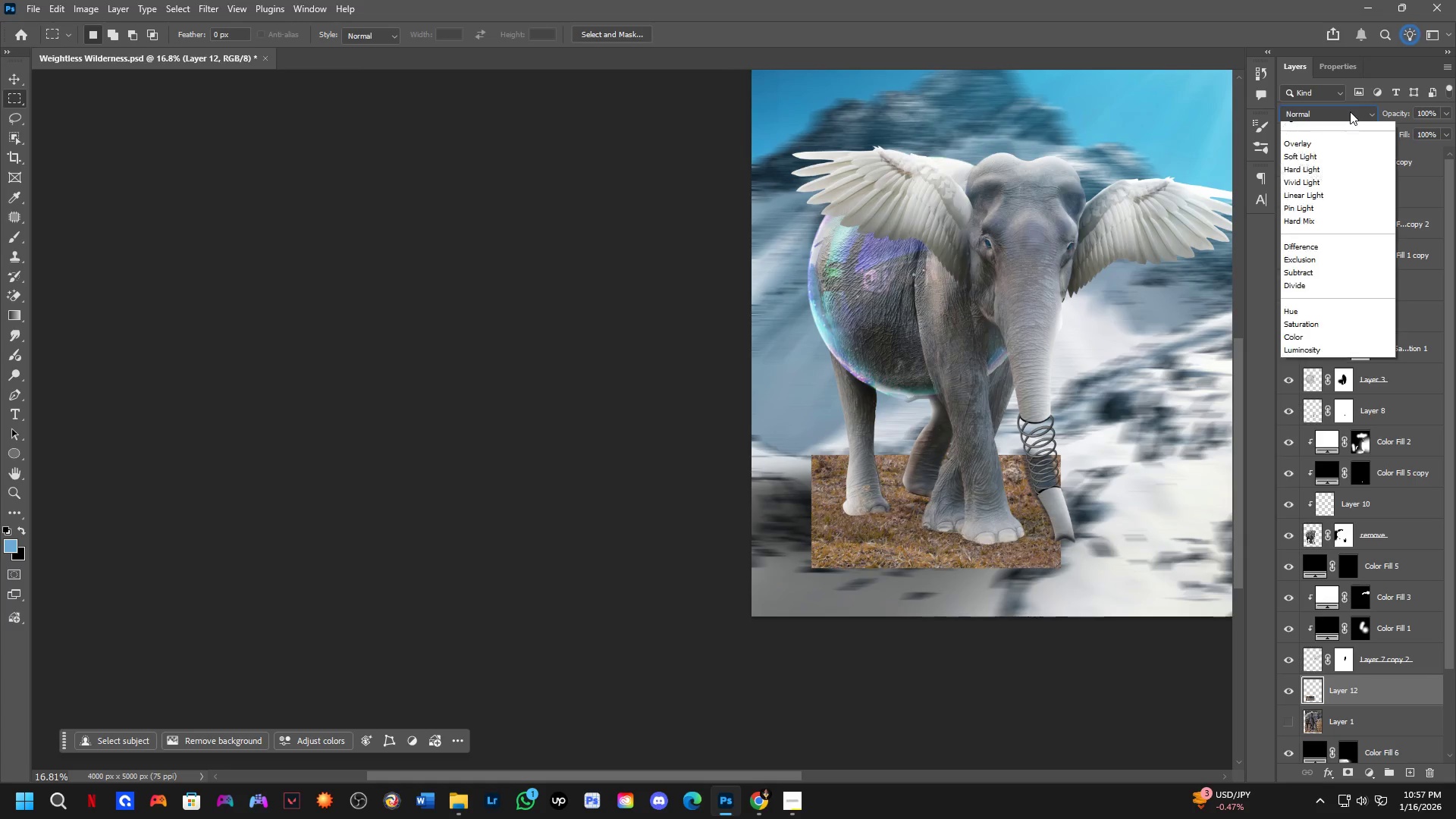 
left_click([1323, 133])
 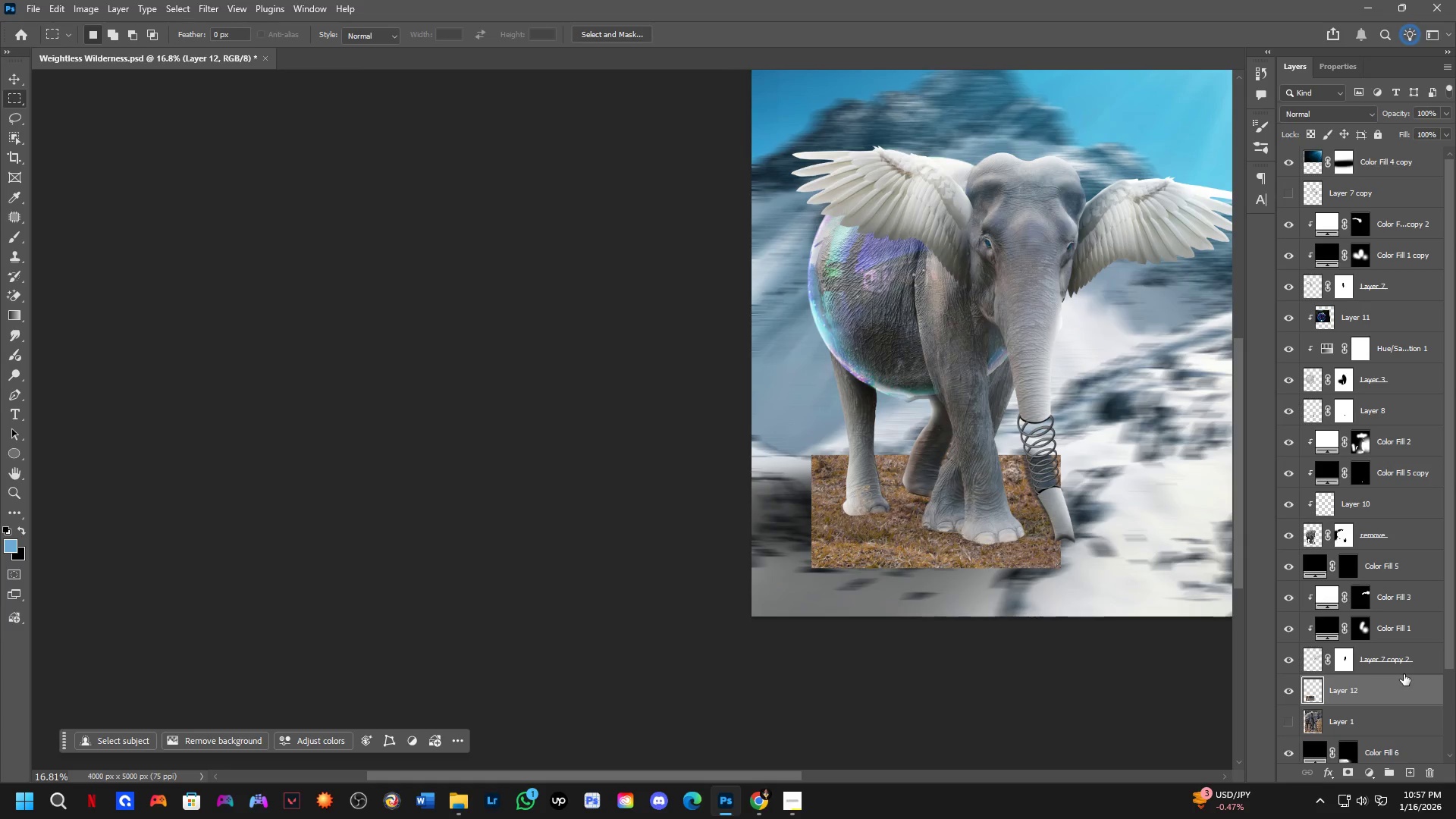 
left_click_drag(start_coordinate=[1401, 688], to_coordinate=[1381, 218])
 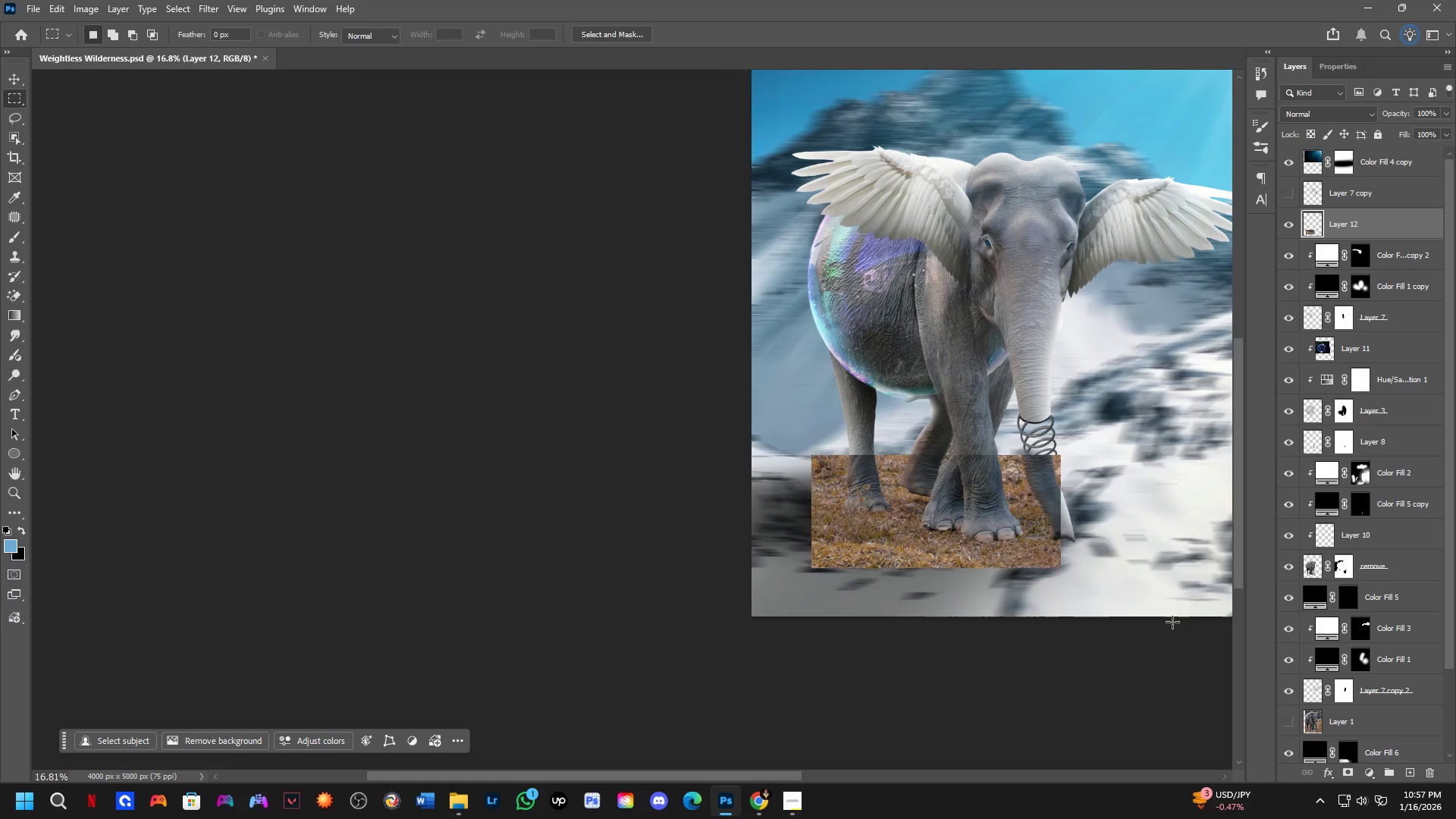 
scroll: coordinate [1092, 570], scroll_direction: up, amount: 8.0
 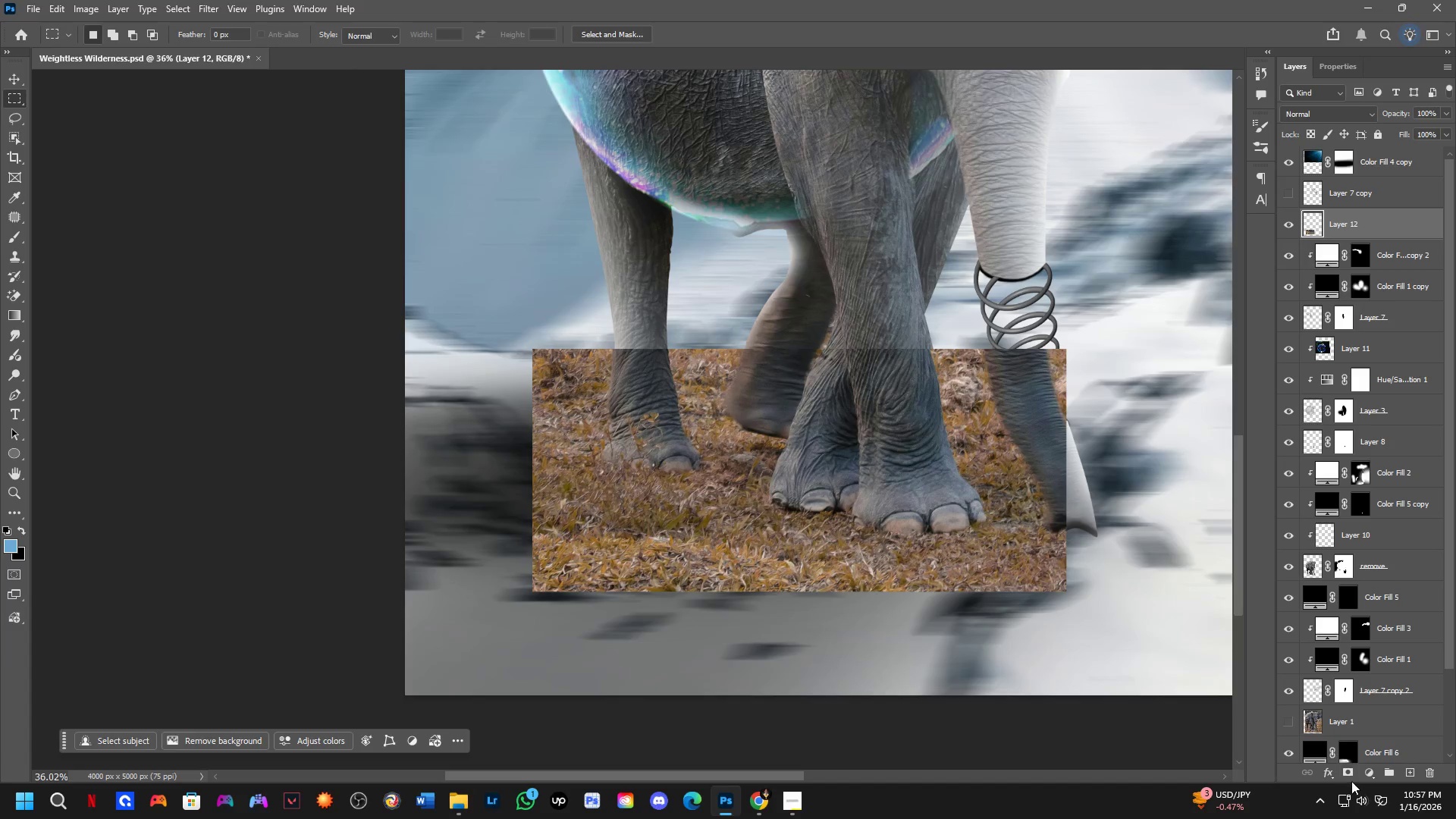 
left_click([1345, 775])
 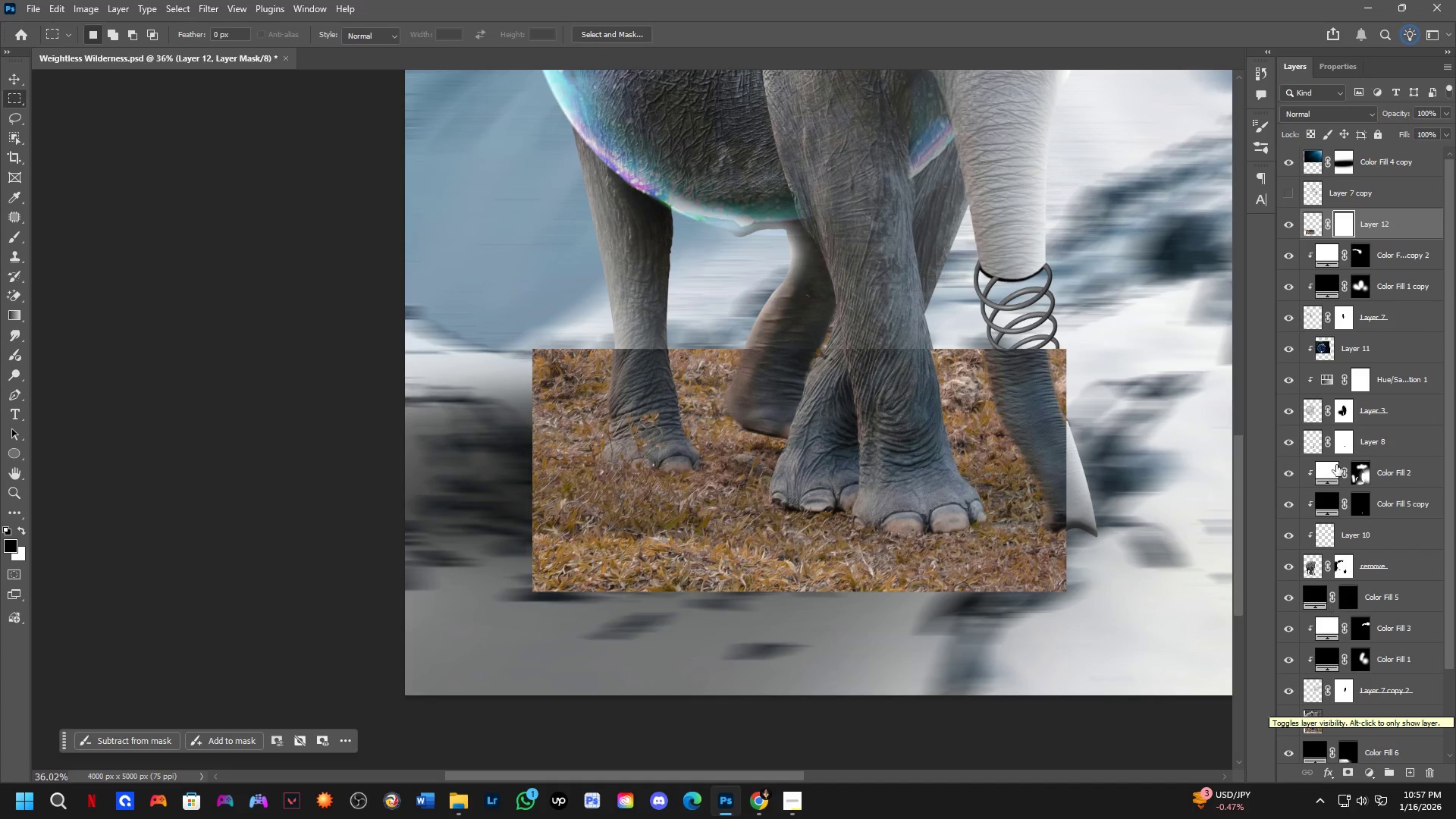 
wait(6.25)
 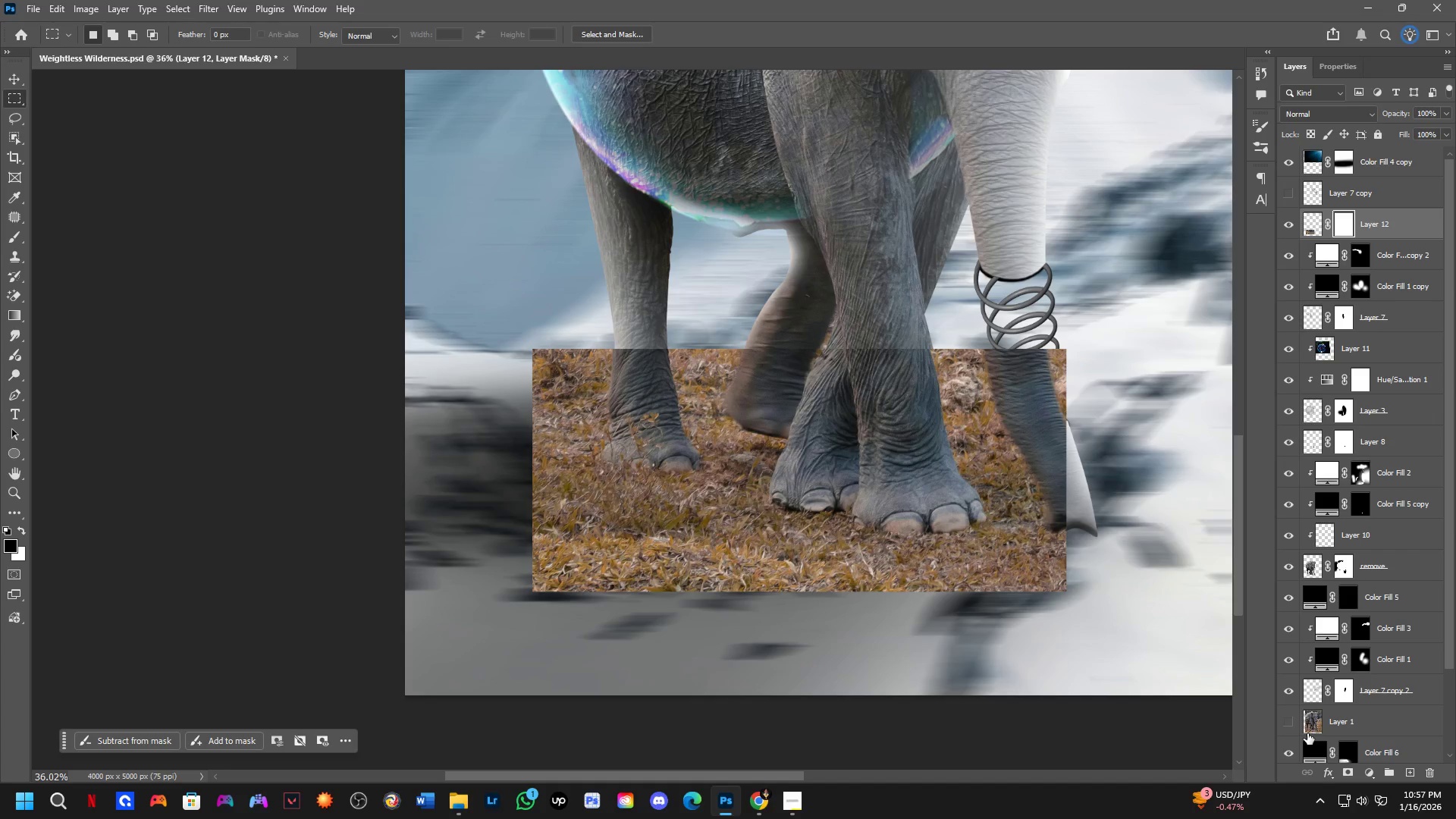 
key(B)
 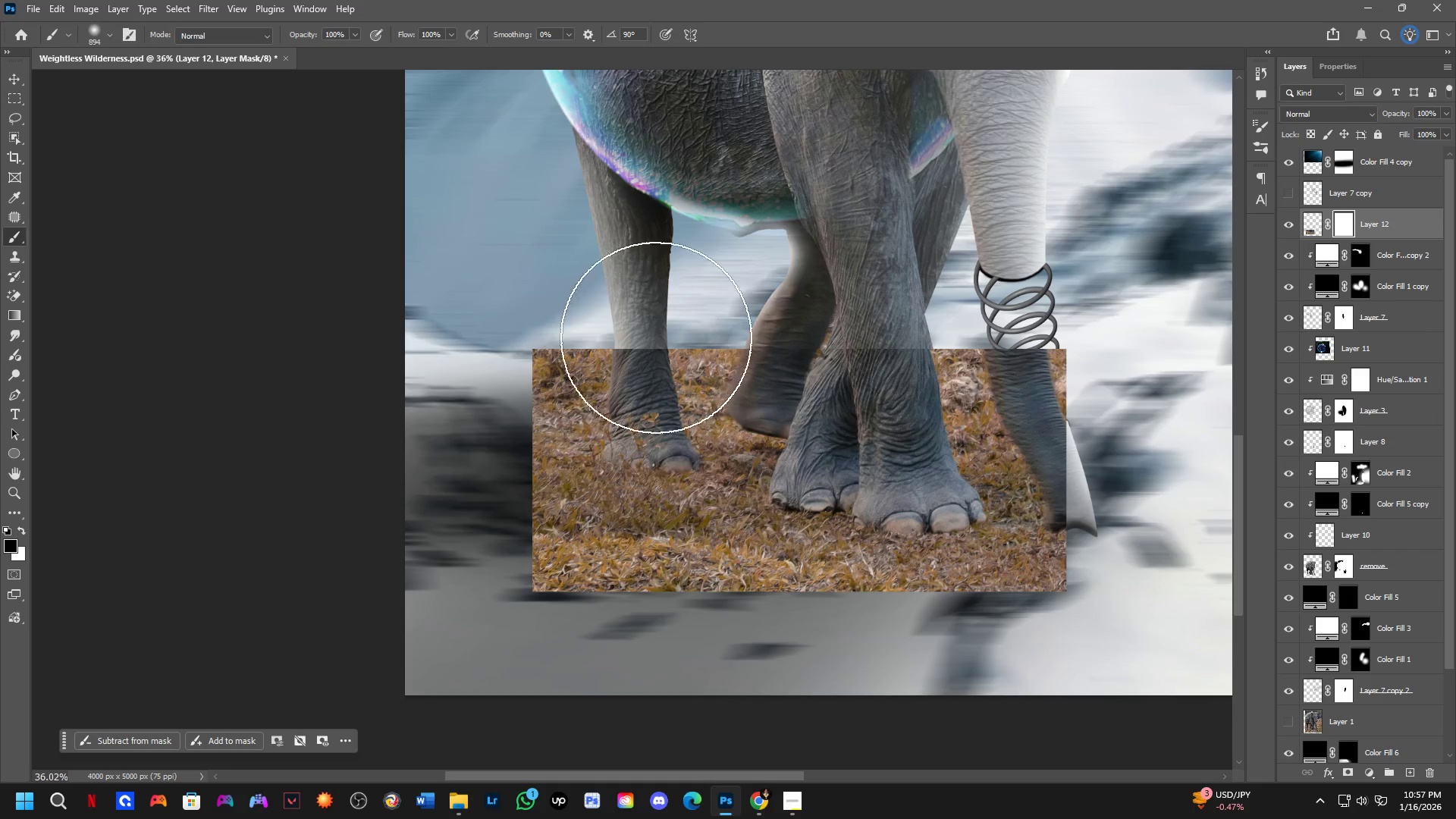 
left_click_drag(start_coordinate=[671, 303], to_coordinate=[557, 311])
 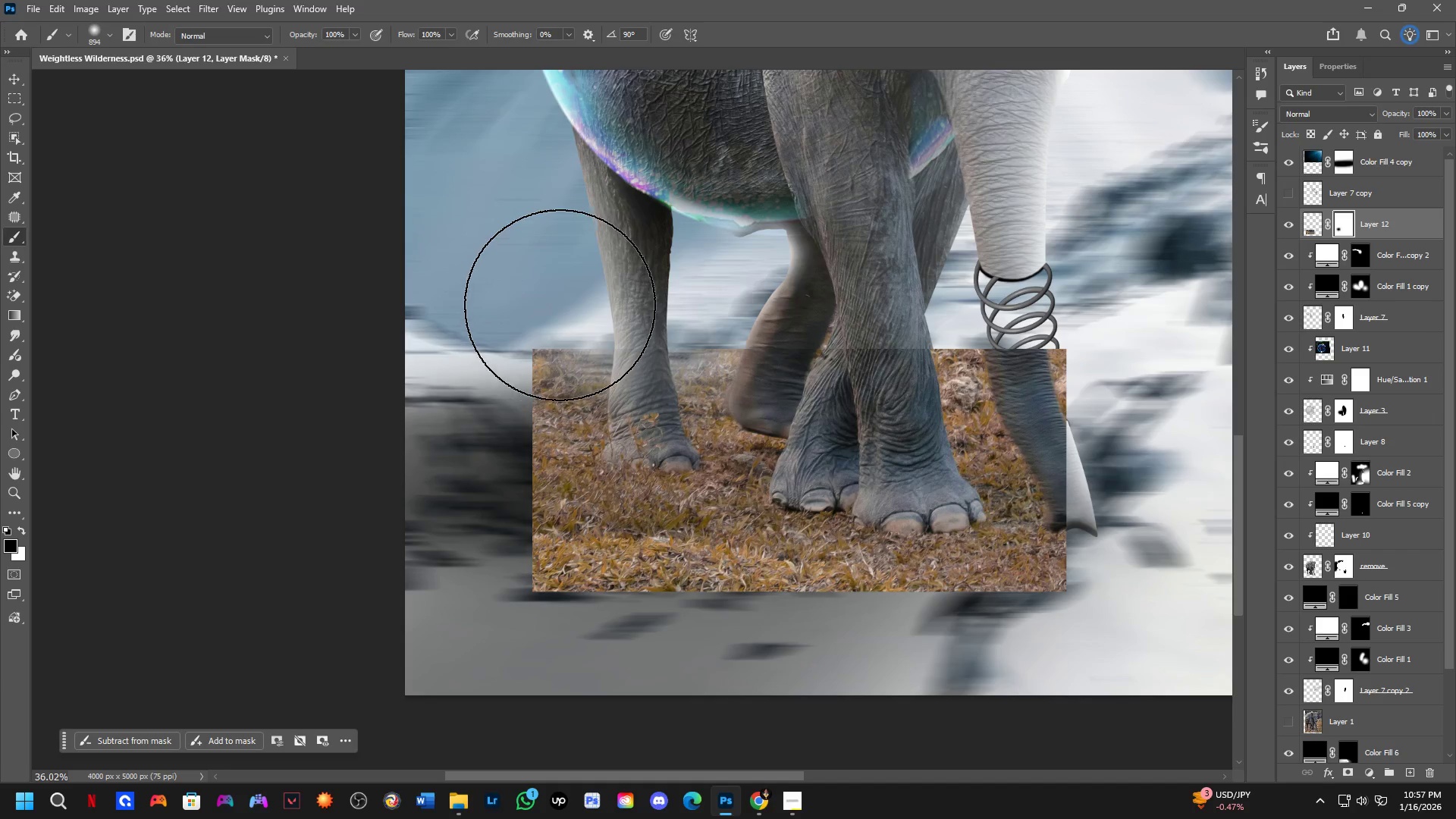 
left_click_drag(start_coordinate=[563, 301], to_coordinate=[433, 607])
 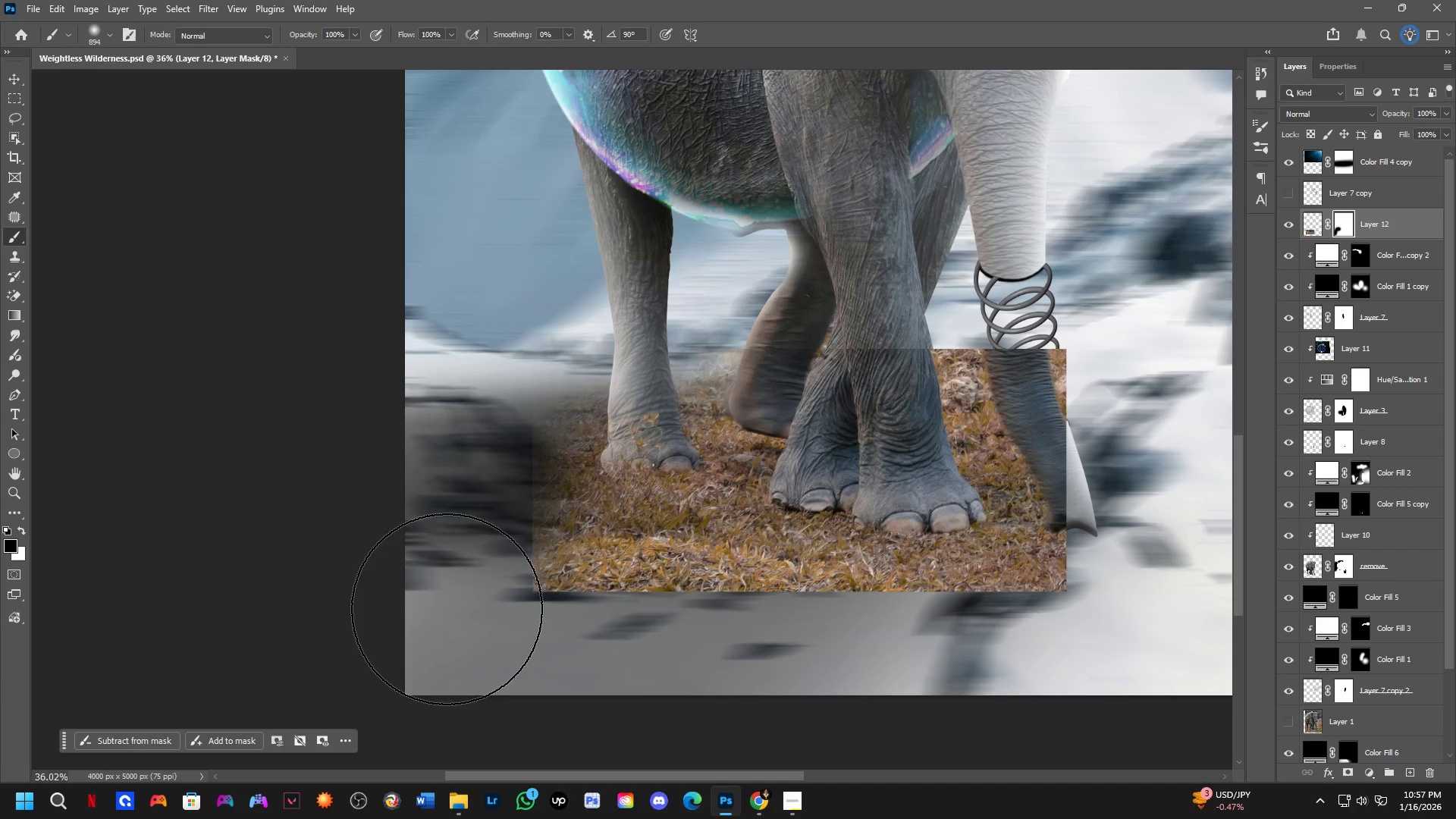 
left_click_drag(start_coordinate=[447, 609], to_coordinate=[453, 573])
 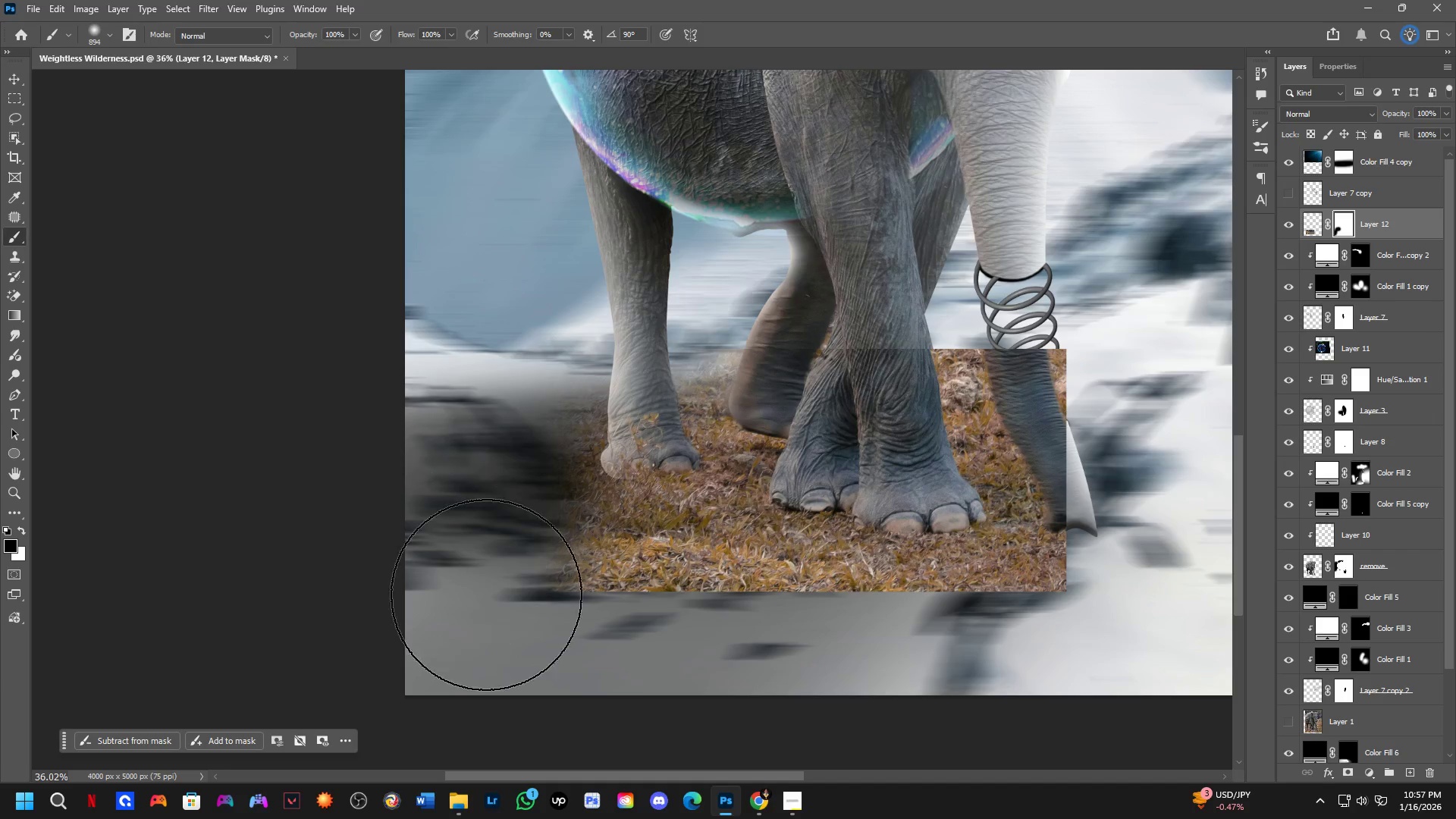 
key(Alt+AltLeft)
 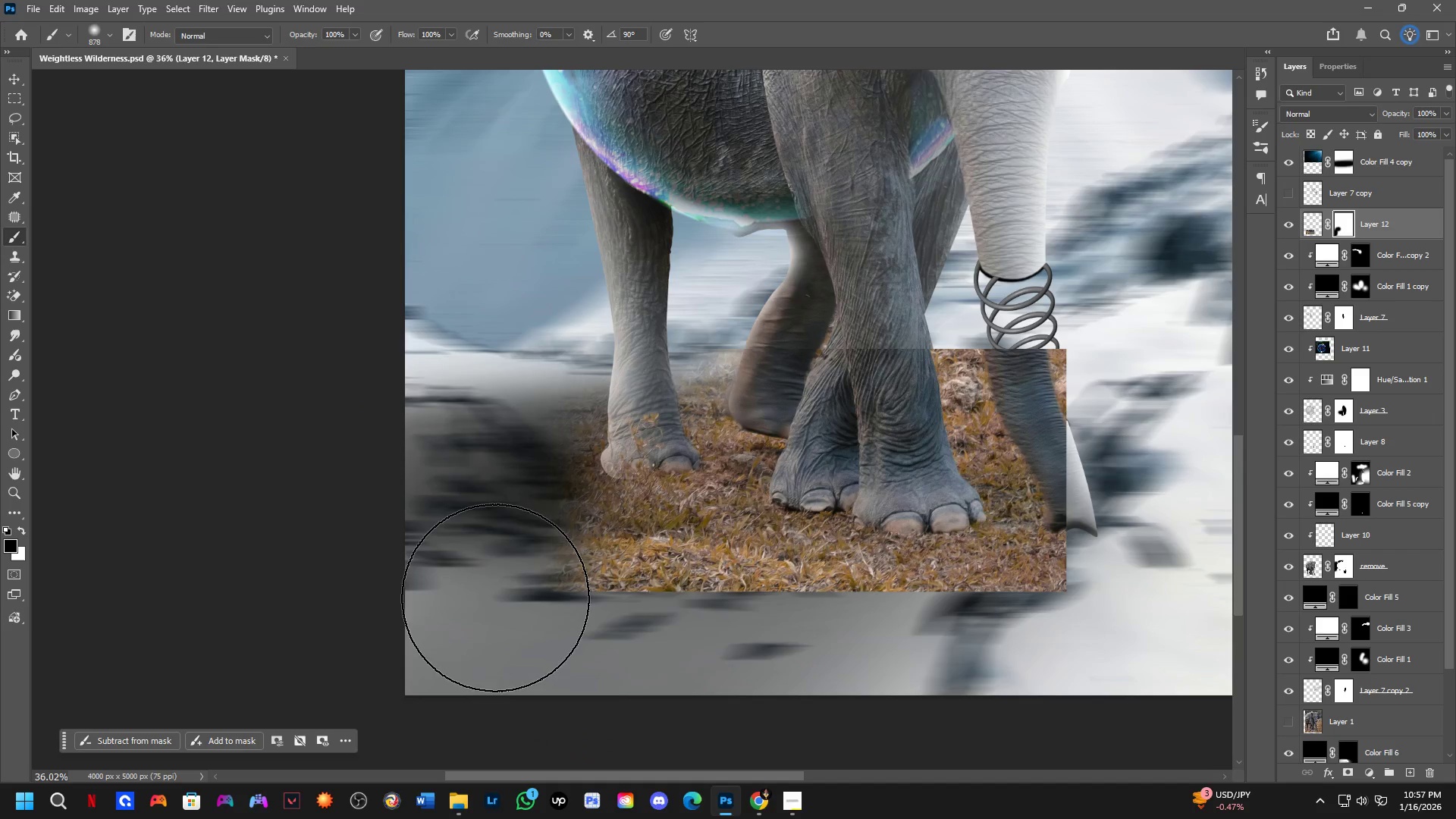 
left_click_drag(start_coordinate=[495, 598], to_coordinate=[626, 285])
 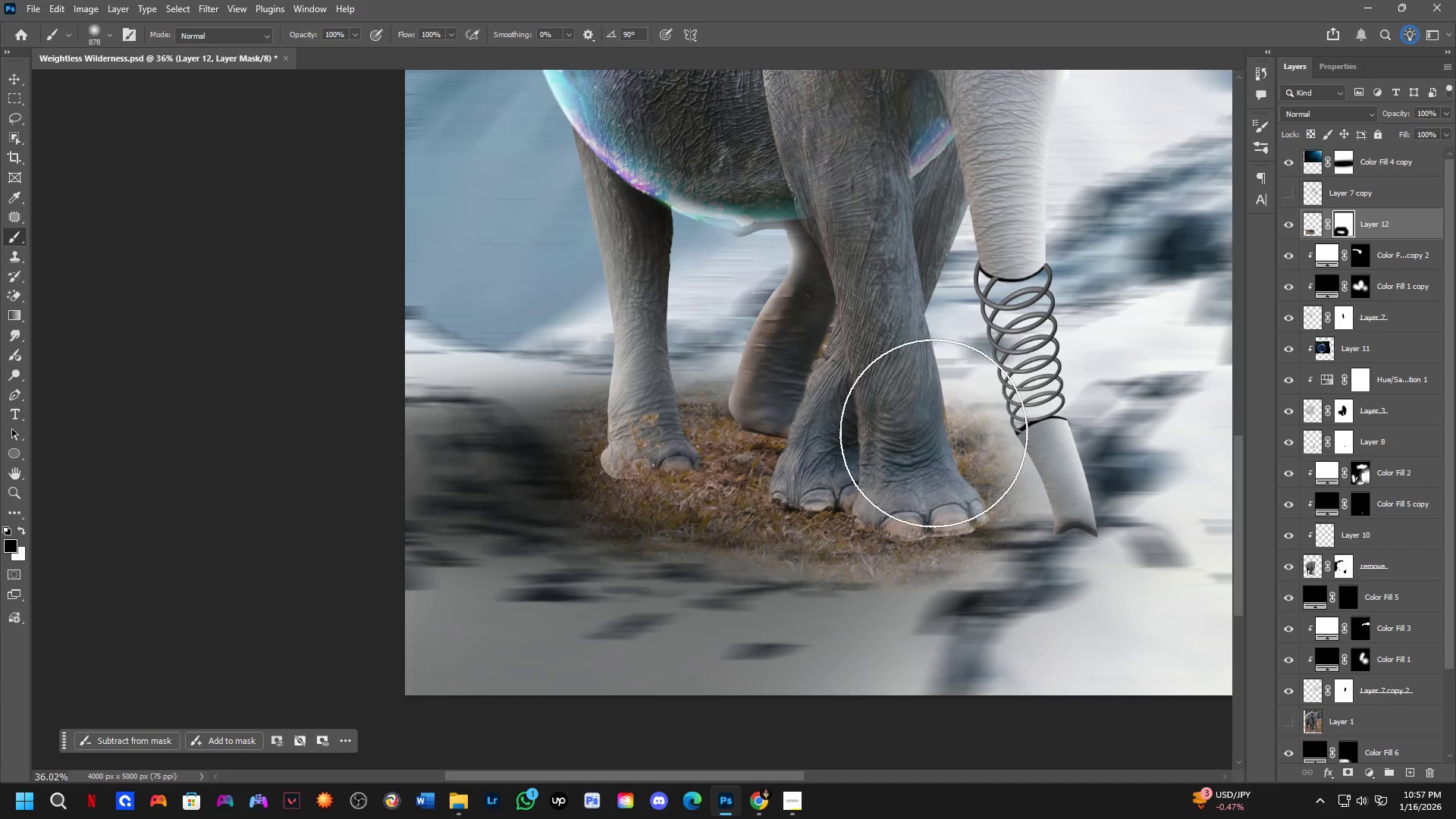 
hold_key(key=Space, duration=0.53)
 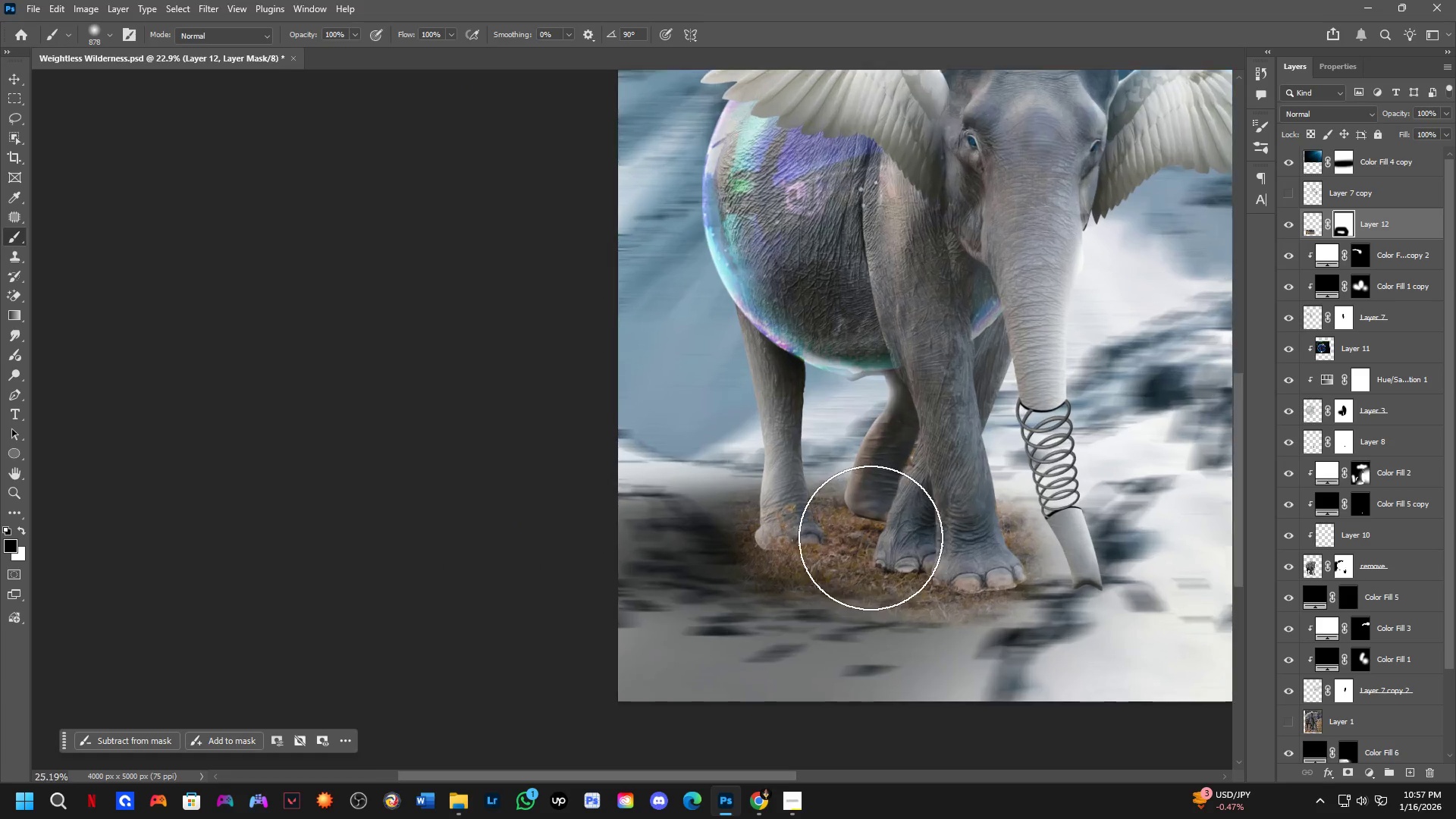 
left_click_drag(start_coordinate=[966, 519], to_coordinate=[959, 589])
 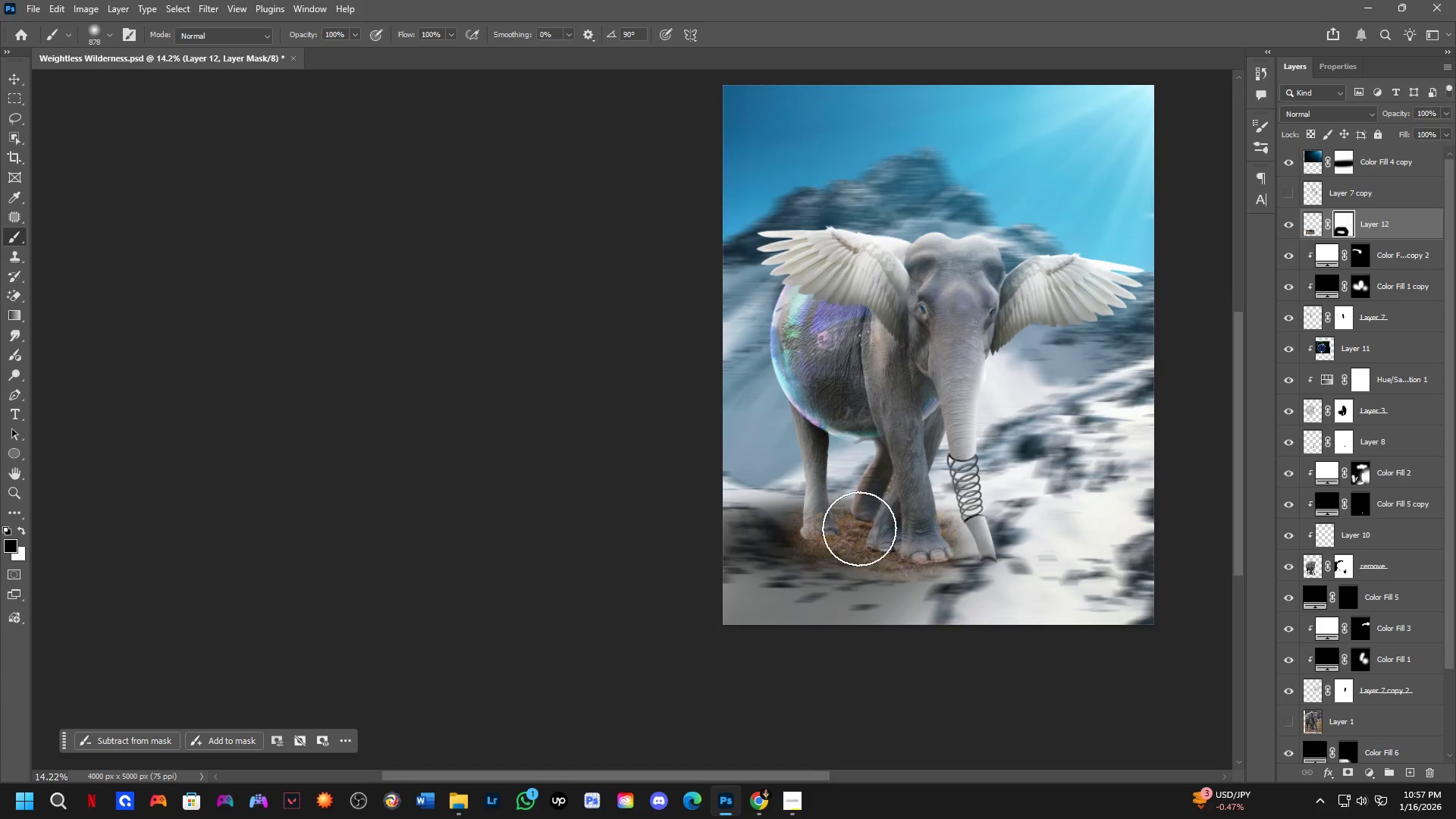 
scroll: coordinate [946, 481], scroll_direction: down, amount: 10.0
 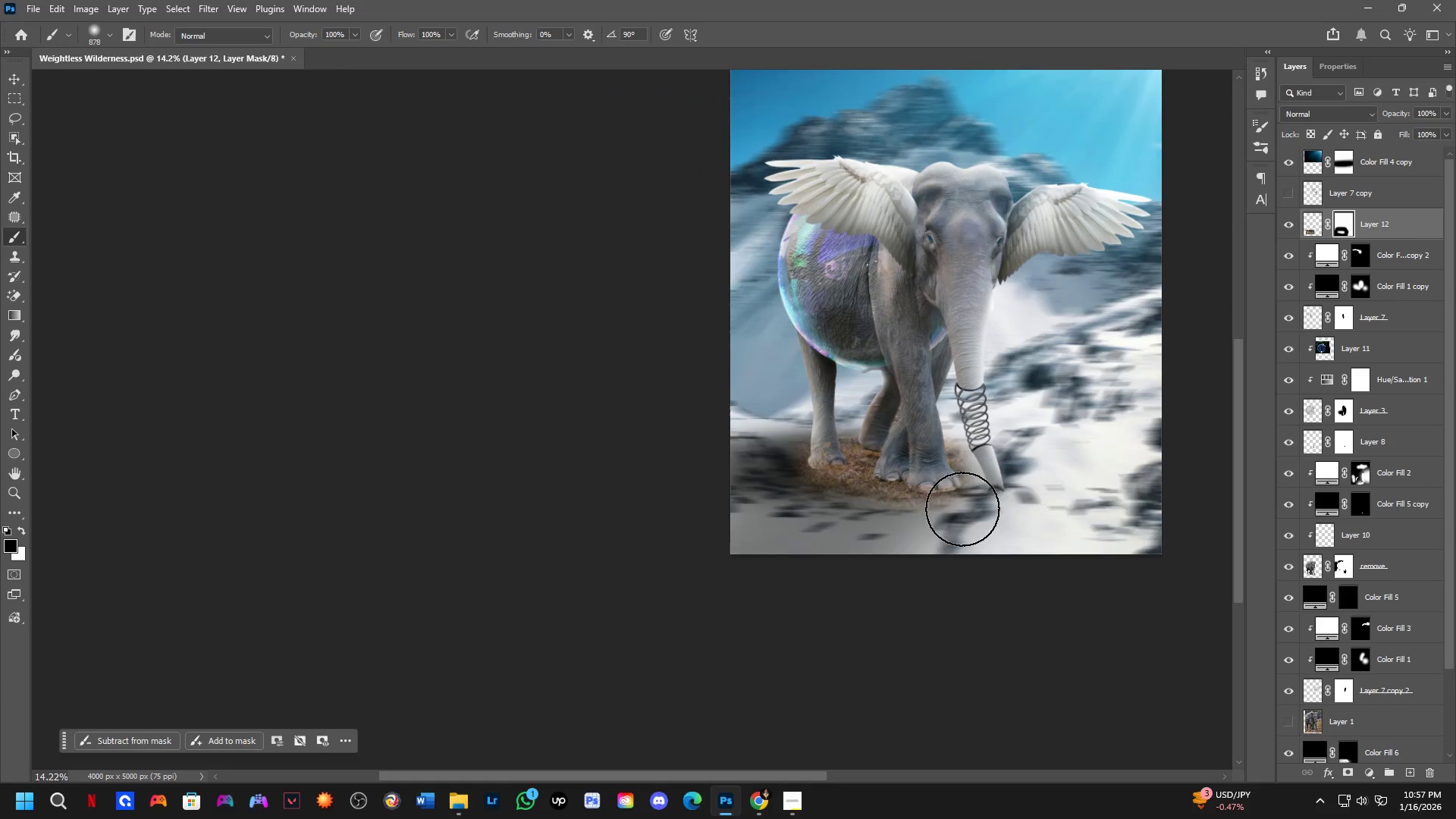 
left_click_drag(start_coordinate=[875, 391], to_coordinate=[1235, 422])
 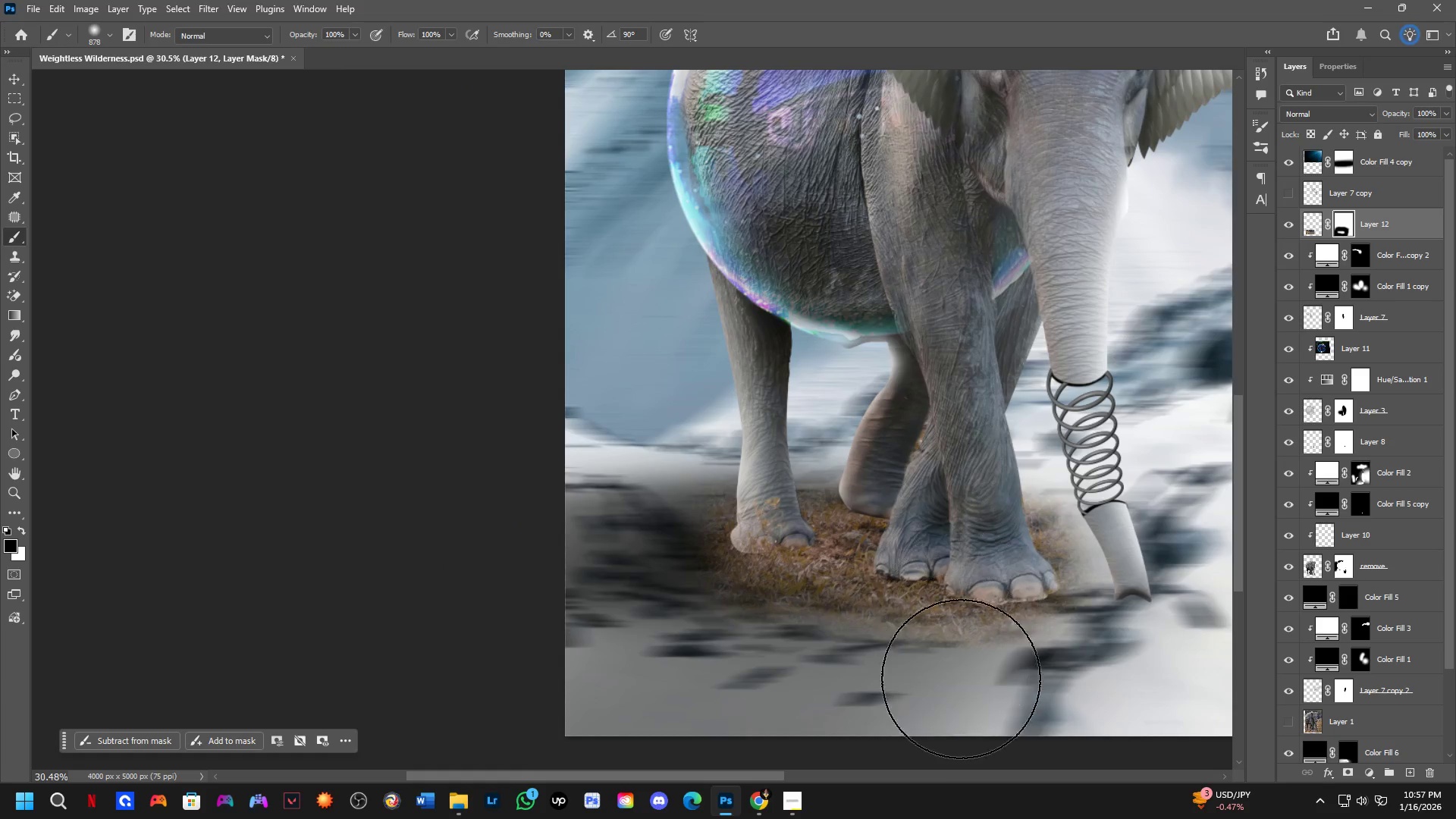 
scroll: coordinate [871, 538], scroll_direction: up, amount: 8.0
 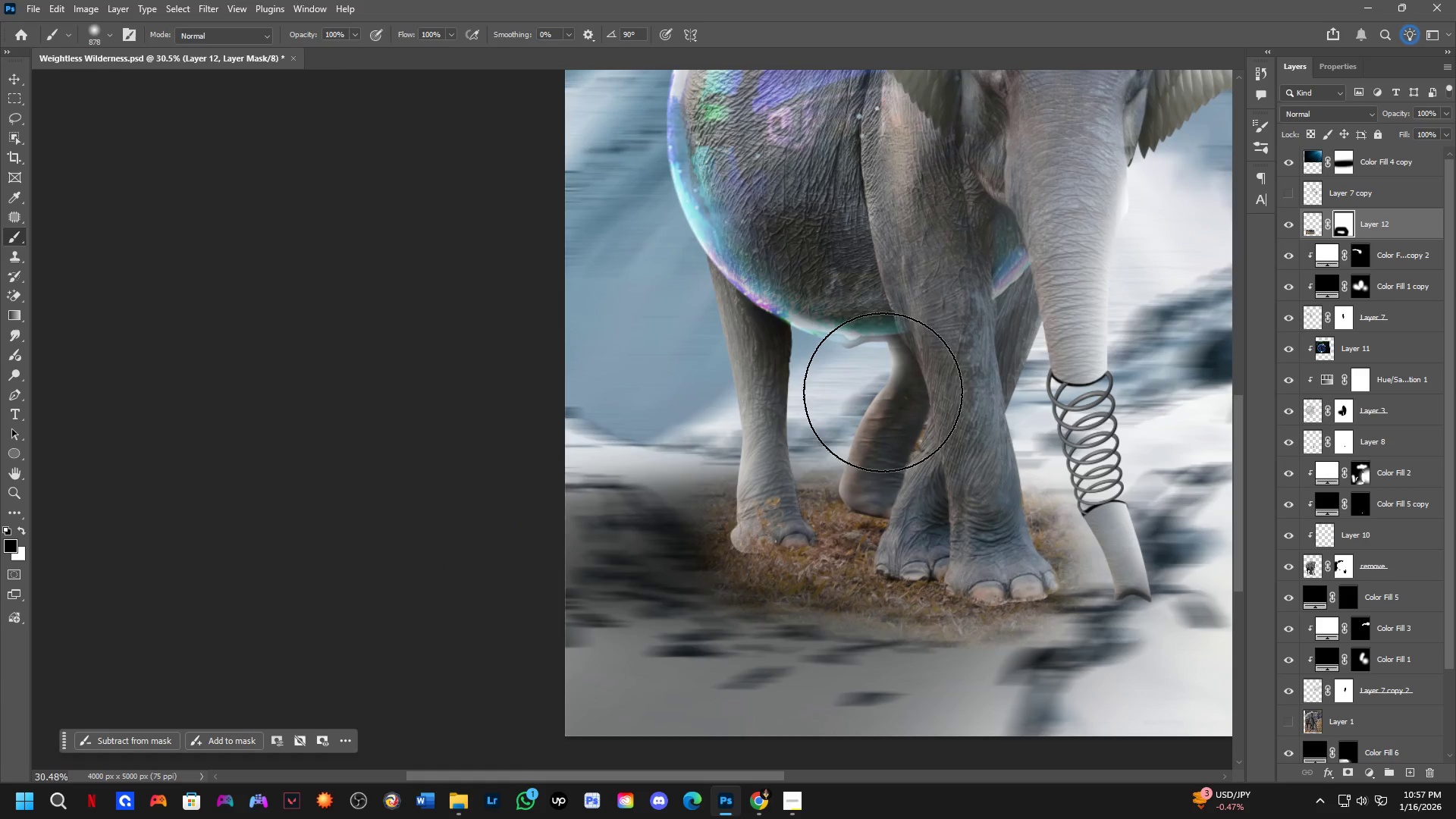 
left_click_drag(start_coordinate=[964, 715], to_coordinate=[795, 708])
 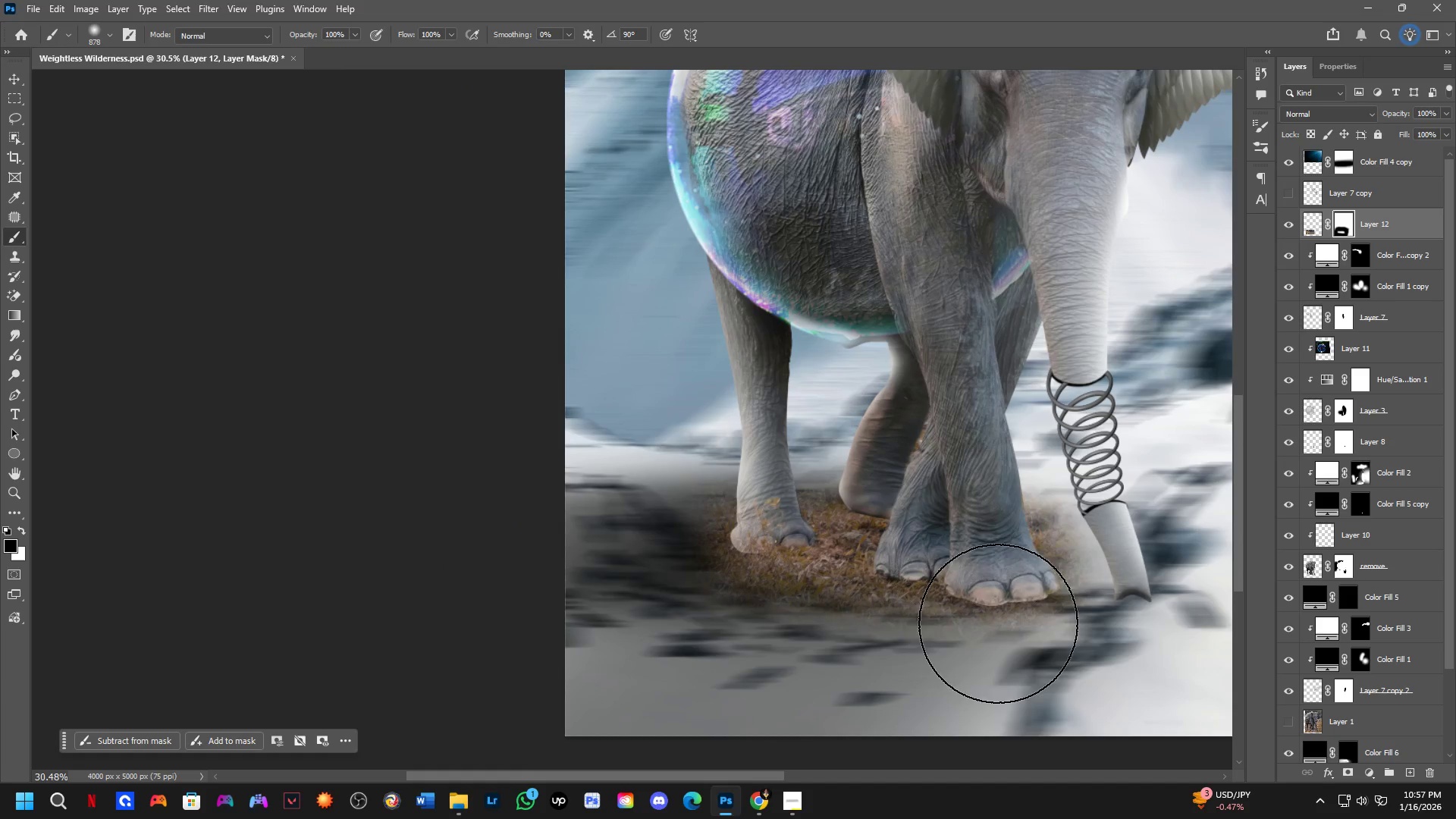 
hold_key(key=AltLeft, duration=0.5)
 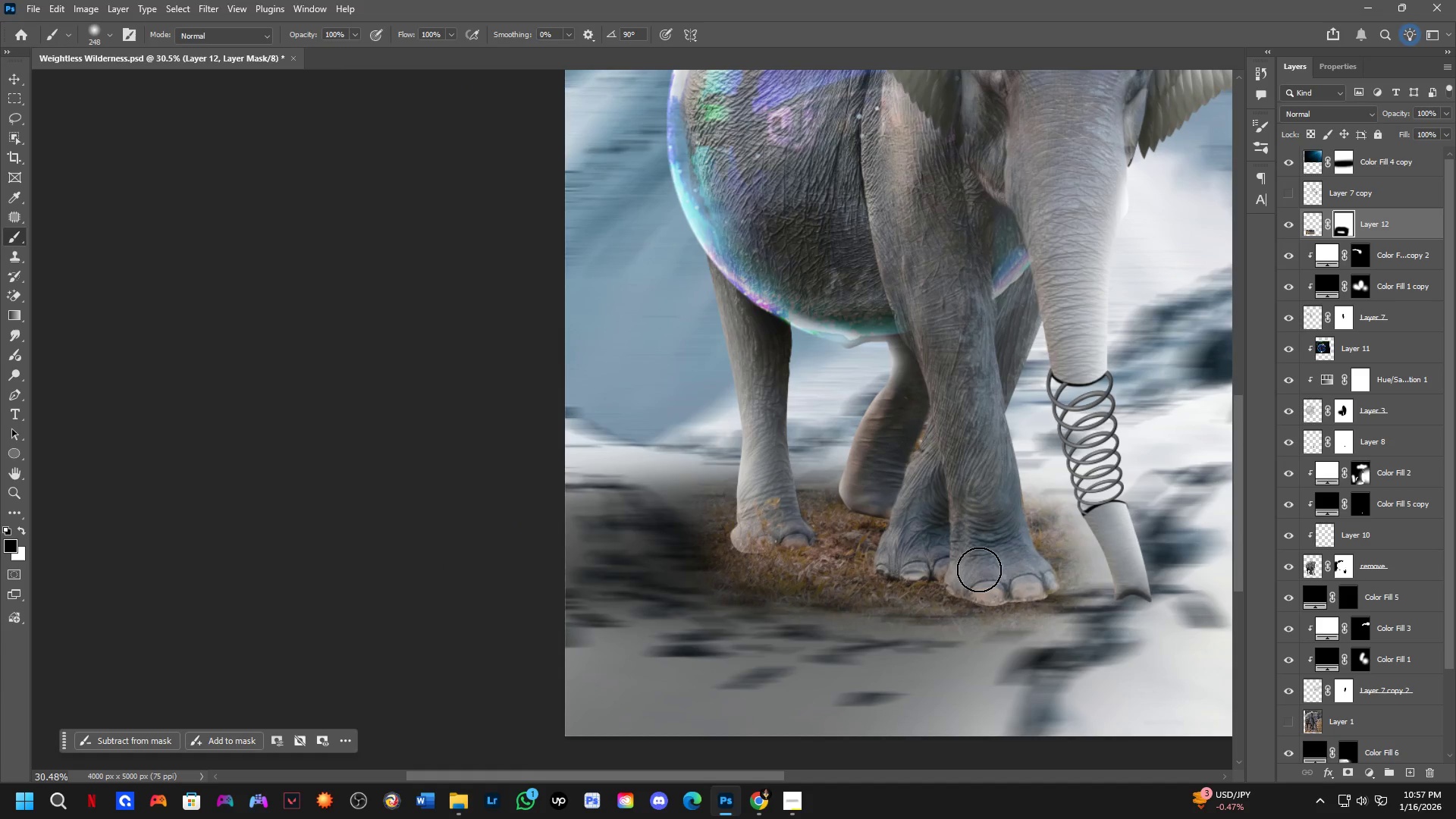 
type(xx)
 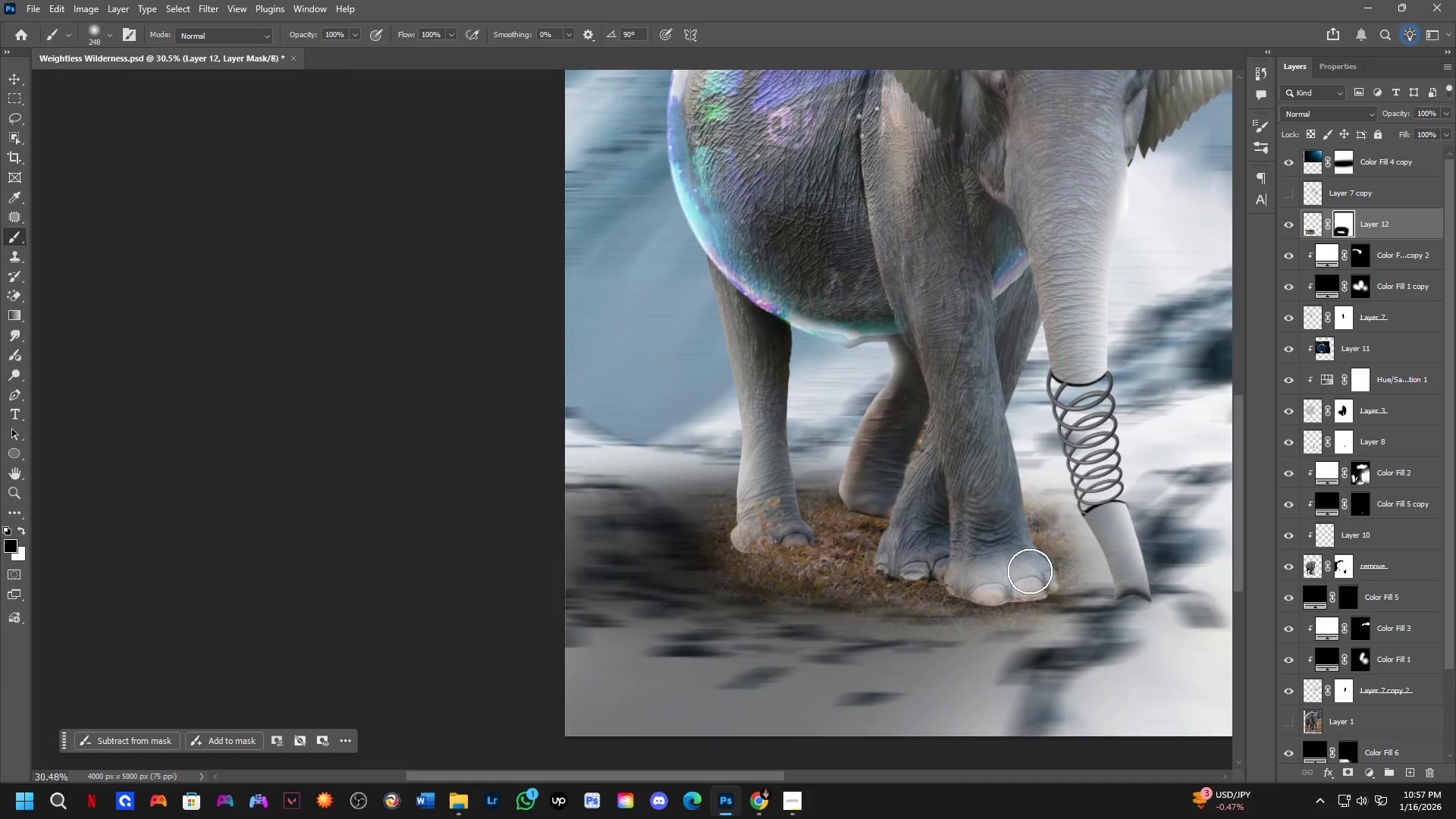 
left_click_drag(start_coordinate=[980, 570], to_coordinate=[1010, 573])
 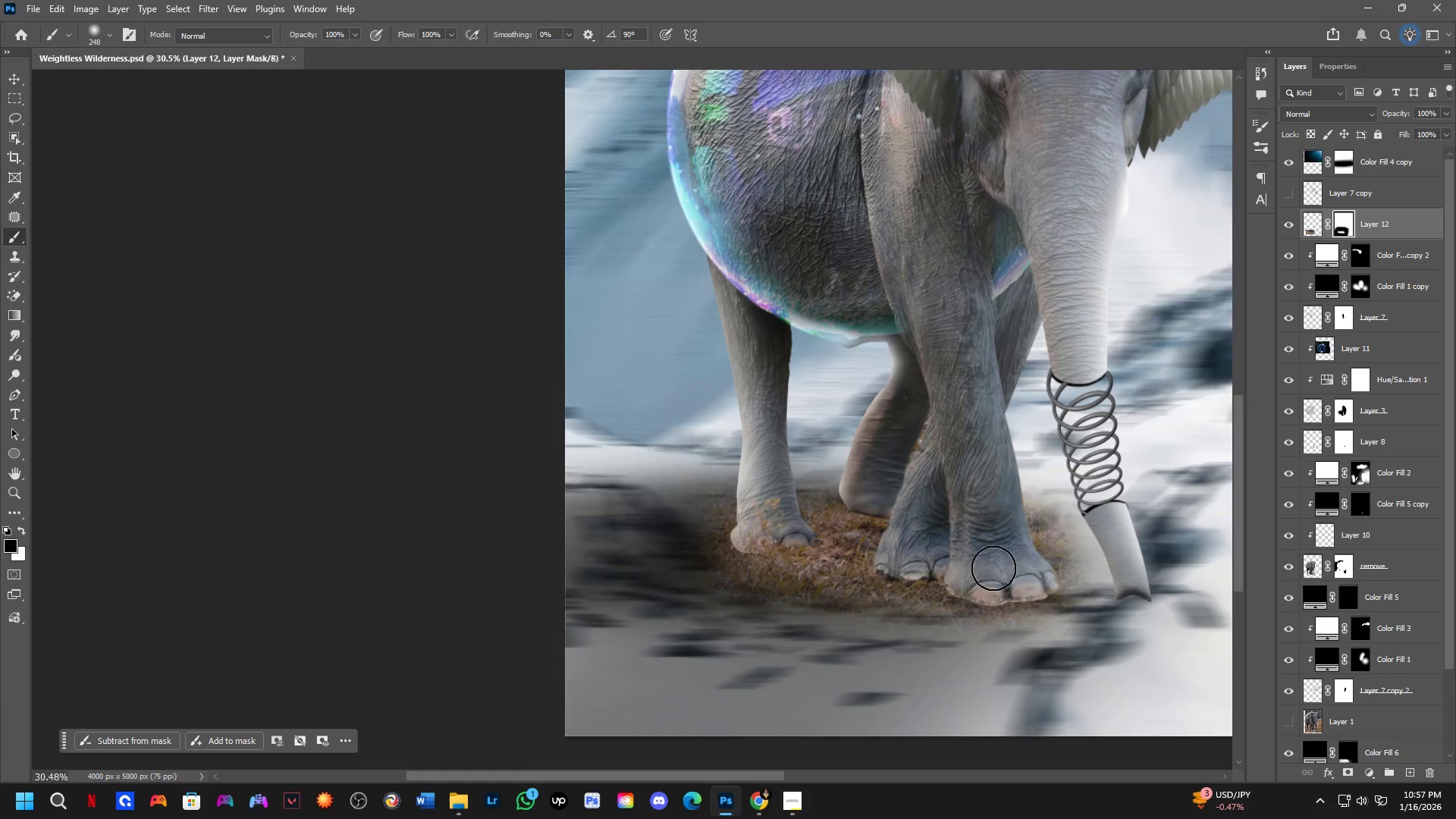 
left_click_drag(start_coordinate=[986, 581], to_coordinate=[988, 559])
 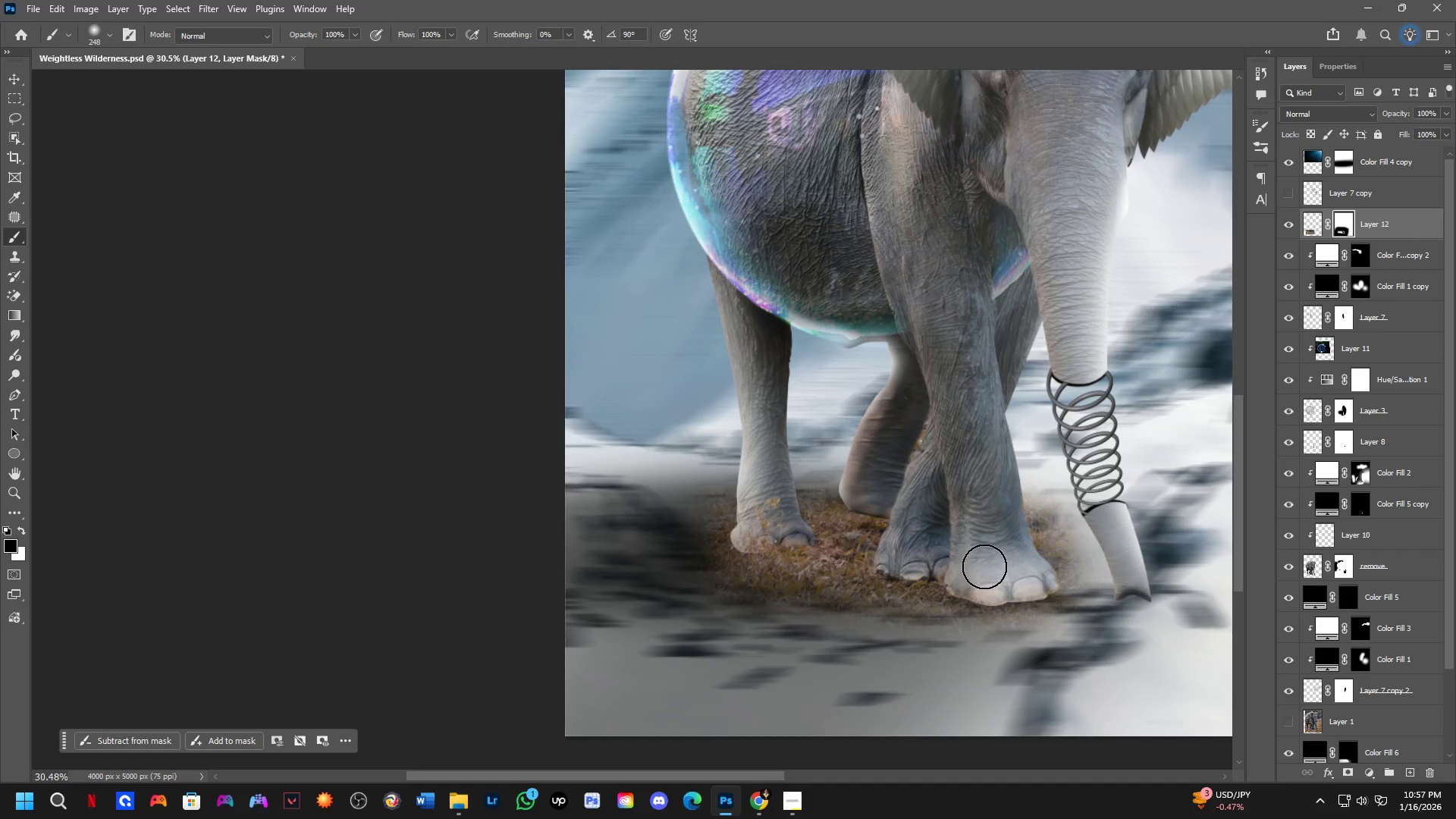 
left_click_drag(start_coordinate=[980, 553], to_coordinate=[864, 479])
 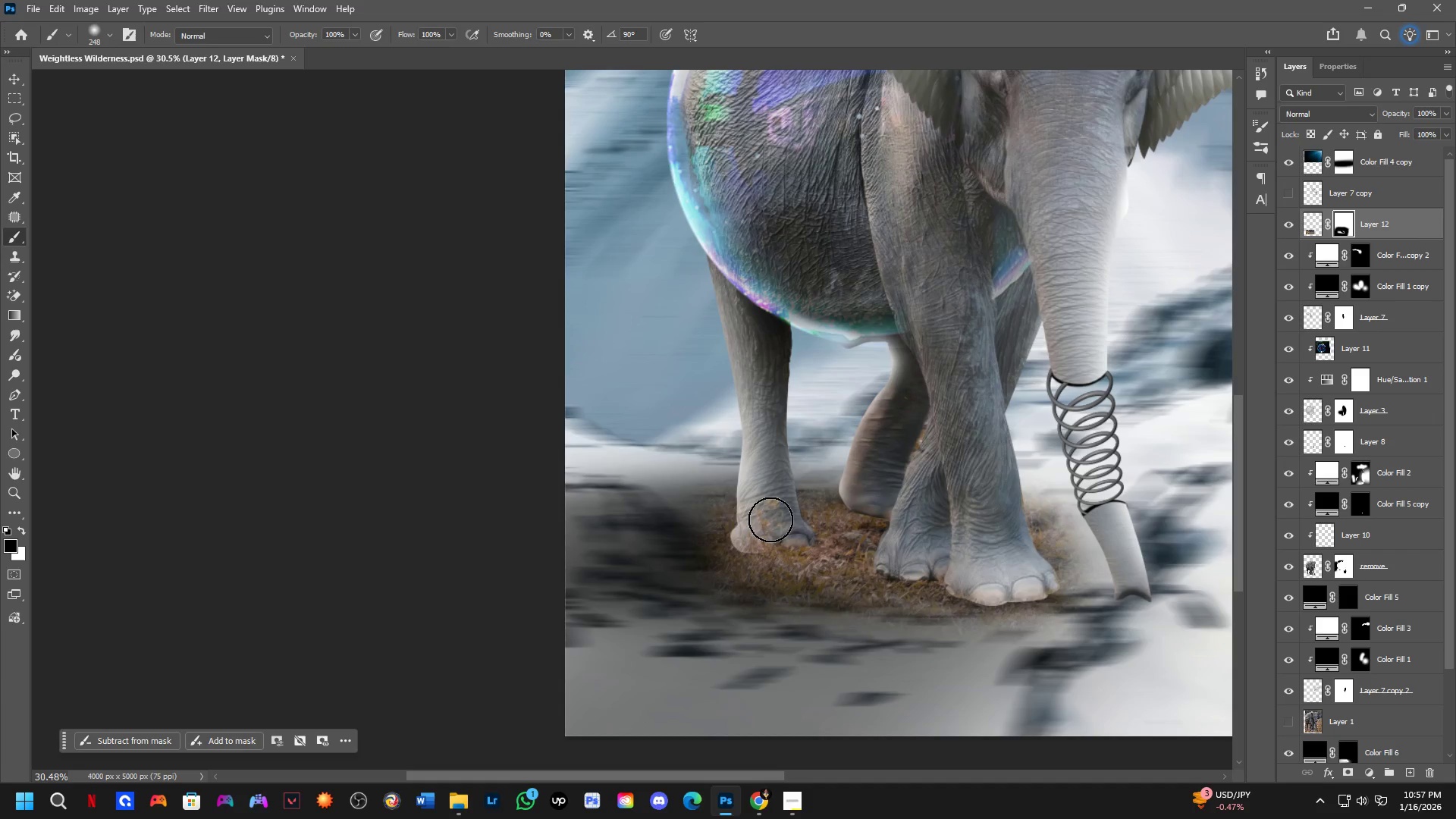 
left_click_drag(start_coordinate=[770, 519], to_coordinate=[771, 513])
 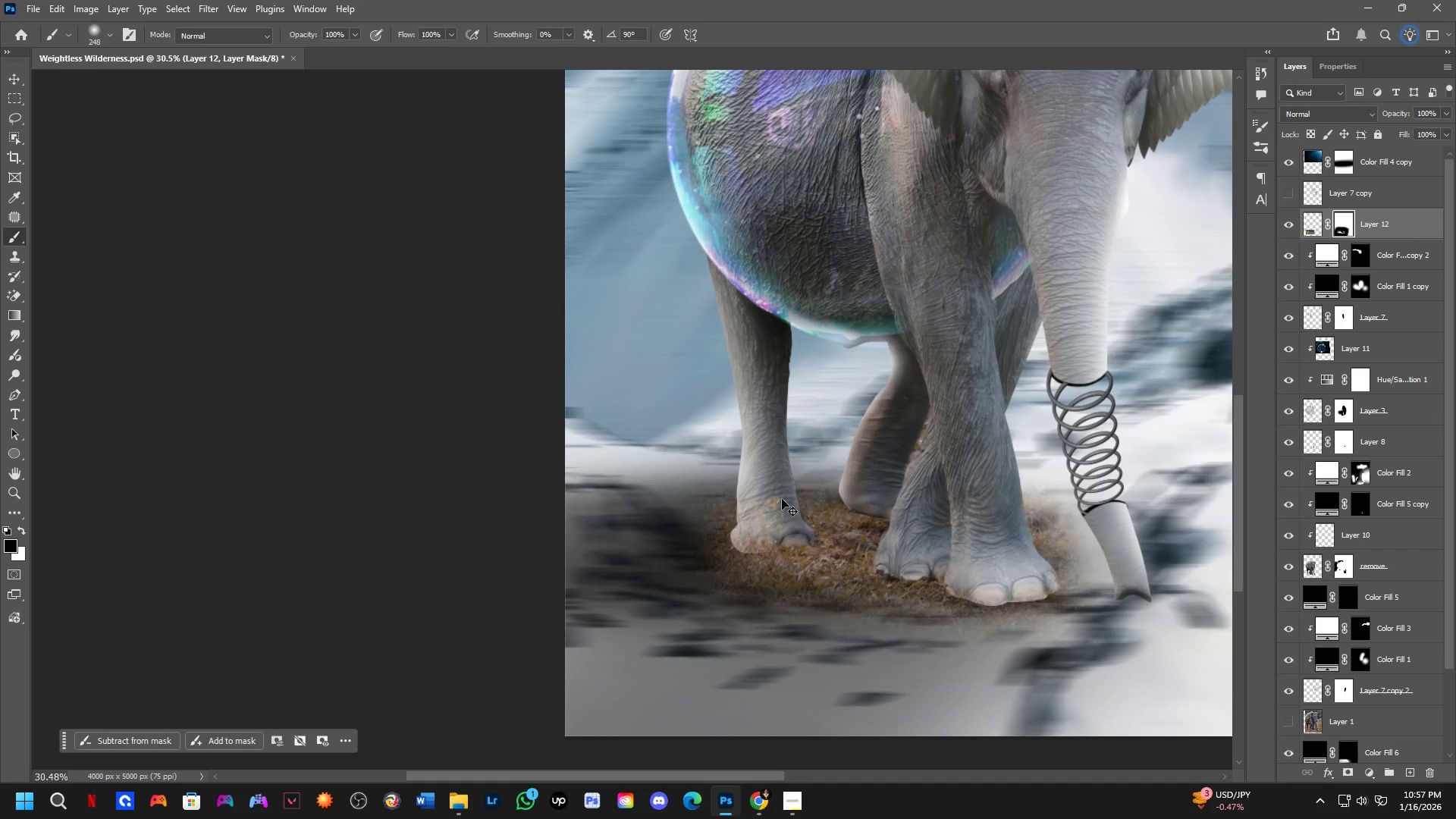 
key(Control+ControlLeft)
 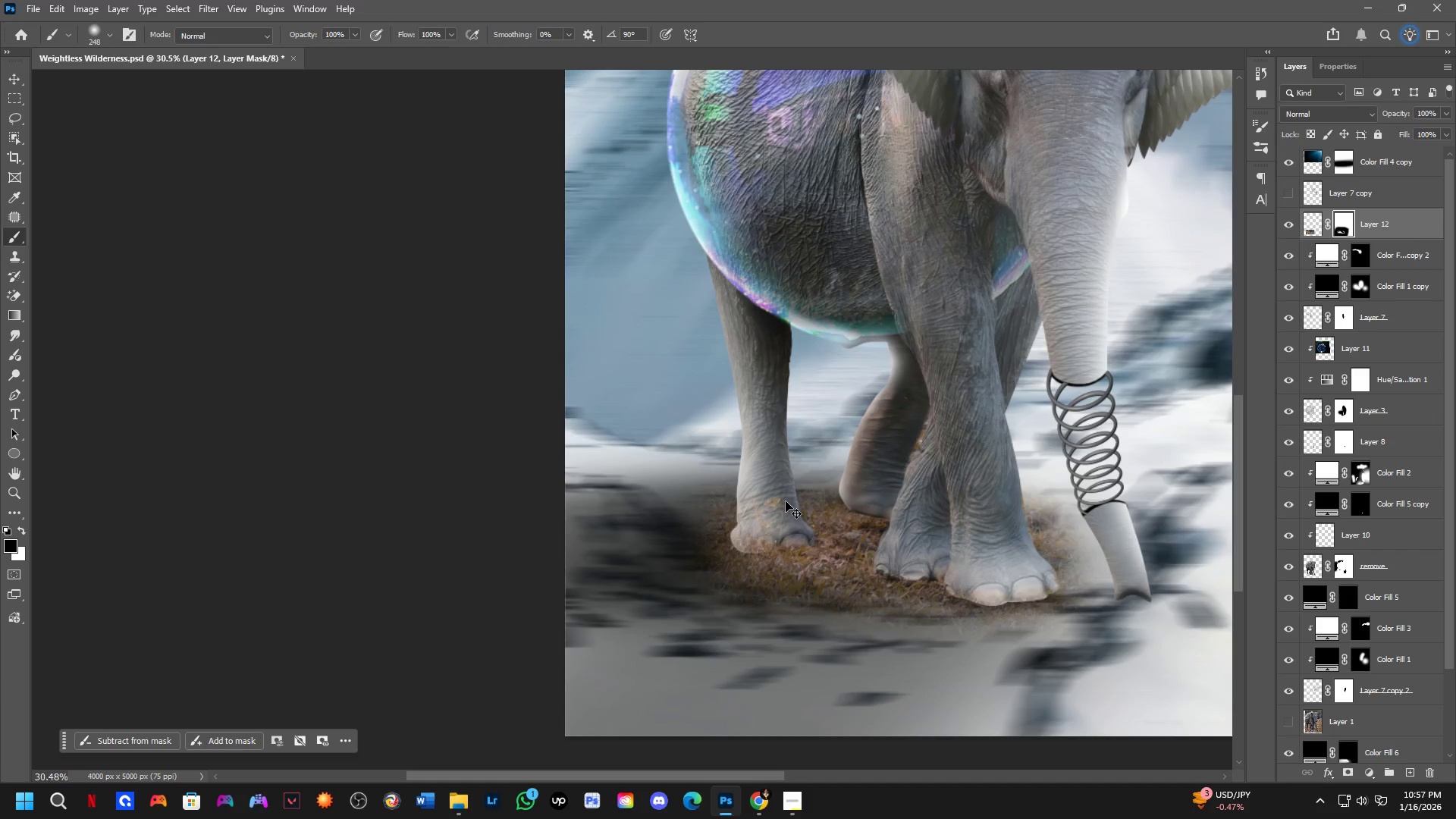 
key(Control+Z)
 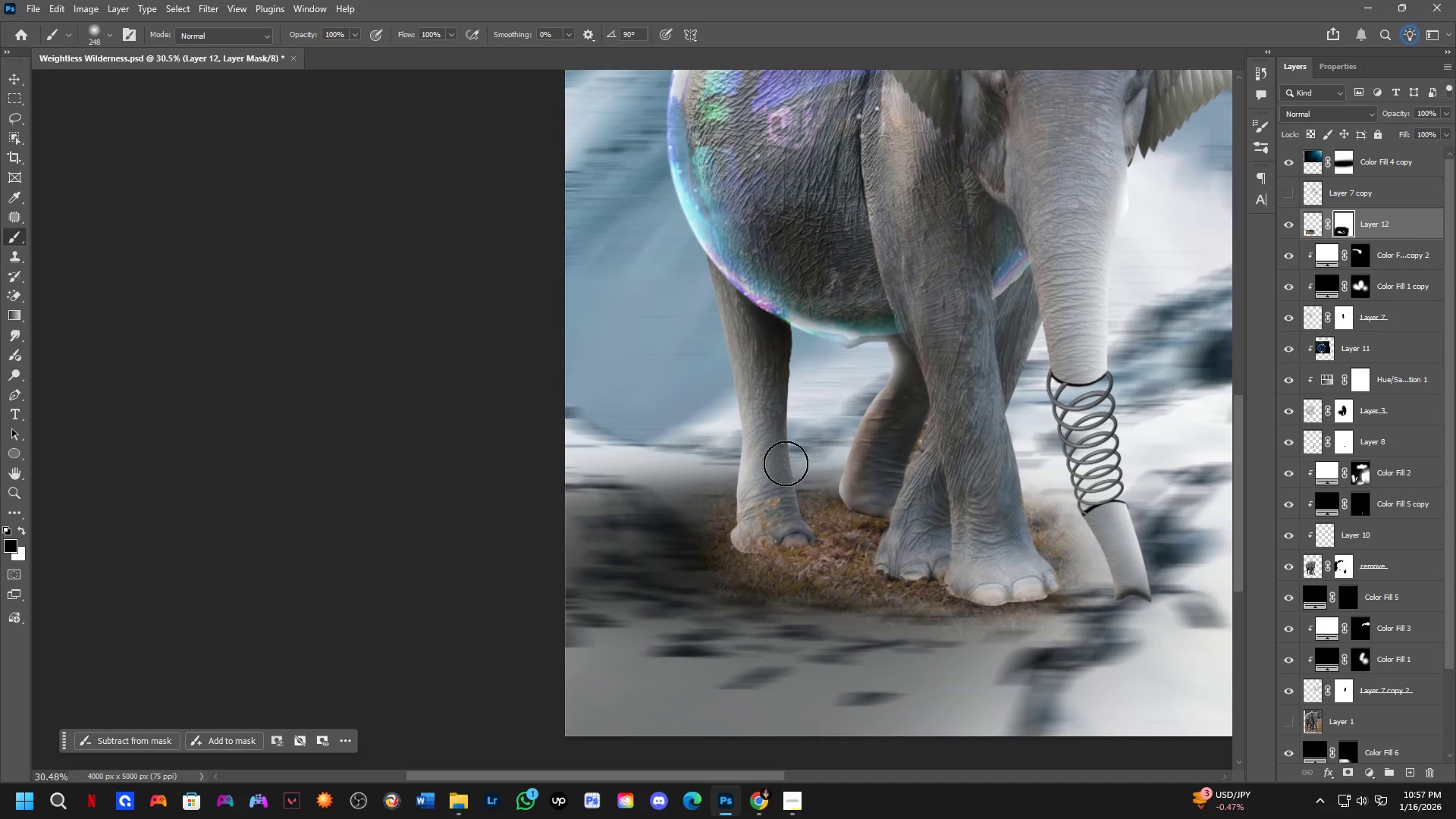 
hold_key(key=Space, duration=0.39)
 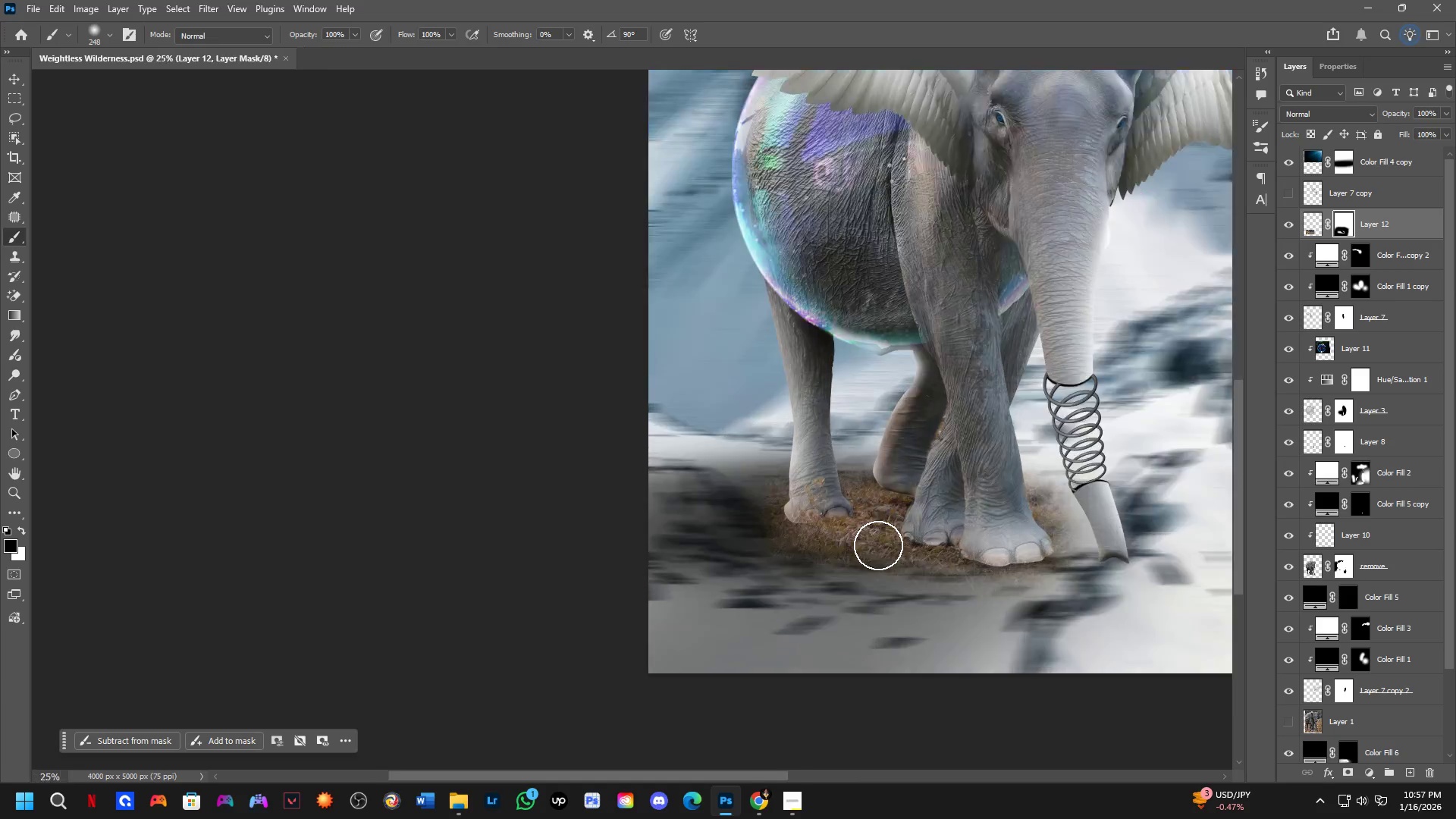 
left_click_drag(start_coordinate=[977, 530], to_coordinate=[980, 547])
 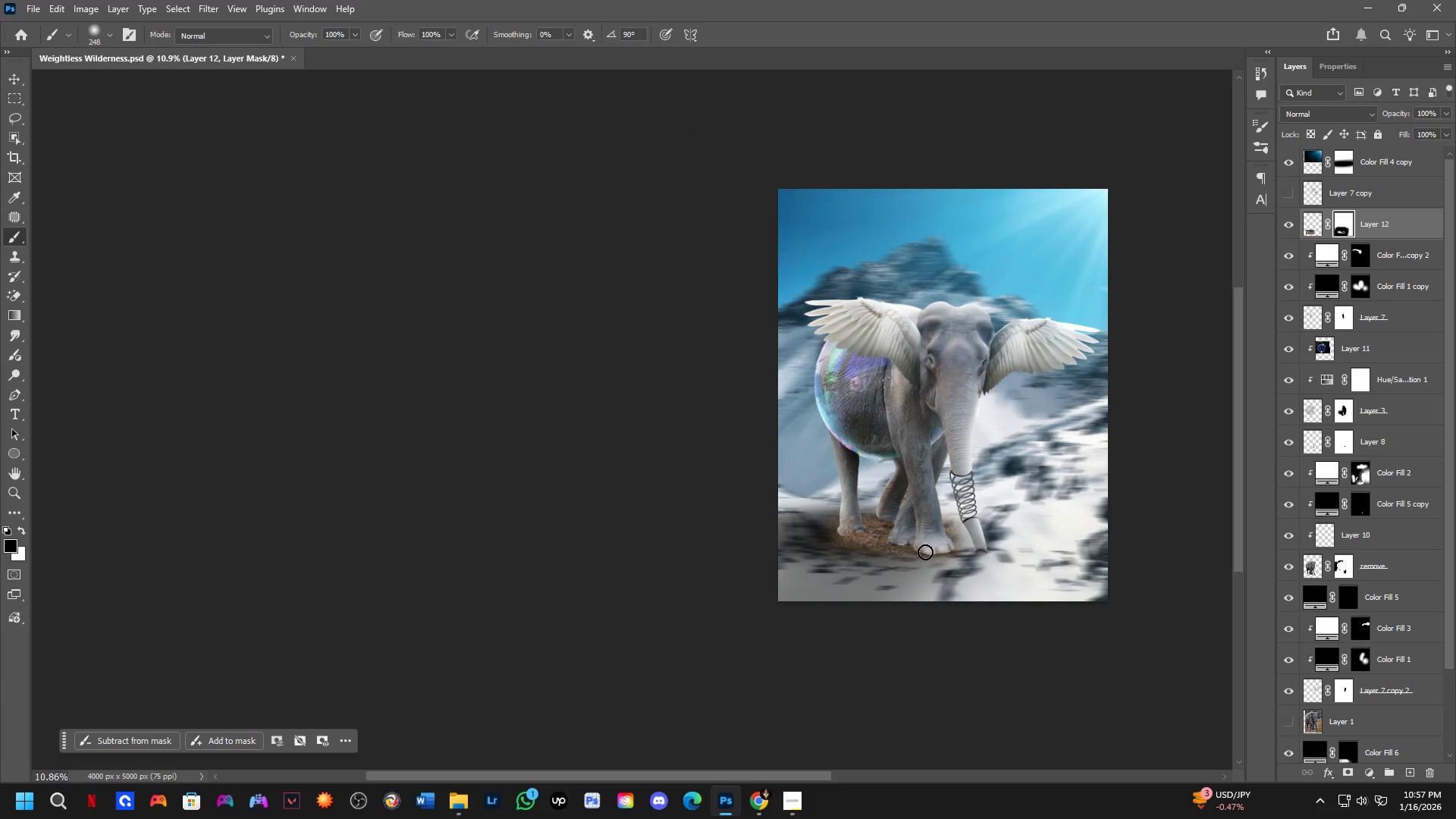 
scroll: coordinate [945, 514], scroll_direction: down, amount: 11.0
 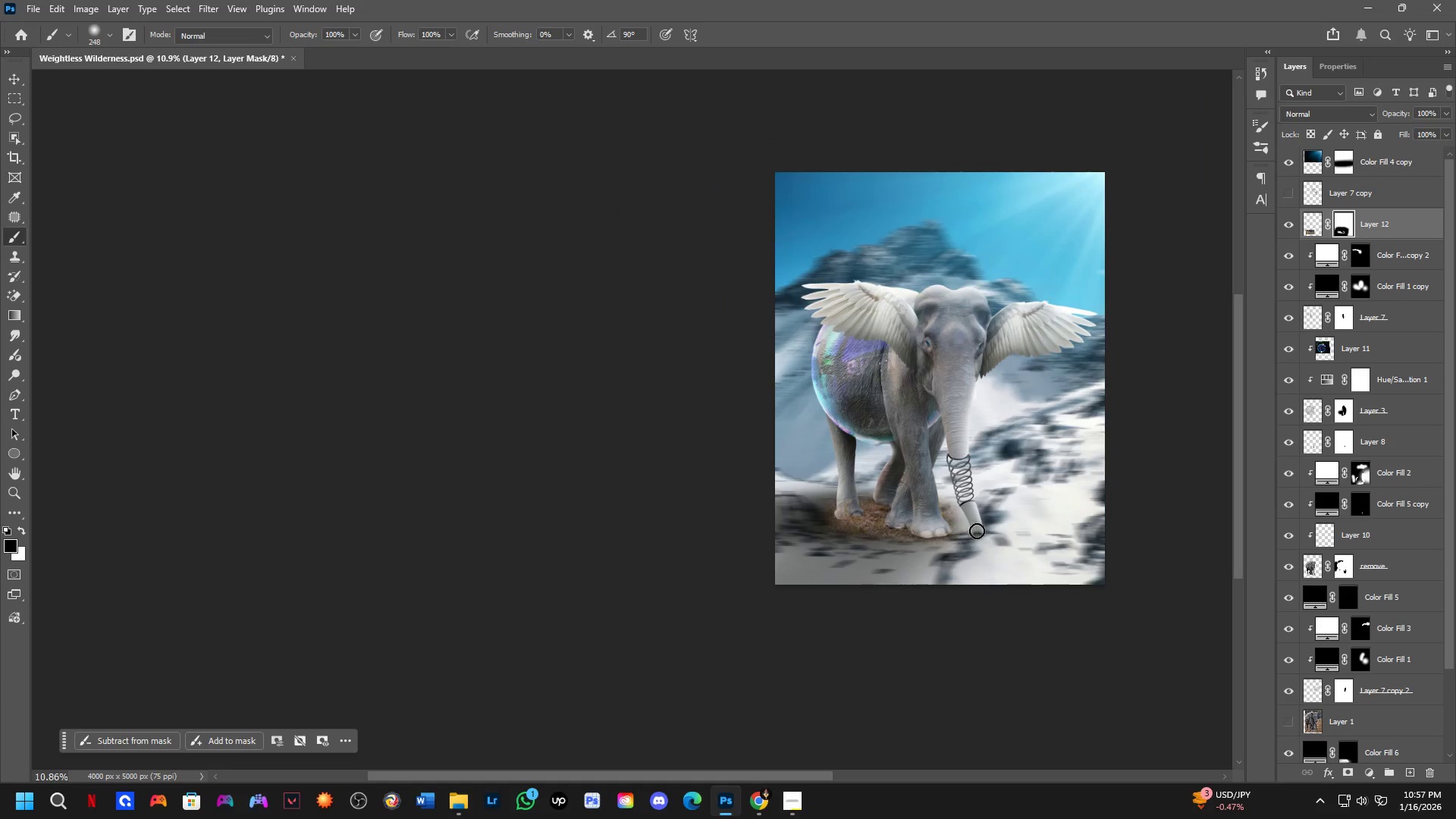 
hold_key(key=ShiftLeft, duration=0.36)
scroll: coordinate [878, 545], scroll_direction: up, amount: 4.0
 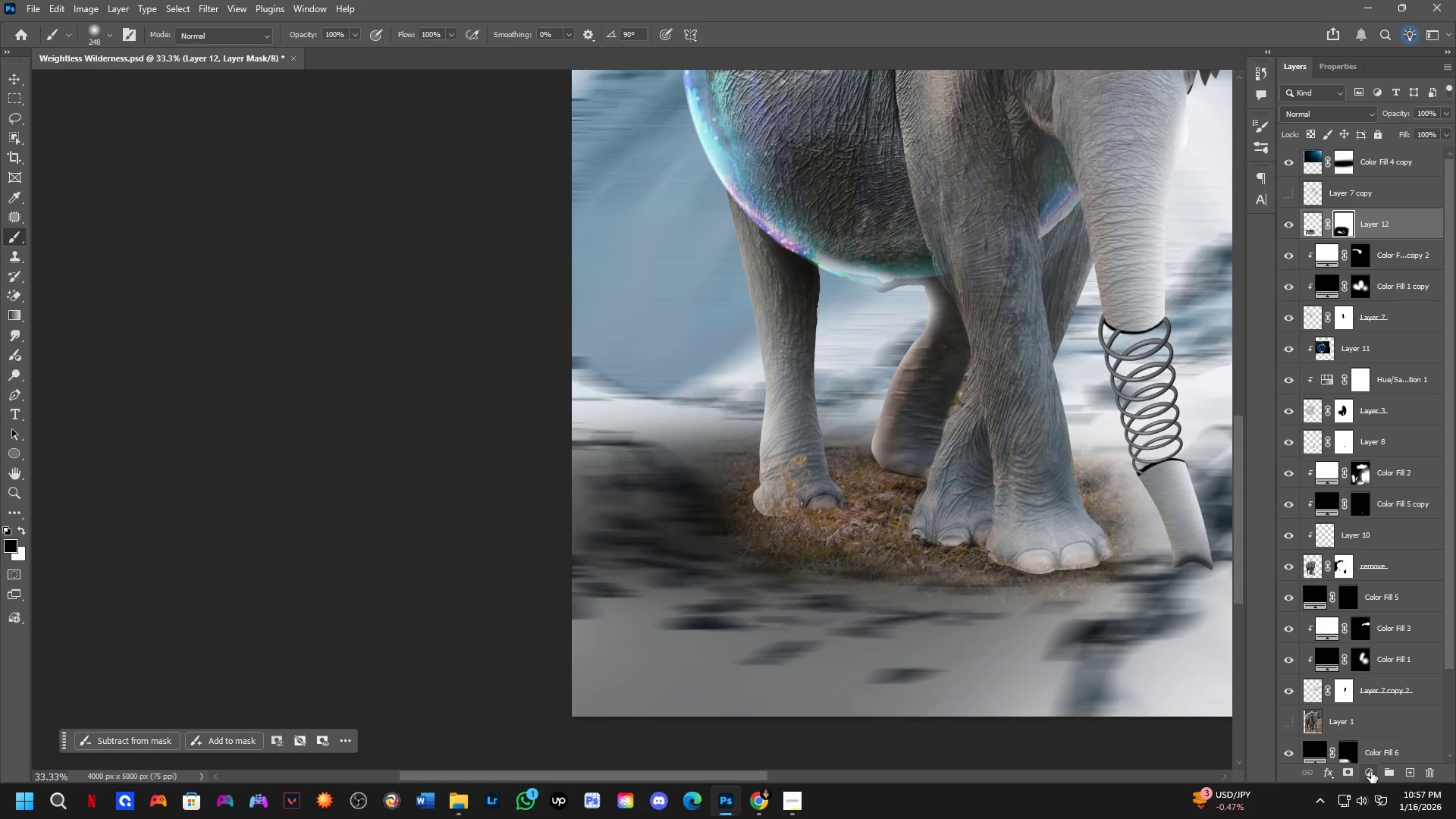 
left_click_drag(start_coordinate=[1369, 674], to_coordinate=[1376, 579])
 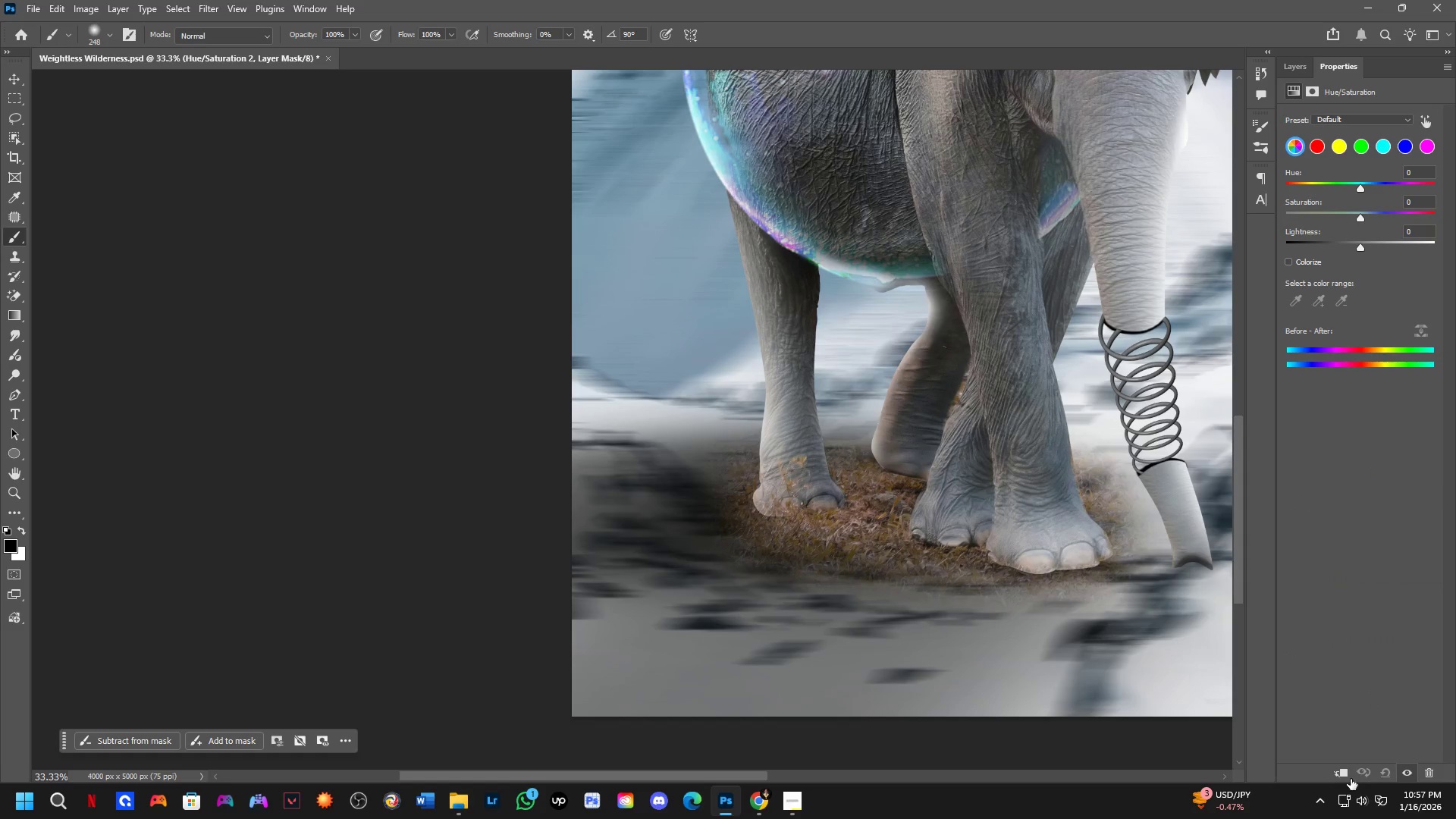 
left_click([1347, 780])
 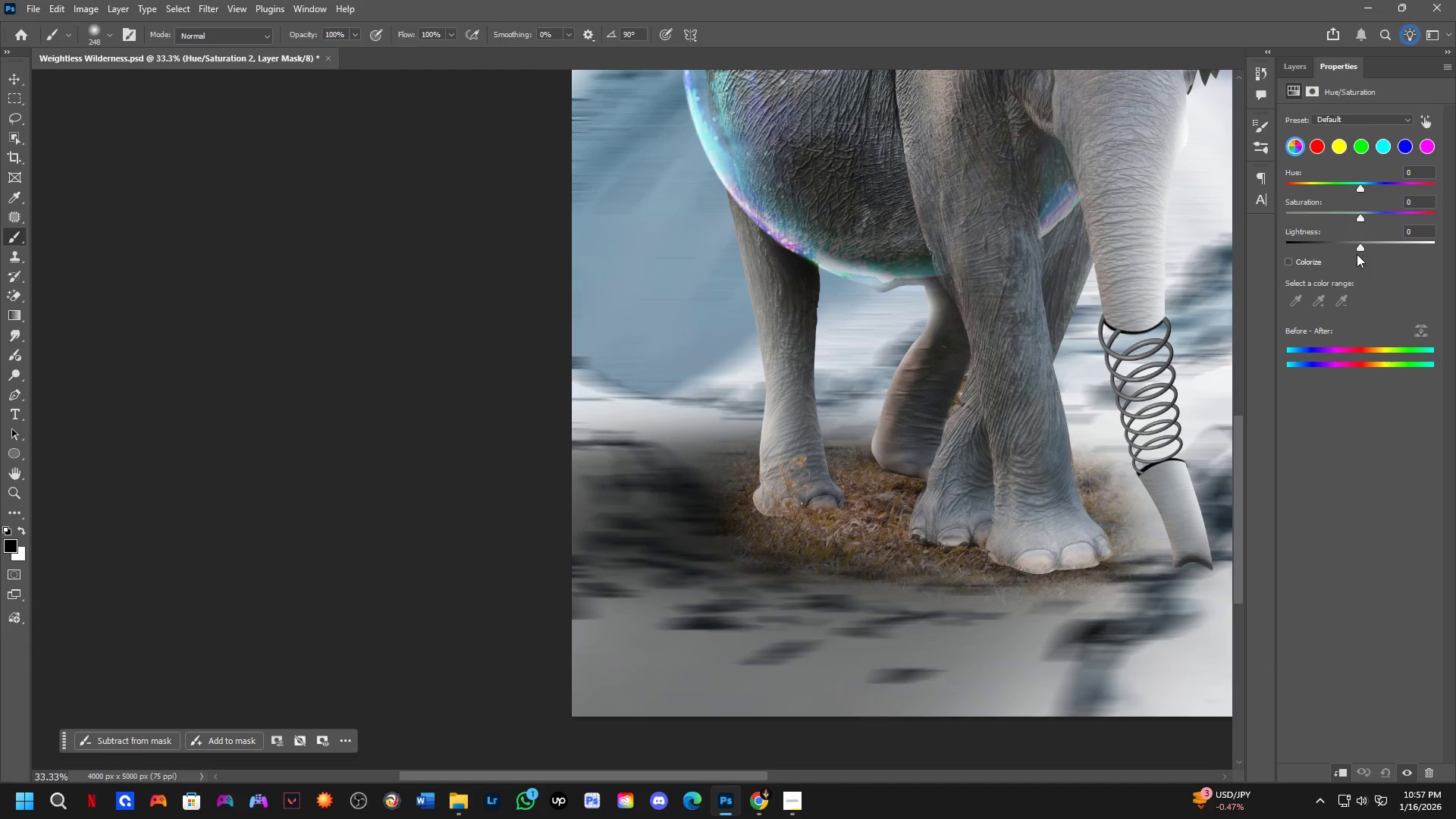 
left_click_drag(start_coordinate=[1359, 245], to_coordinate=[1321, 266])
 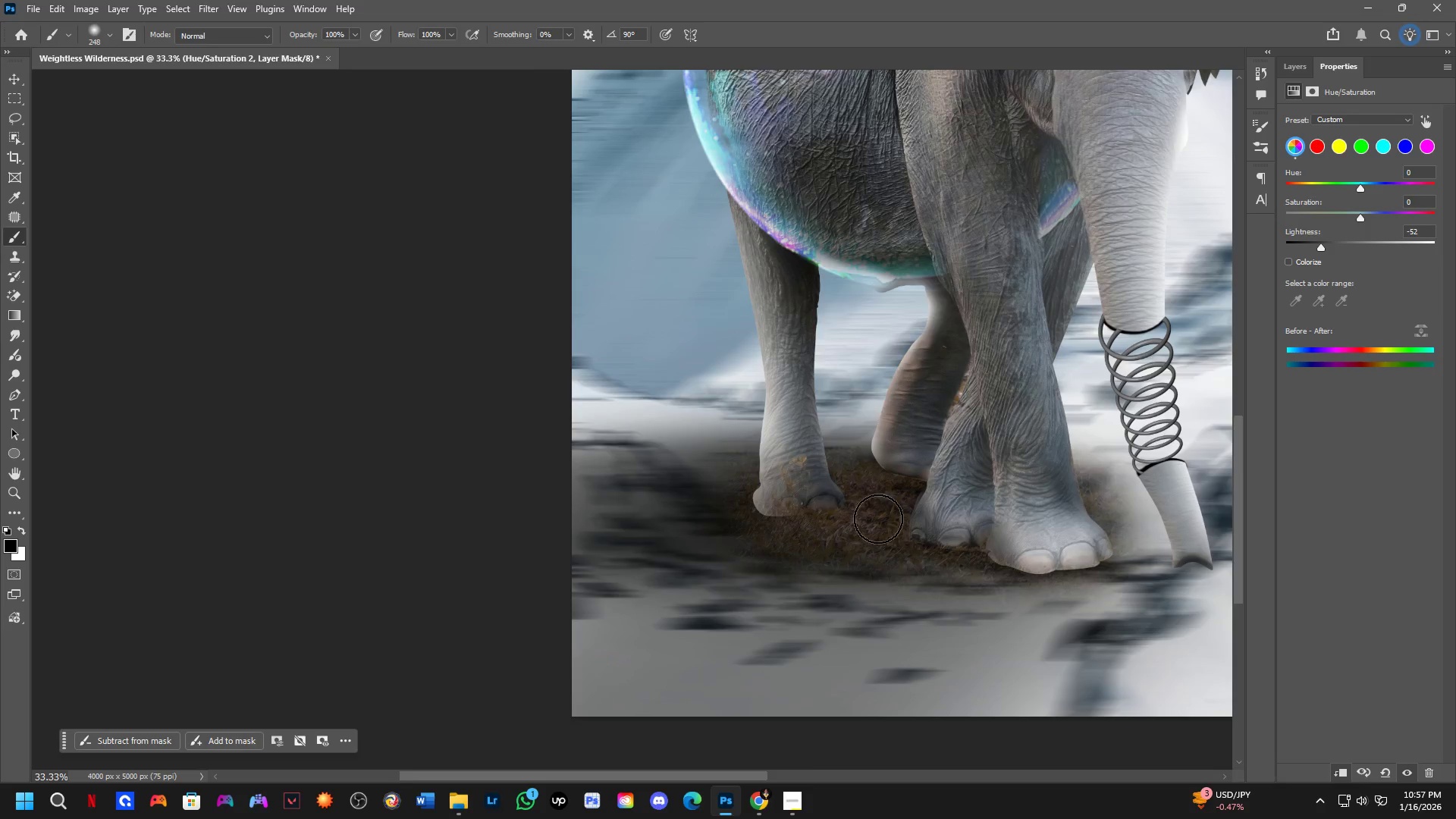 
key(Shift+ShiftLeft)
 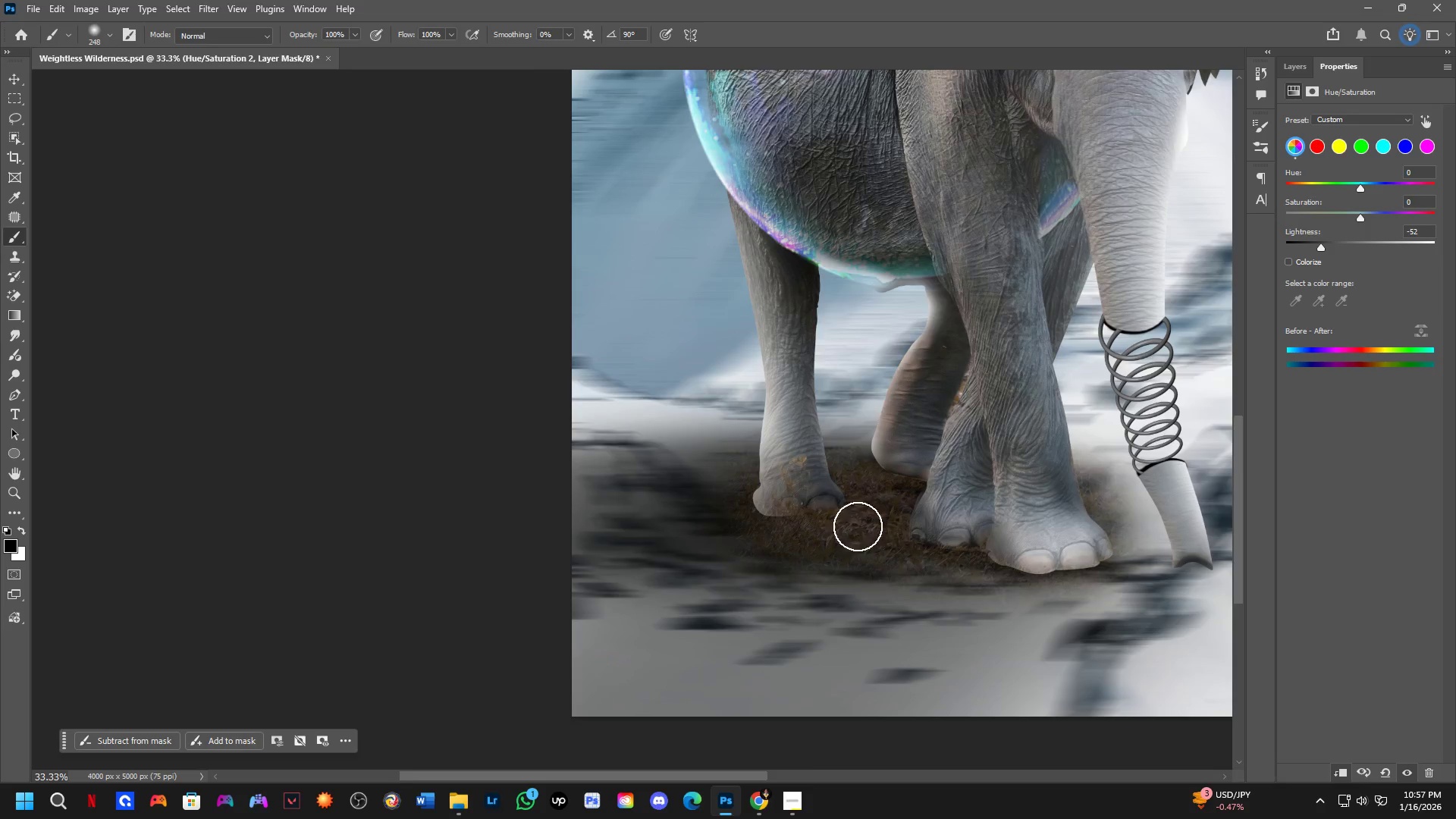 
hold_key(key=Space, duration=0.52)
 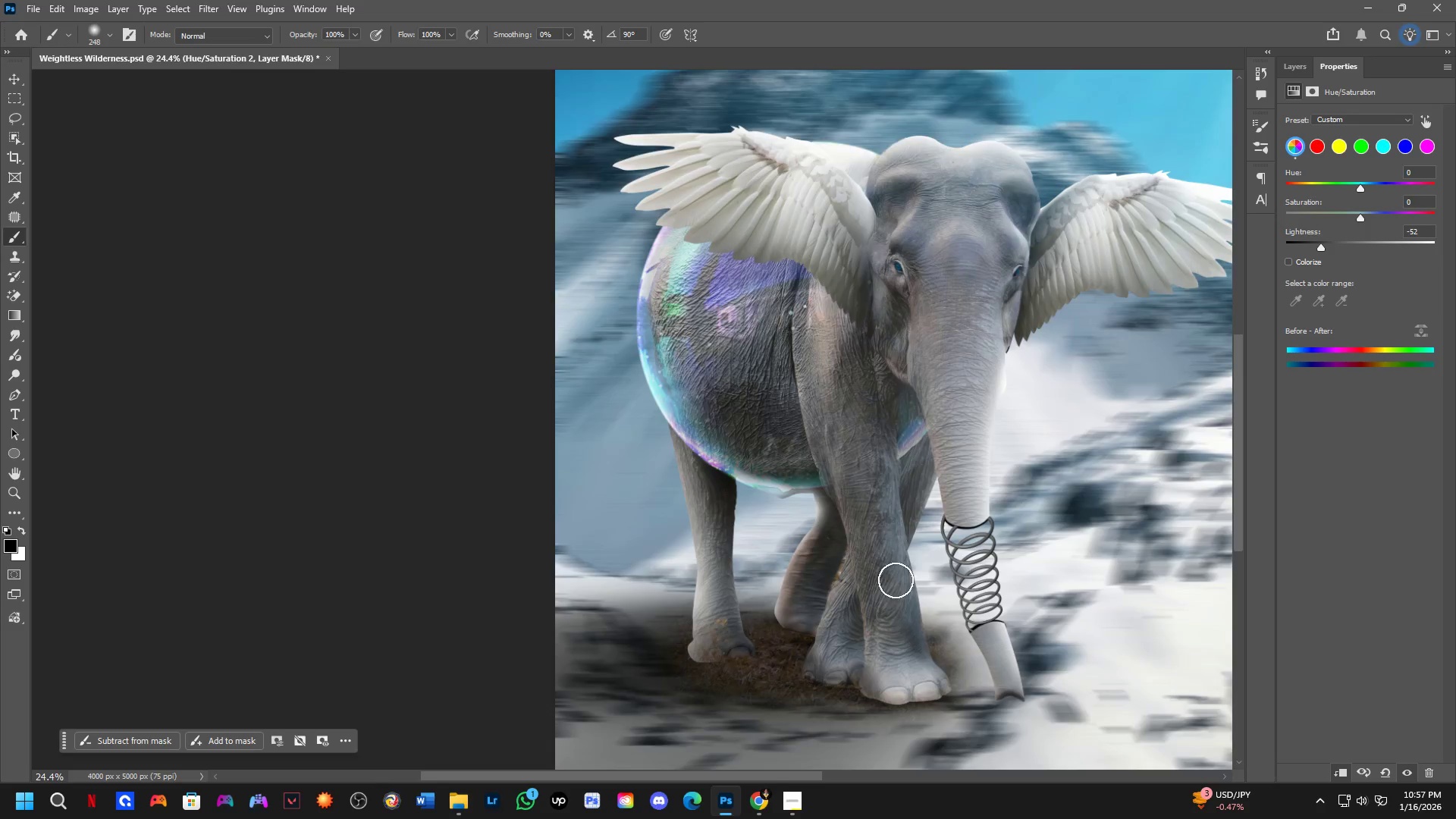 
left_click_drag(start_coordinate=[939, 565], to_coordinate=[904, 641])
 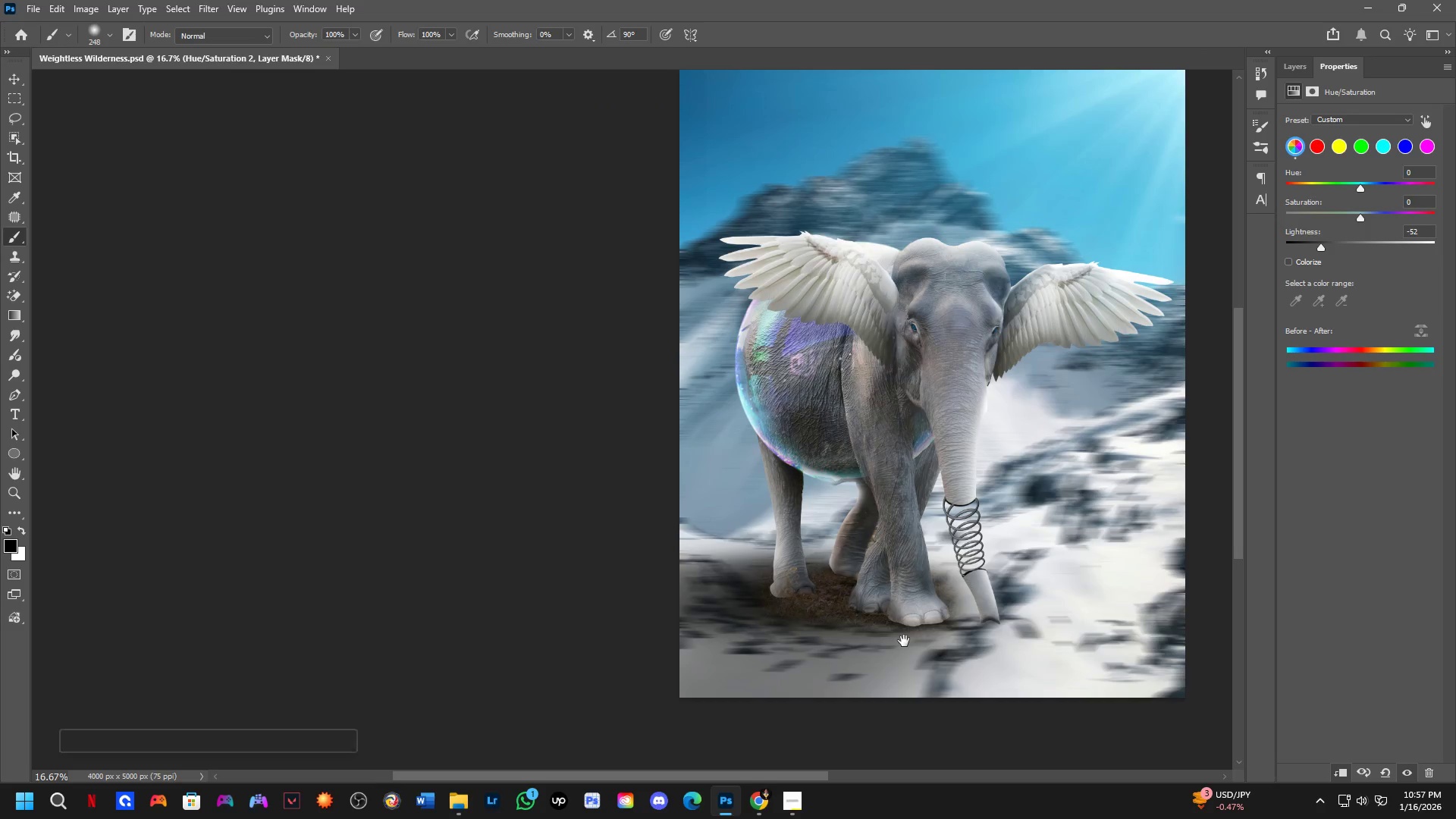 
scroll: coordinate [858, 527], scroll_direction: down, amount: 2.0
 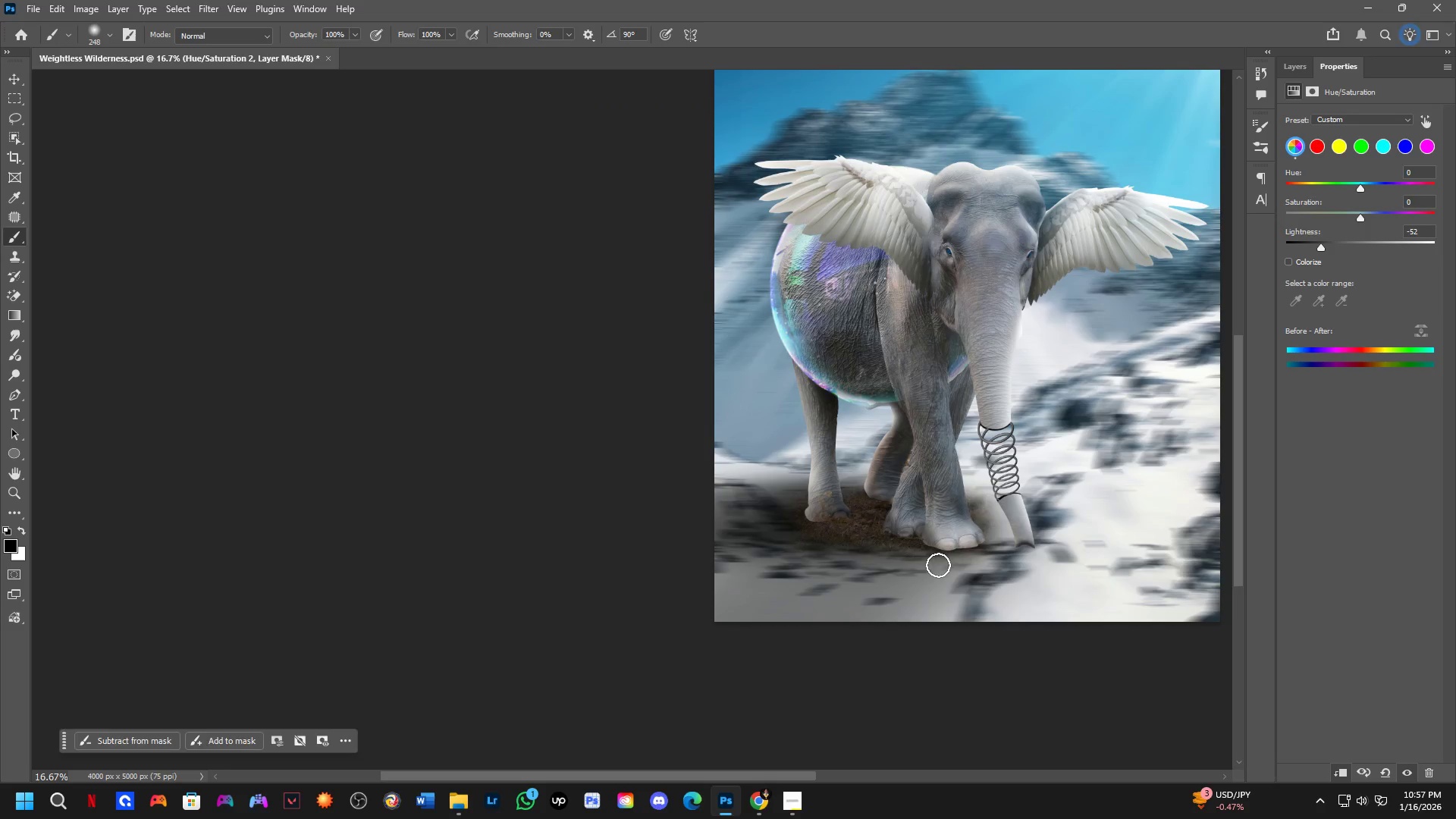 
scroll: coordinate [902, 601], scroll_direction: up, amount: 8.0
 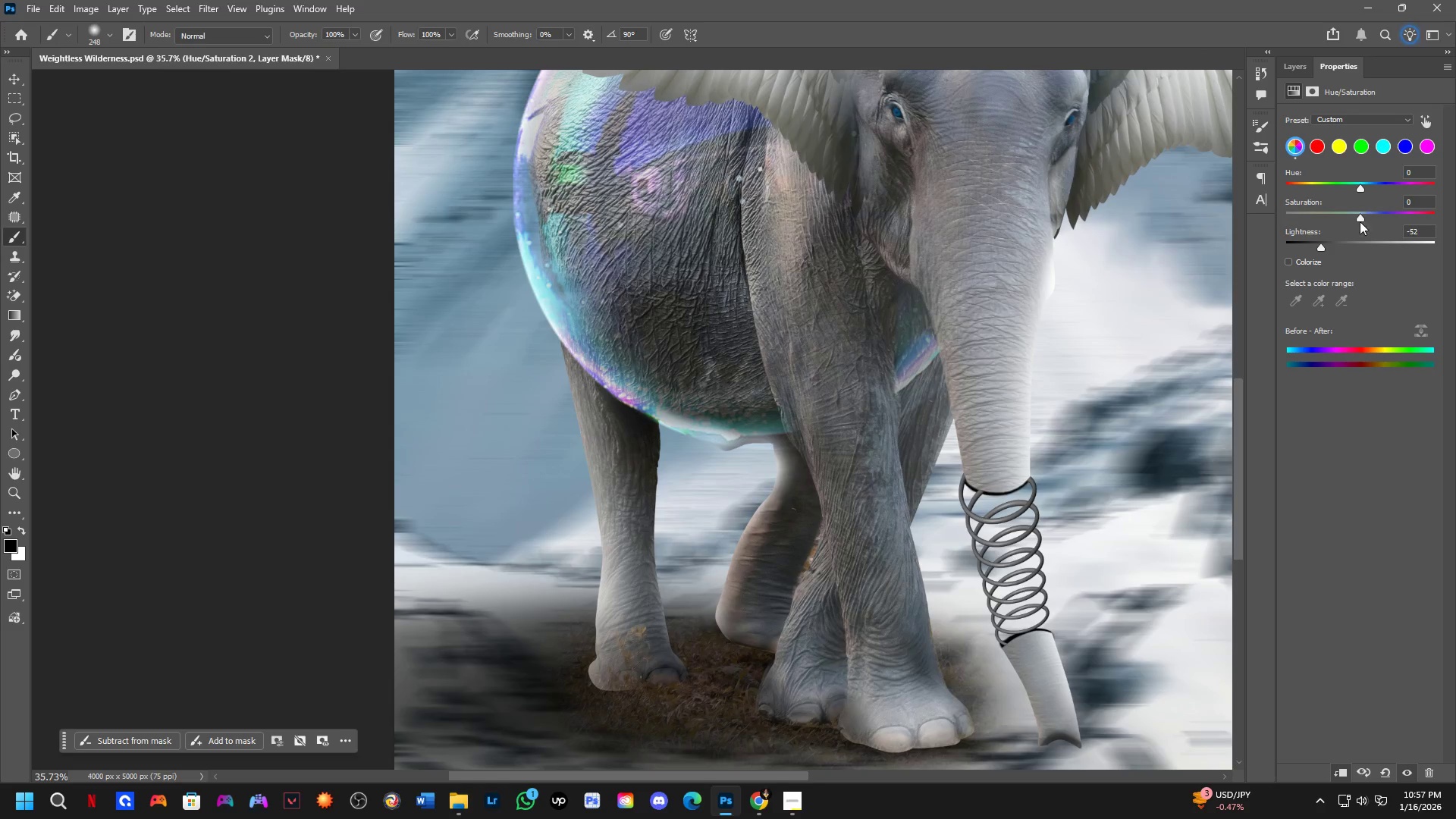 
left_click_drag(start_coordinate=[1359, 215], to_coordinate=[1330, 229])
 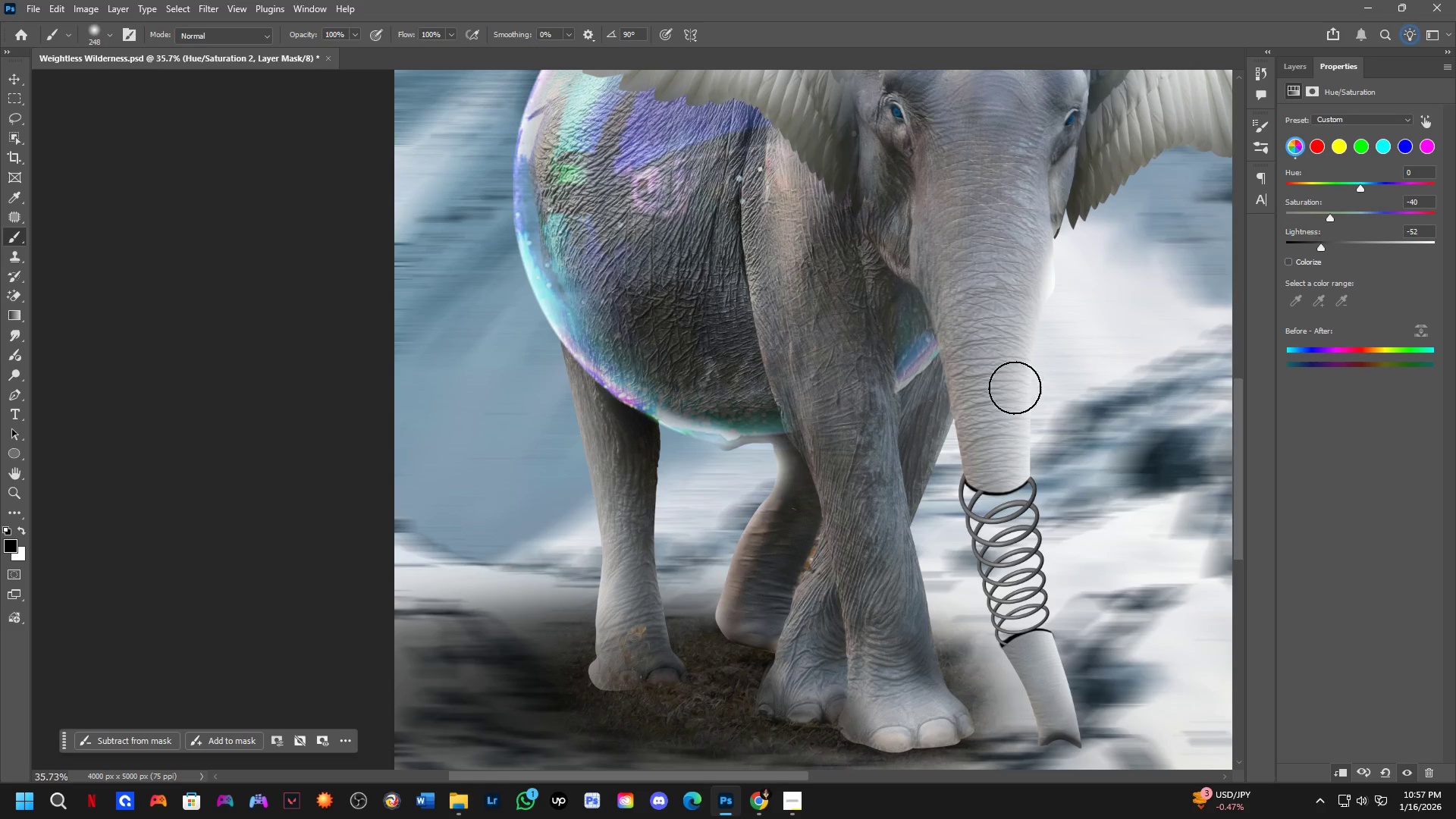 
hold_key(key=Space, duration=0.44)
 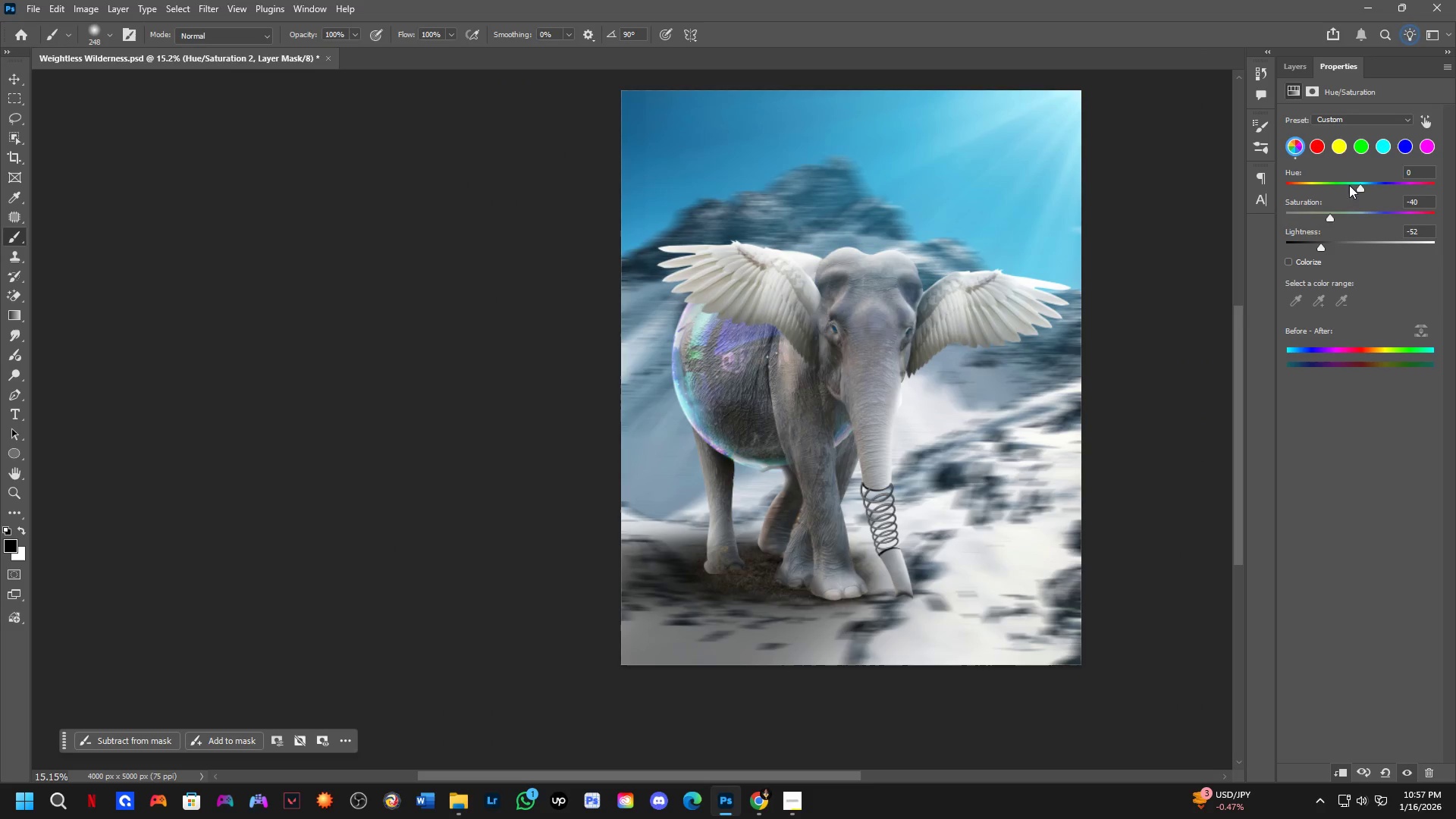 
left_click_drag(start_coordinate=[839, 601], to_coordinate=[847, 587])
 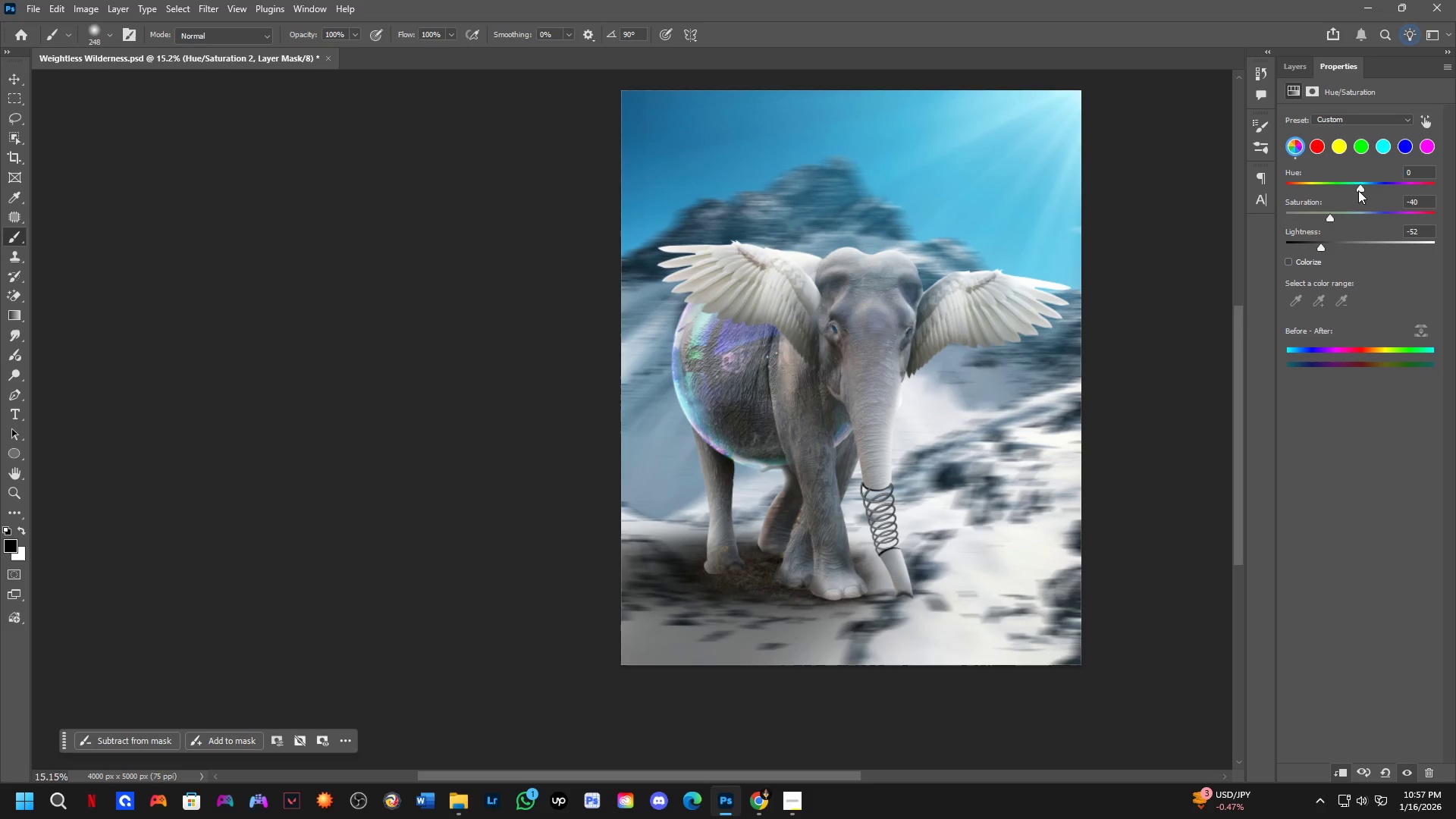 
scroll: coordinate [769, 538], scroll_direction: down, amount: 9.0
 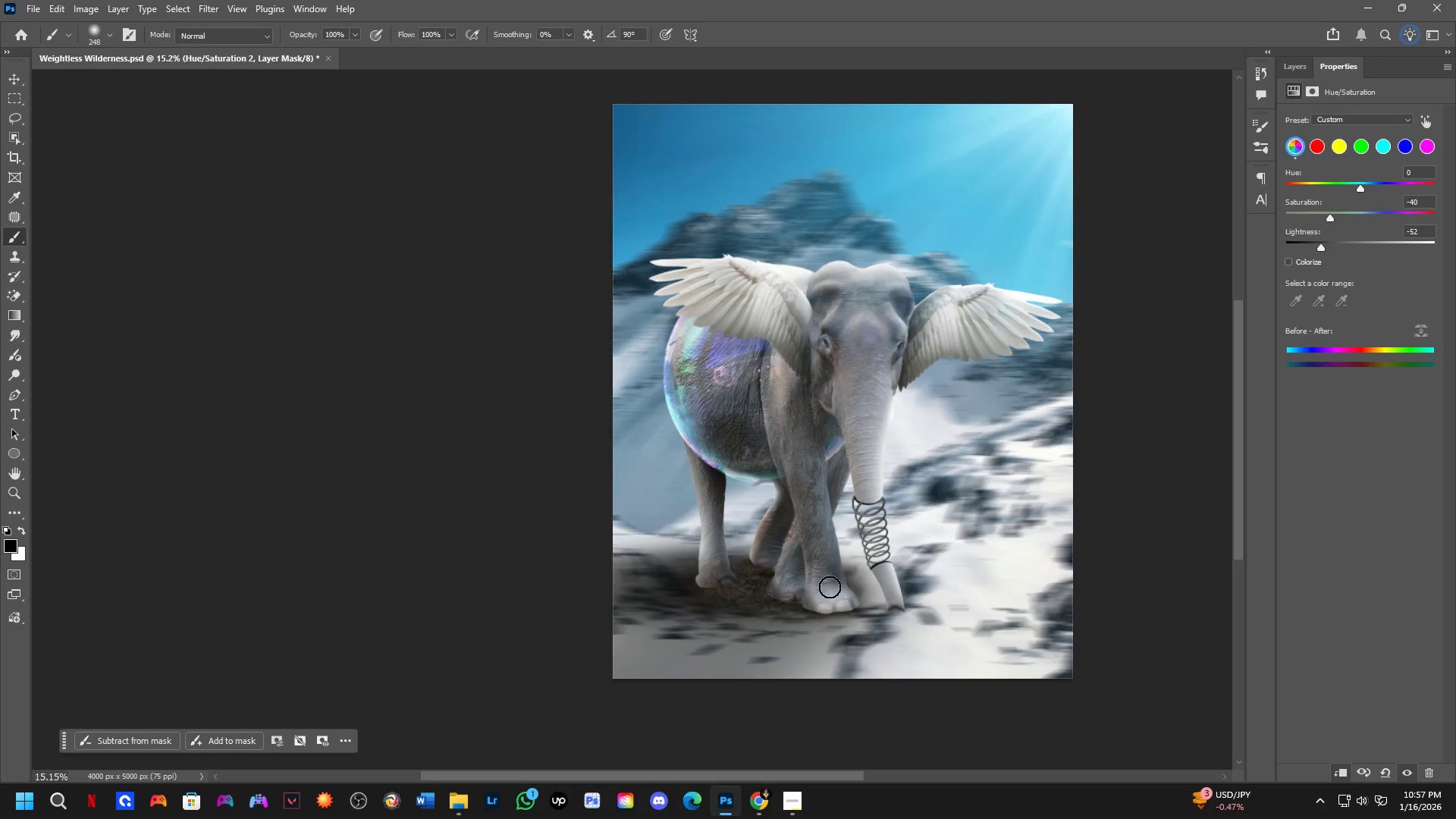 
left_click_drag(start_coordinate=[1361, 189], to_coordinate=[1228, 188])
 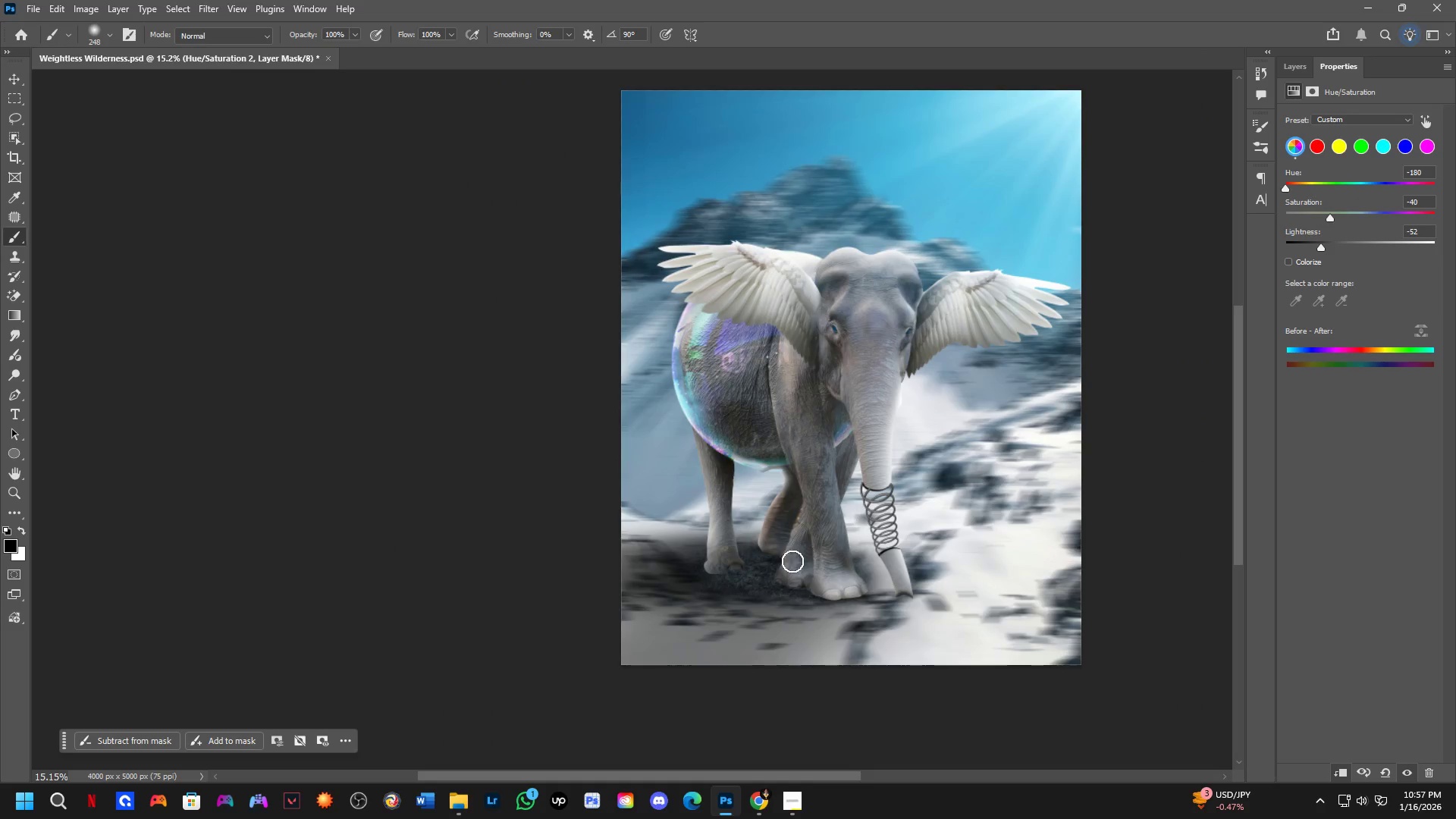 
key(Shift+ShiftLeft)
 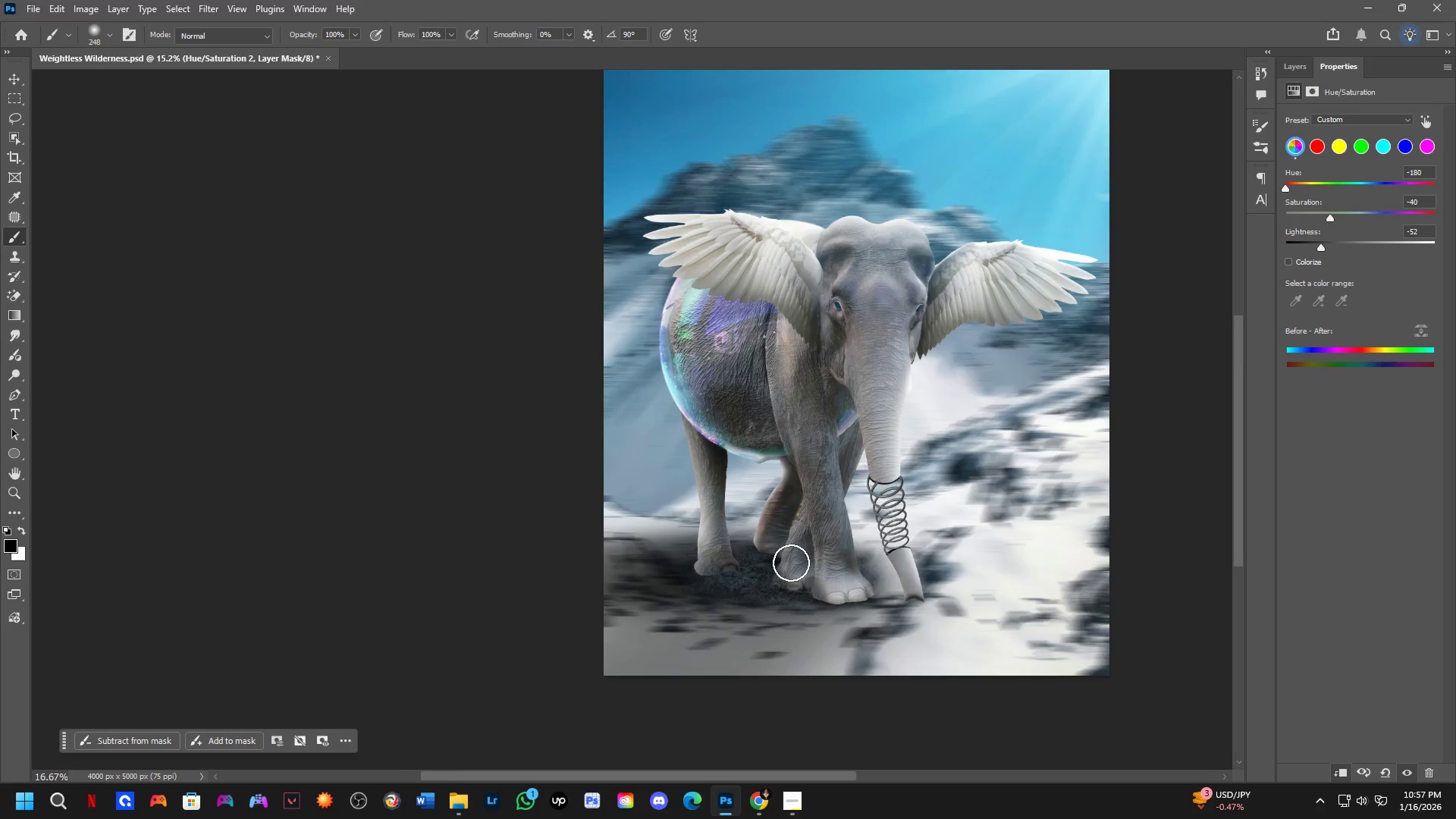 
scroll: coordinate [789, 565], scroll_direction: up, amount: 5.0
 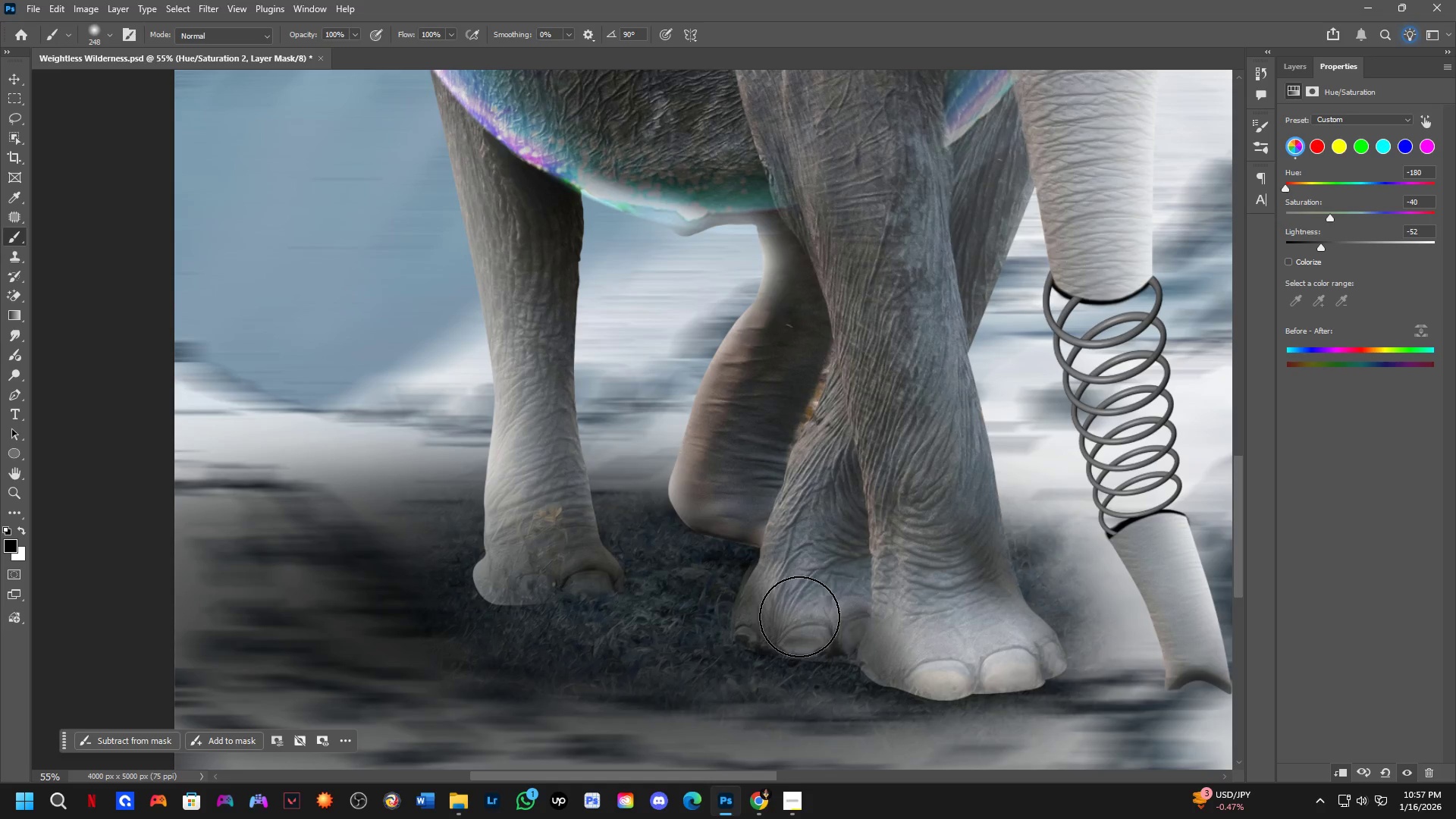 
key(Shift+ShiftLeft)
 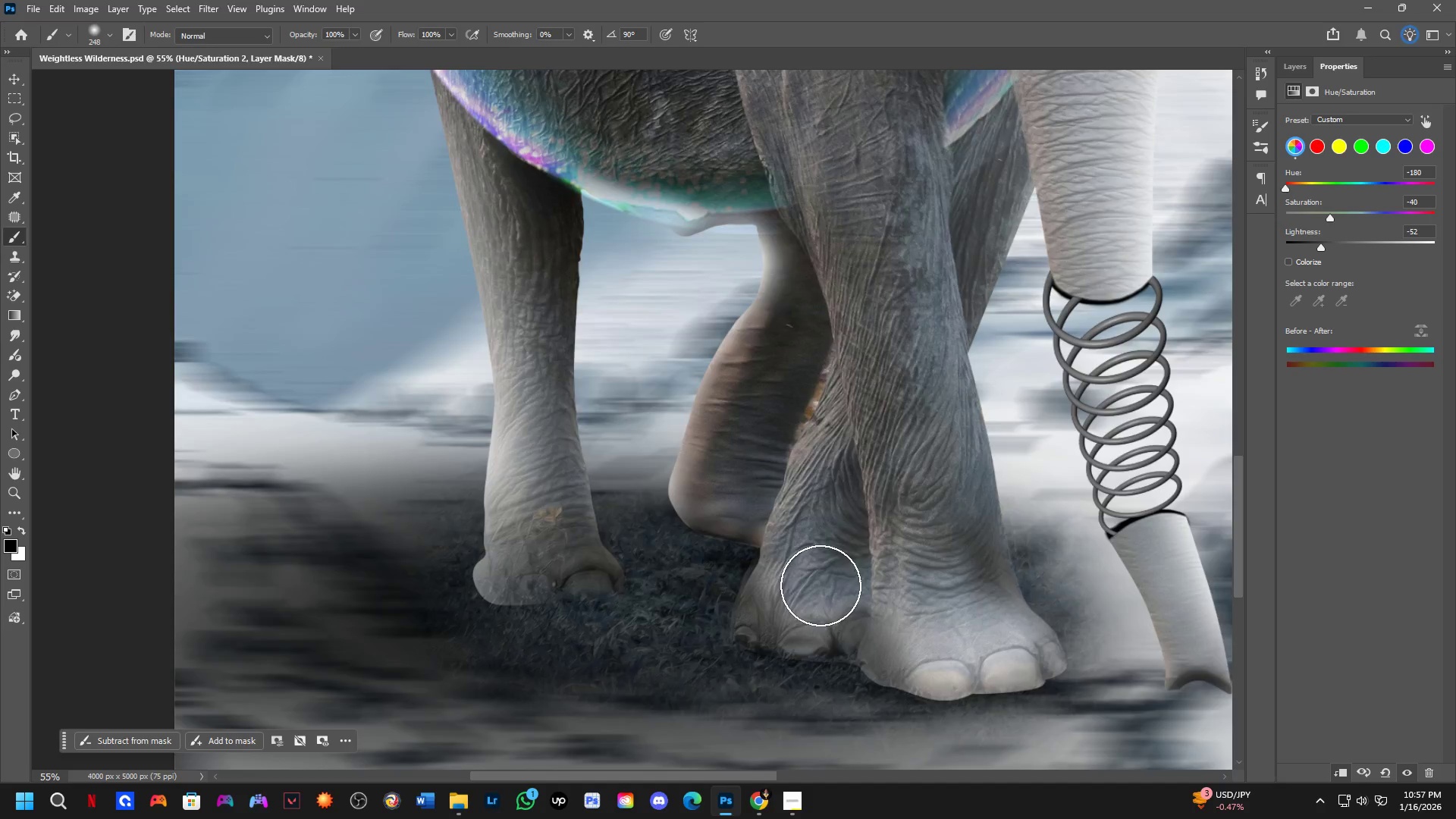 
scroll: coordinate [861, 515], scroll_direction: down, amount: 7.0
 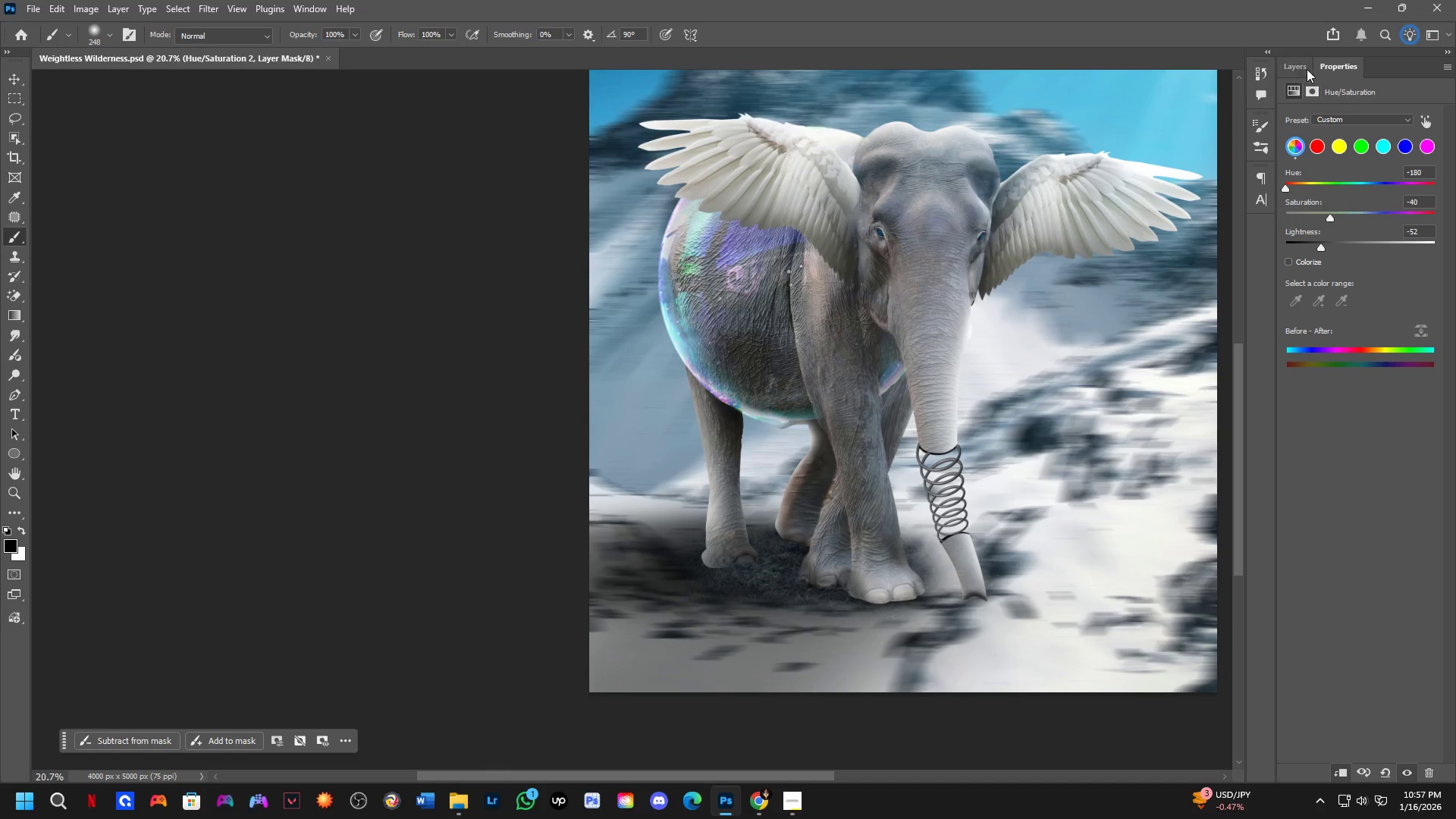 
left_click([1301, 65])
 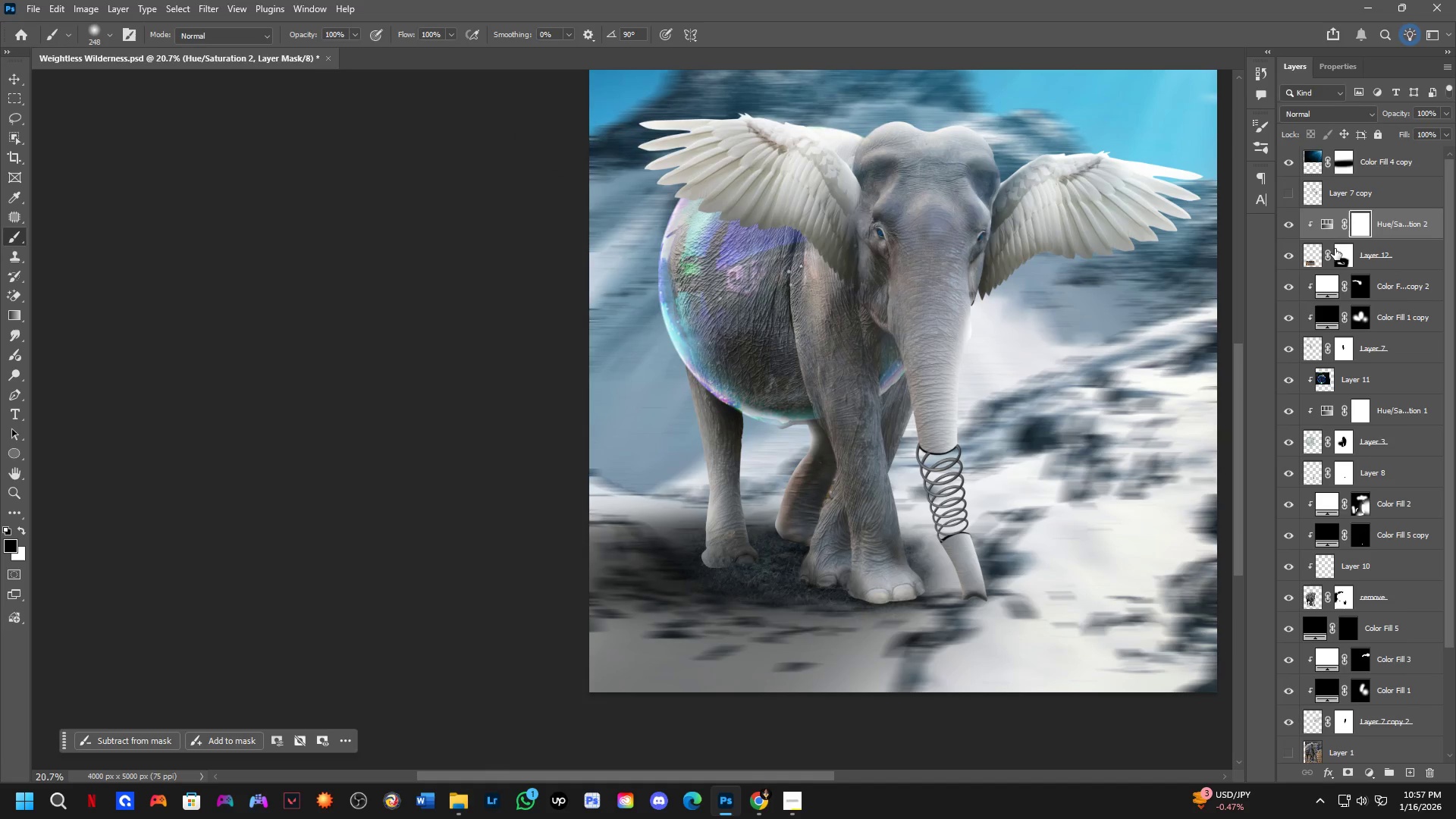 
left_click([1316, 252])
 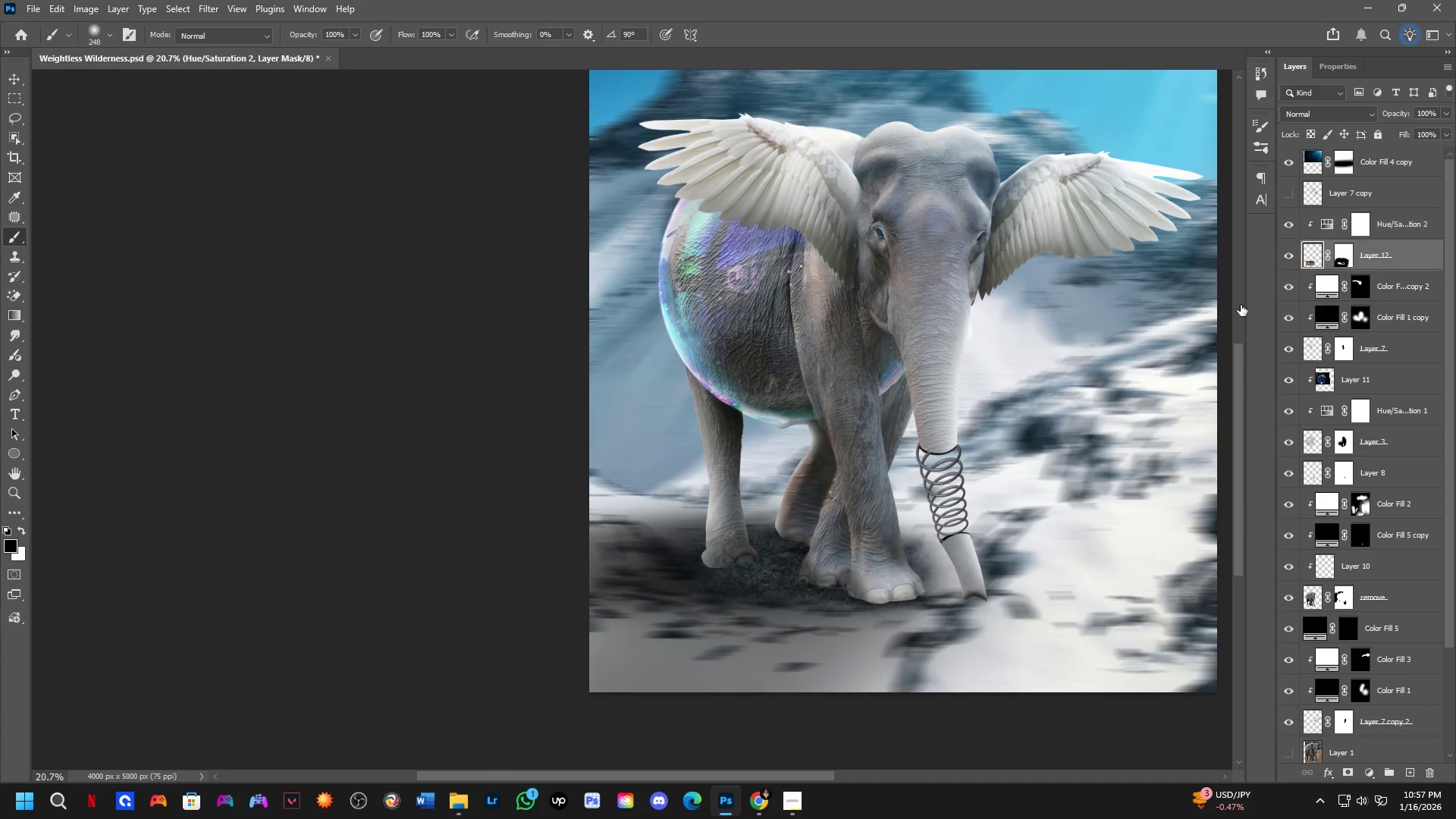 
key(Alt+Control+F)
 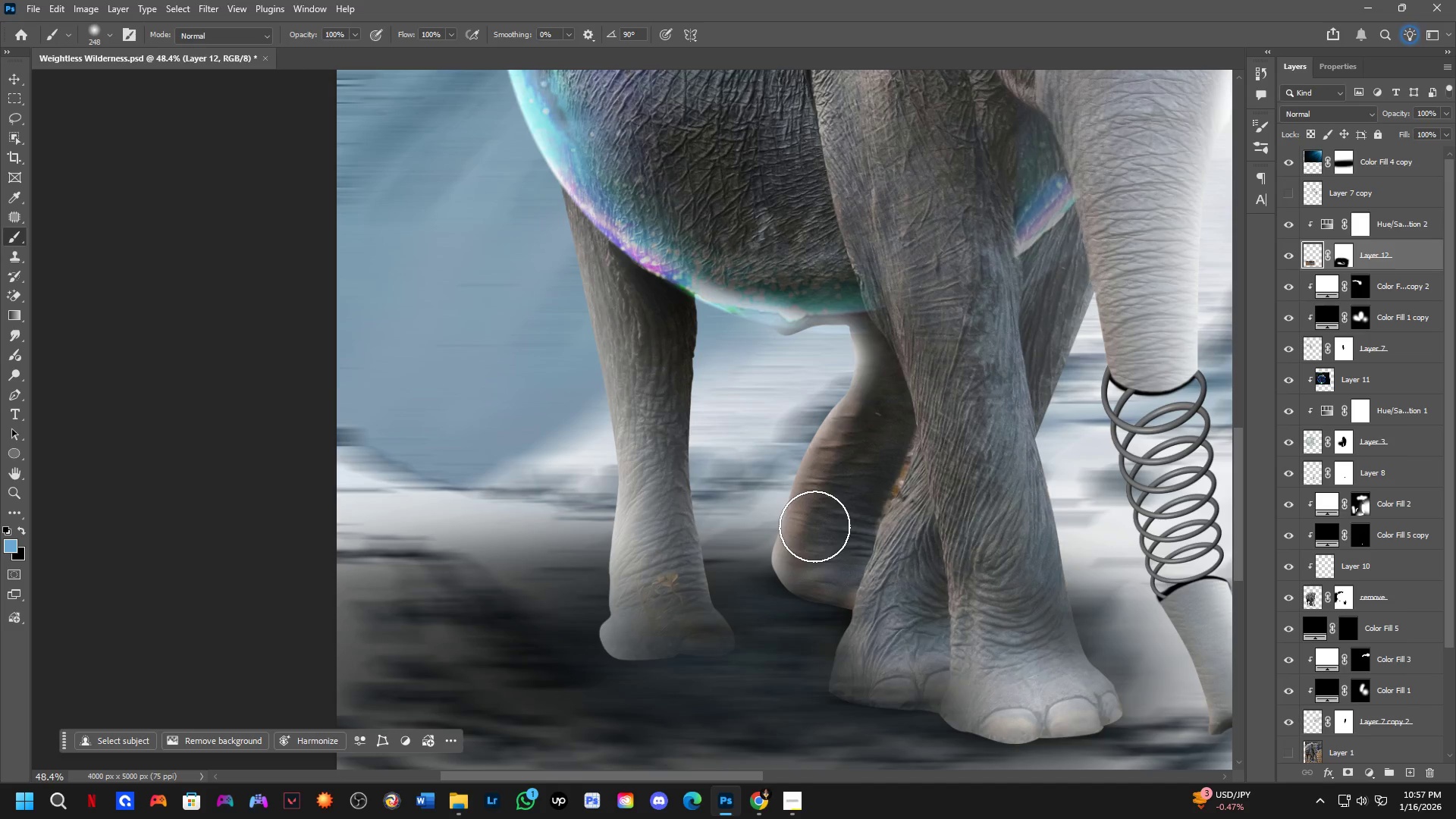 
scroll: coordinate [792, 500], scroll_direction: up, amount: 9.0
 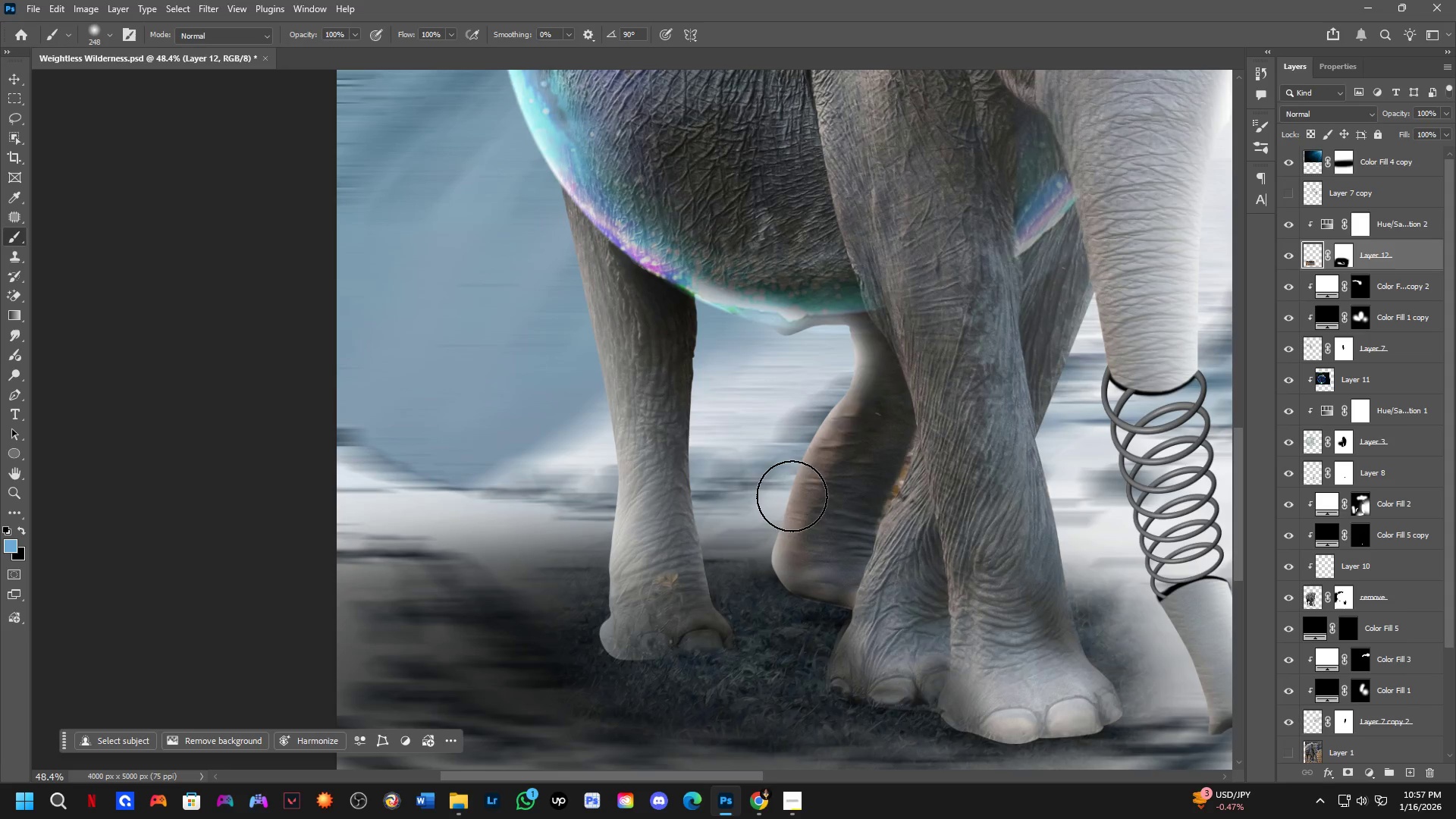 
hold_key(key=Space, duration=0.41)
 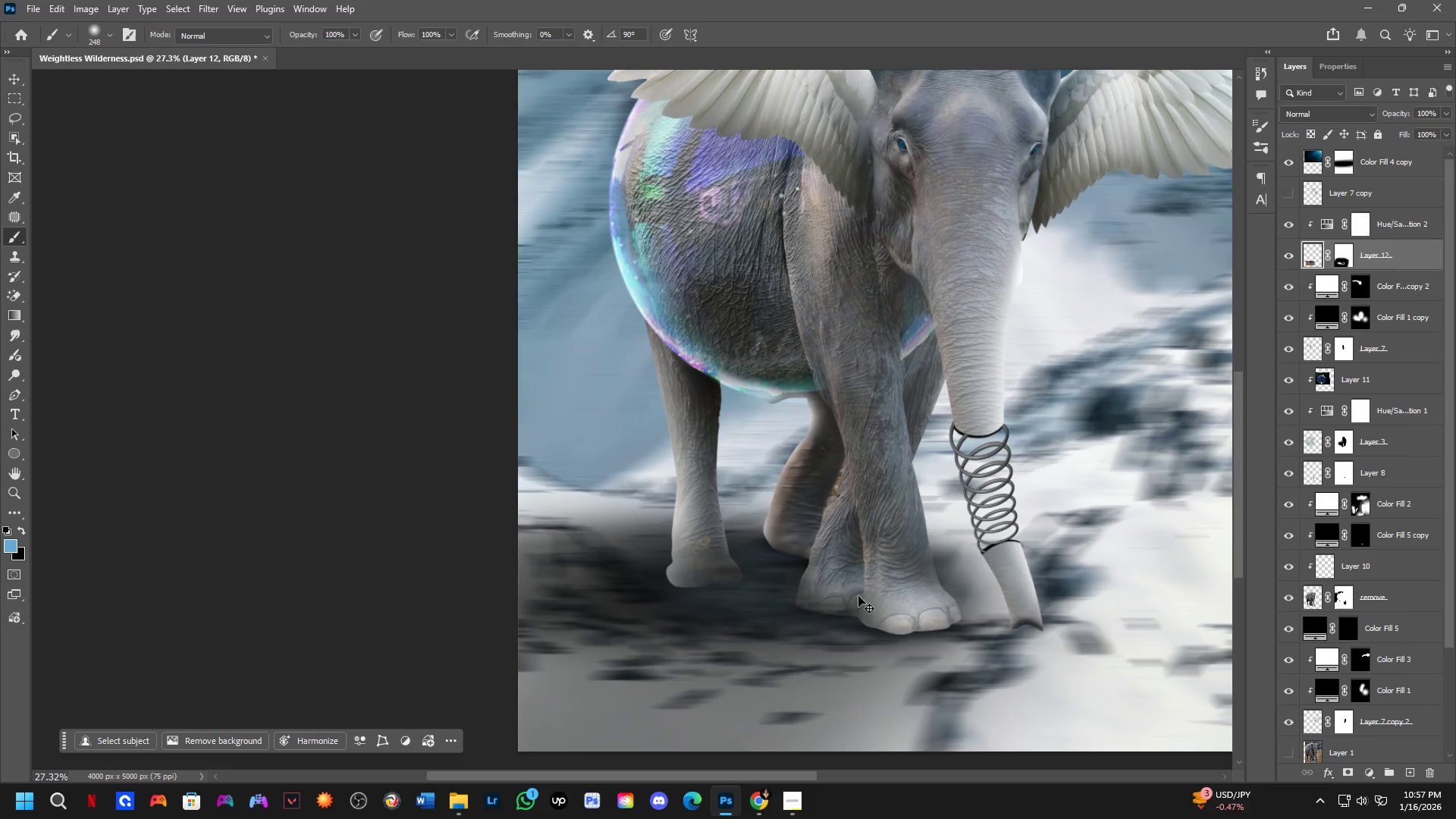 
left_click_drag(start_coordinate=[891, 585], to_coordinate=[896, 598])
 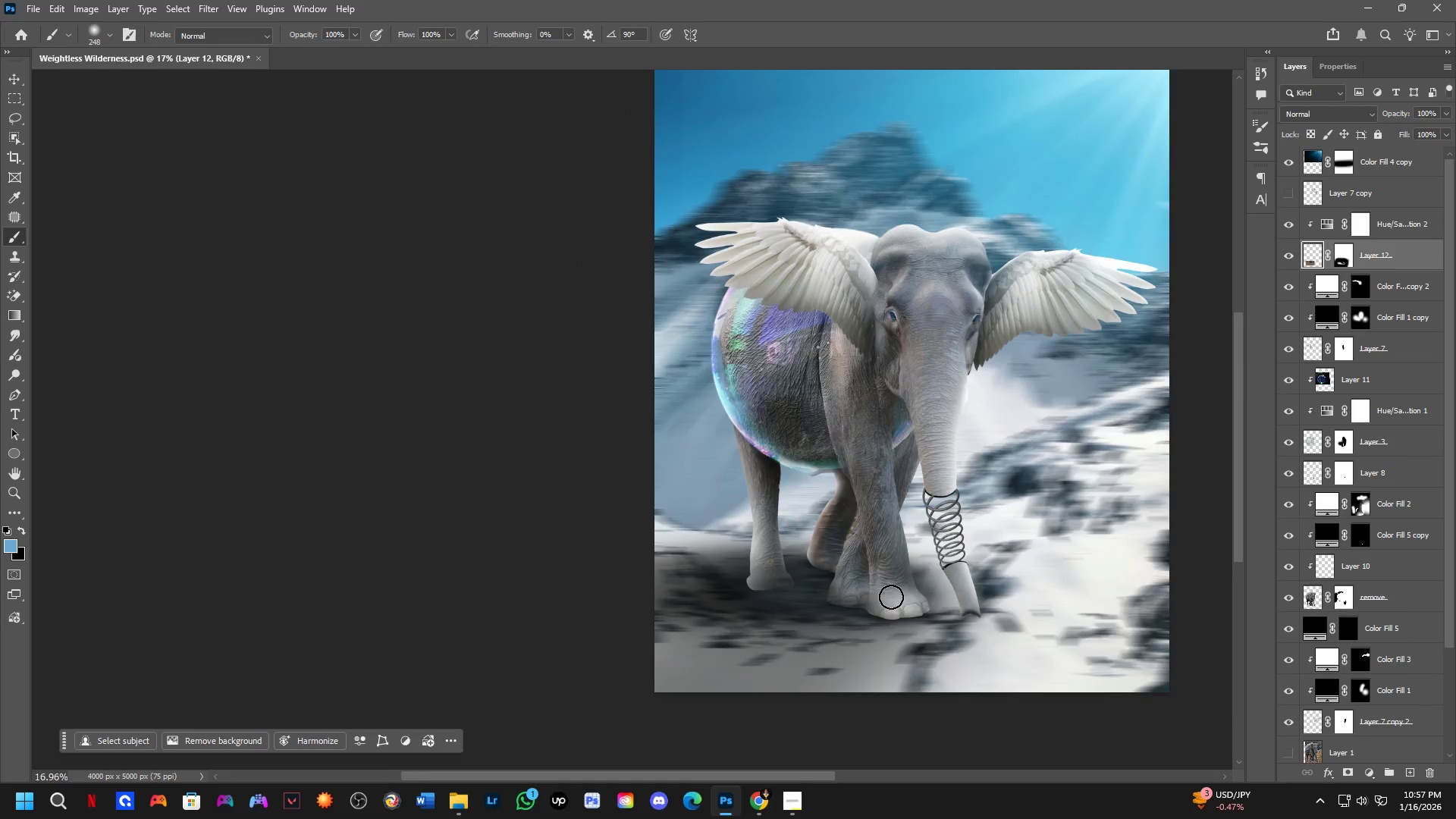 
scroll: coordinate [825, 541], scroll_direction: down, amount: 11.0
 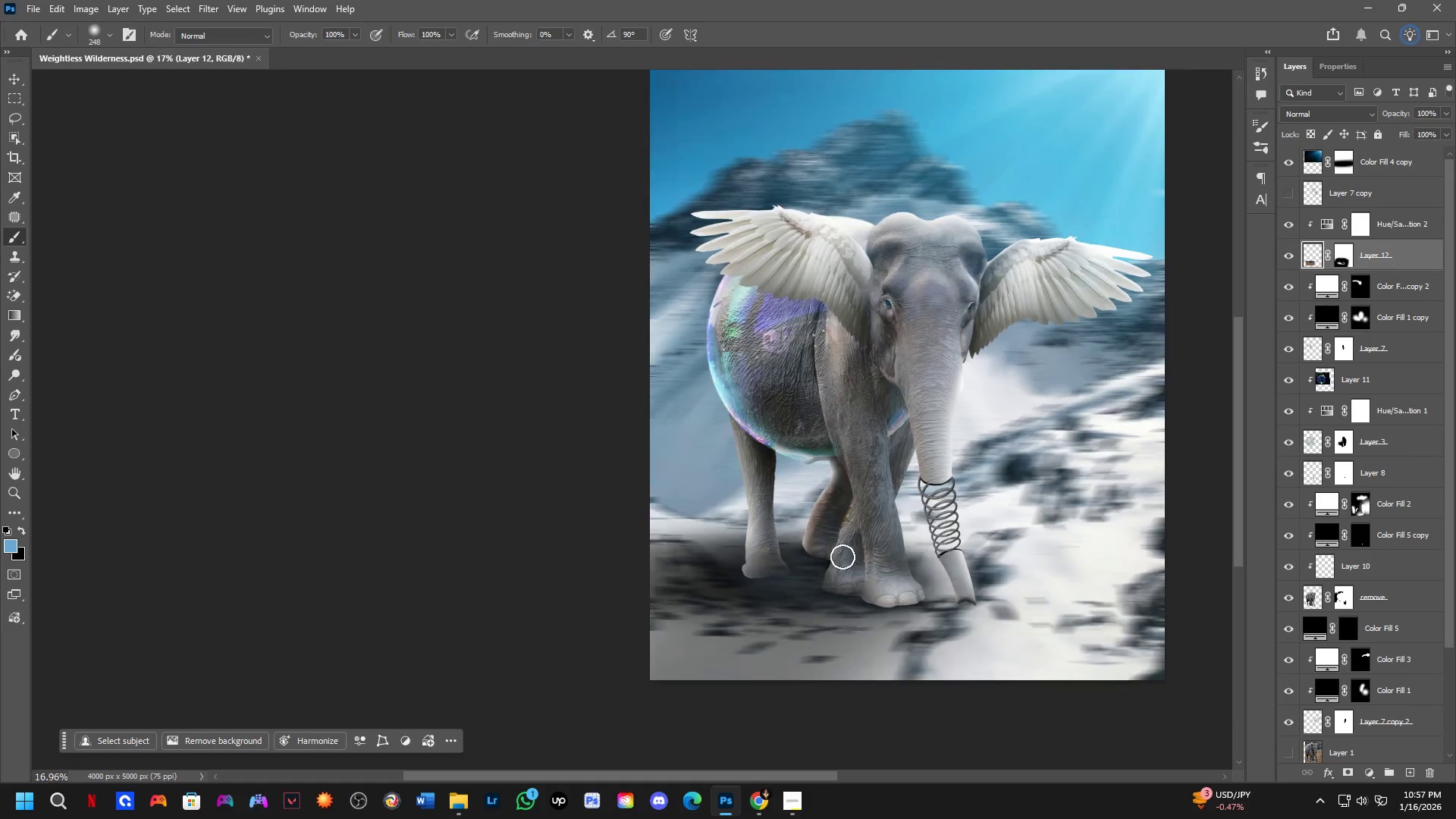 
key(Control+ControlLeft)
 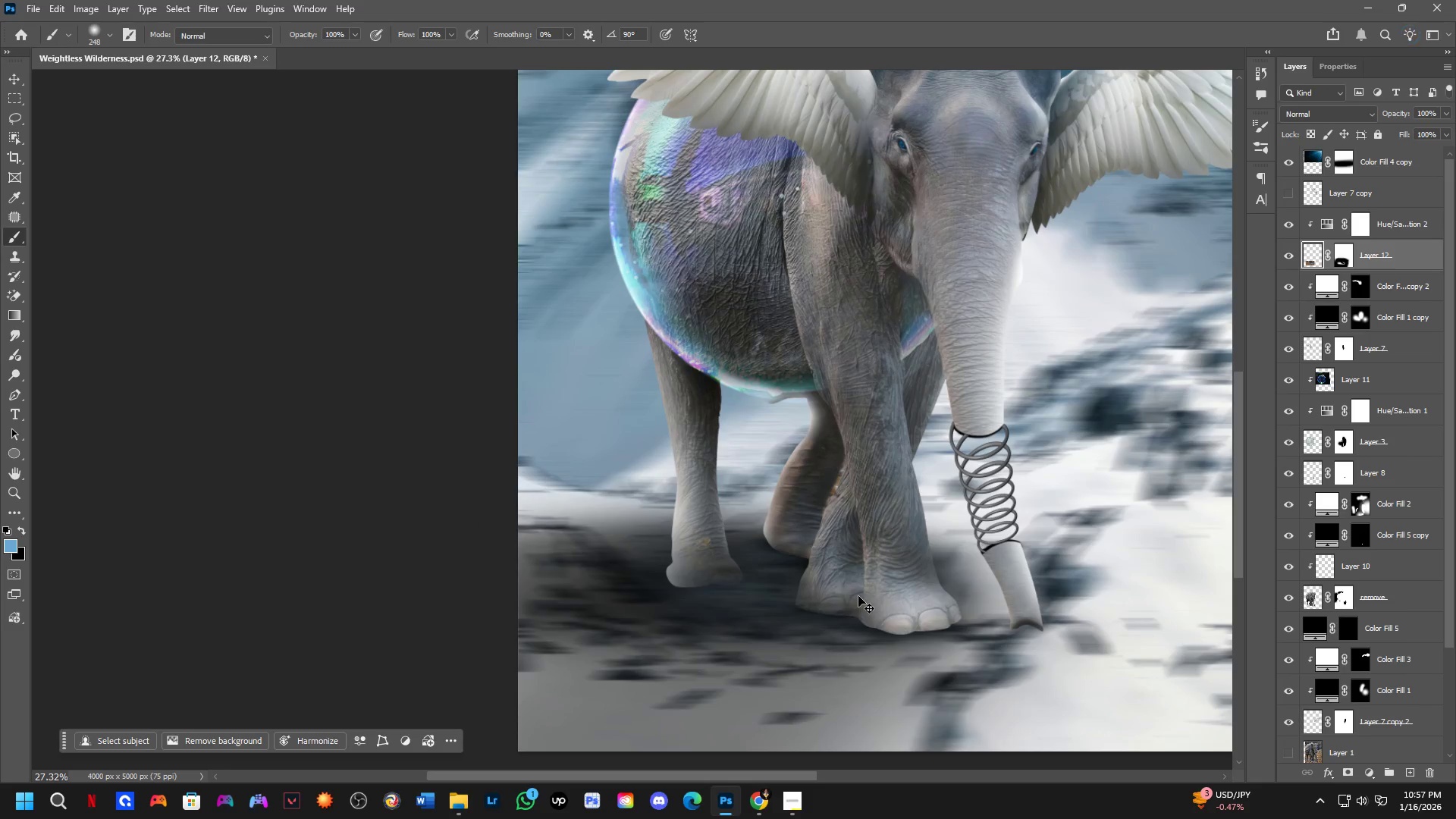 
key(Control+Z)
 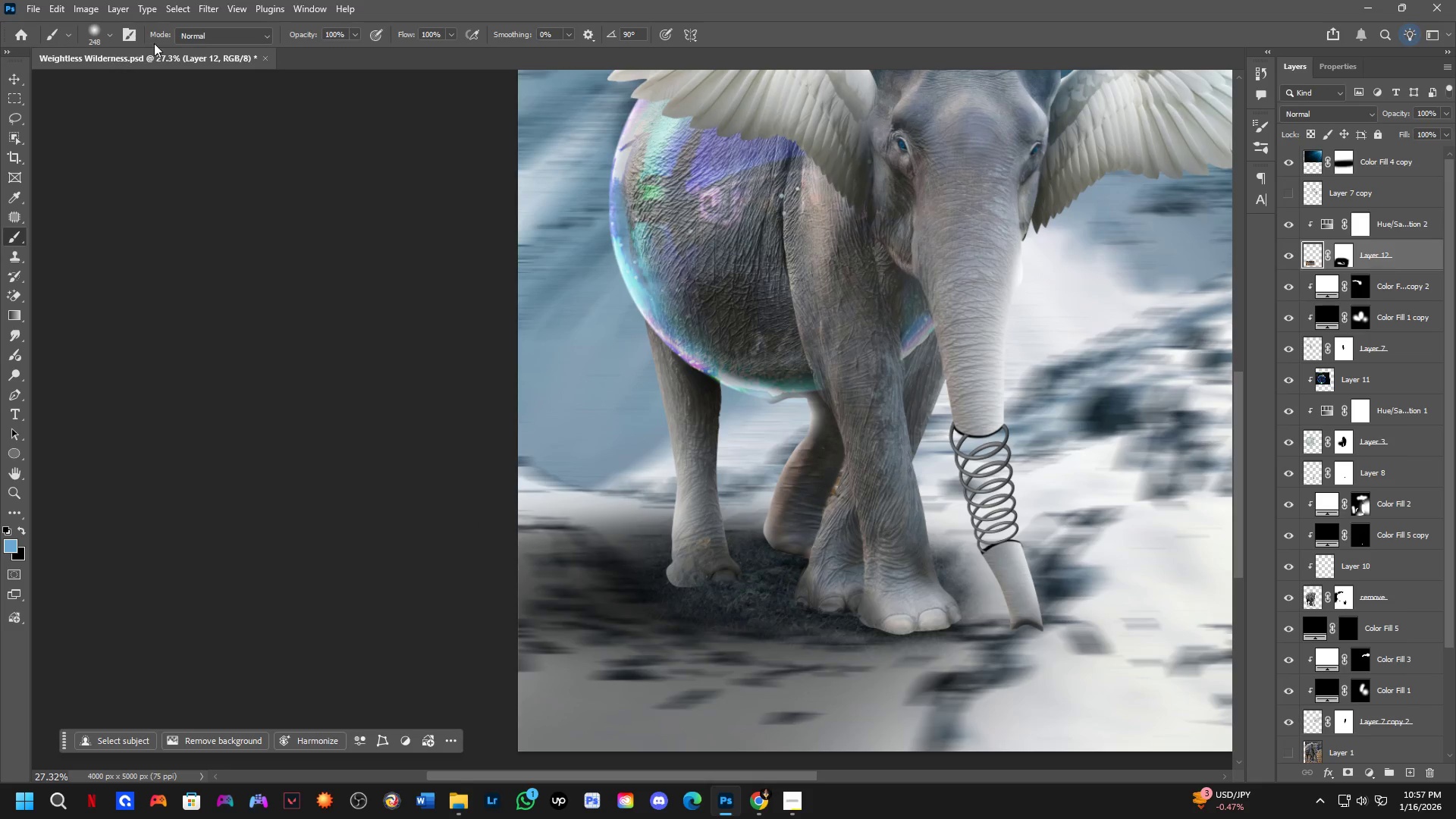 
scroll: coordinate [872, 595], scroll_direction: up, amount: 5.0
 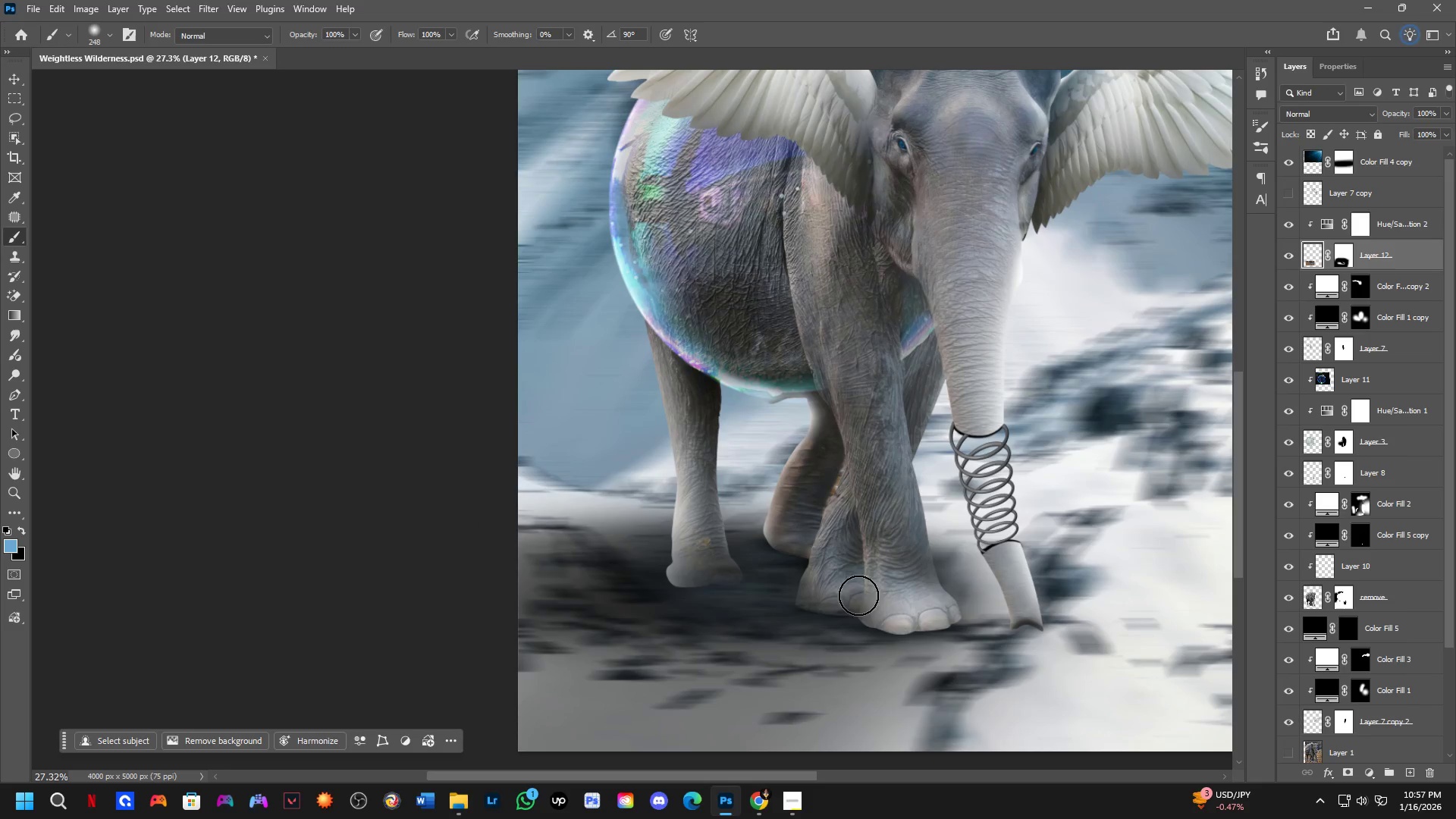 
left_click([198, 12])
 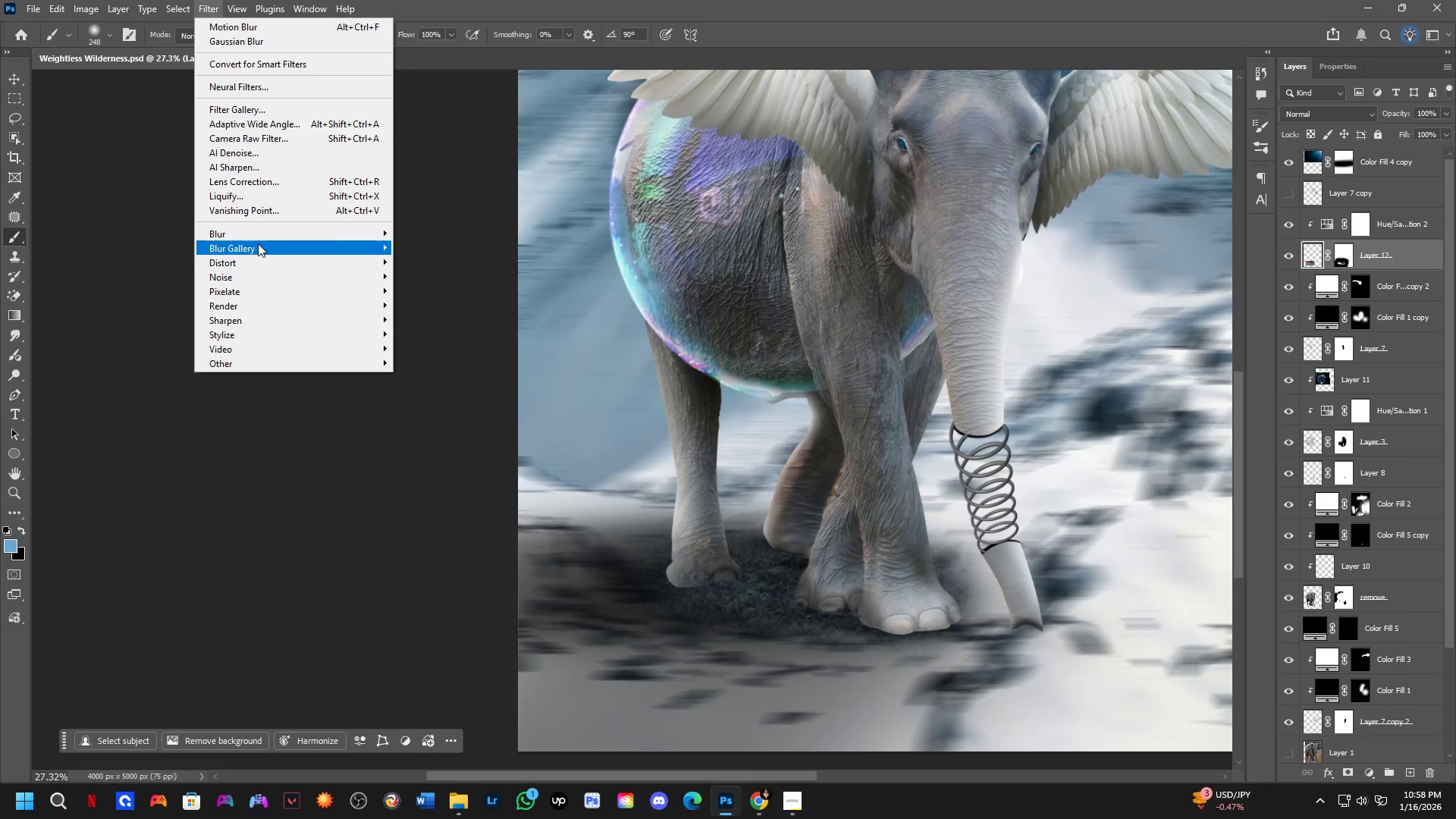 
left_click([259, 235])
 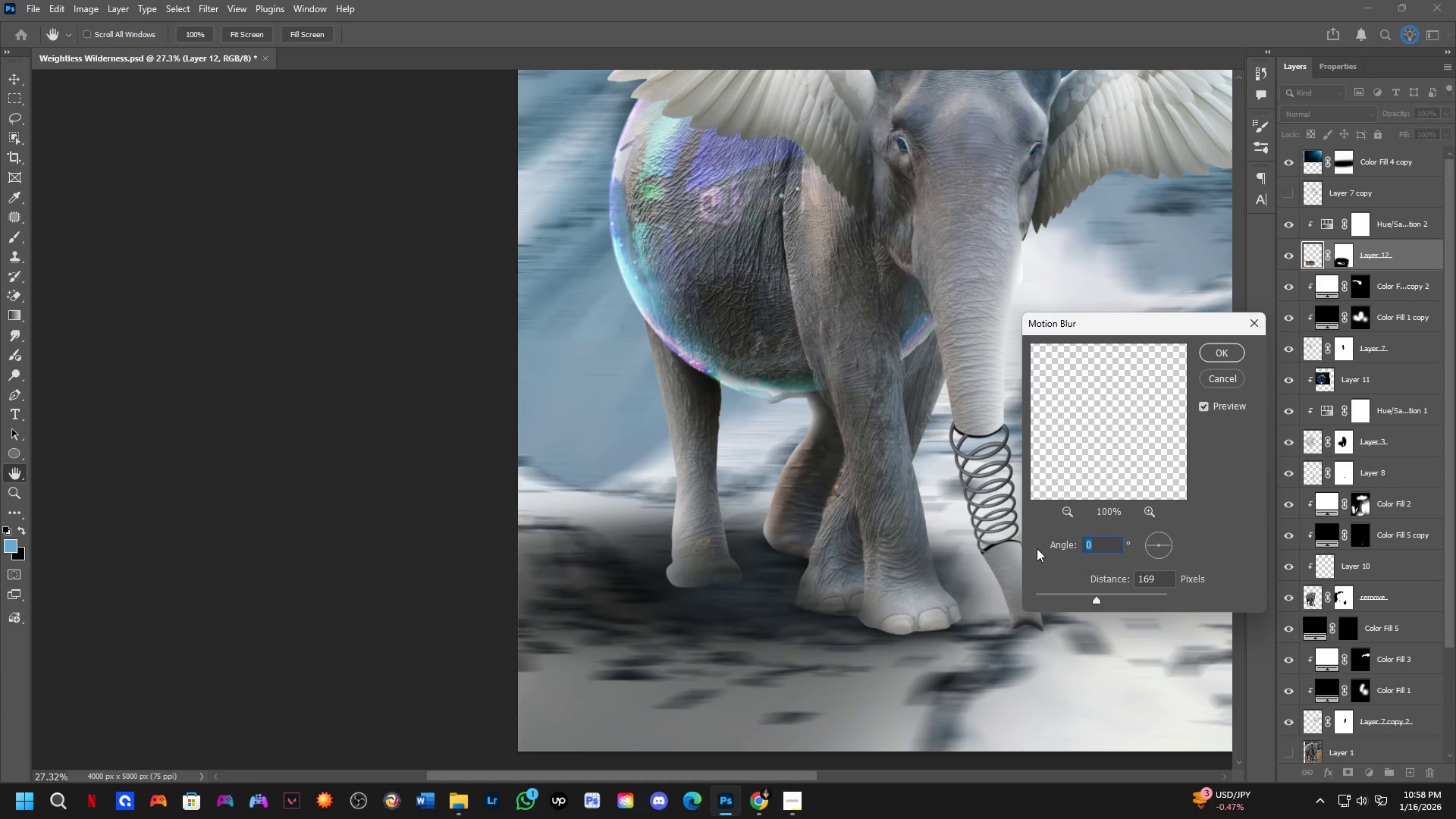 
left_click([1062, 592])
 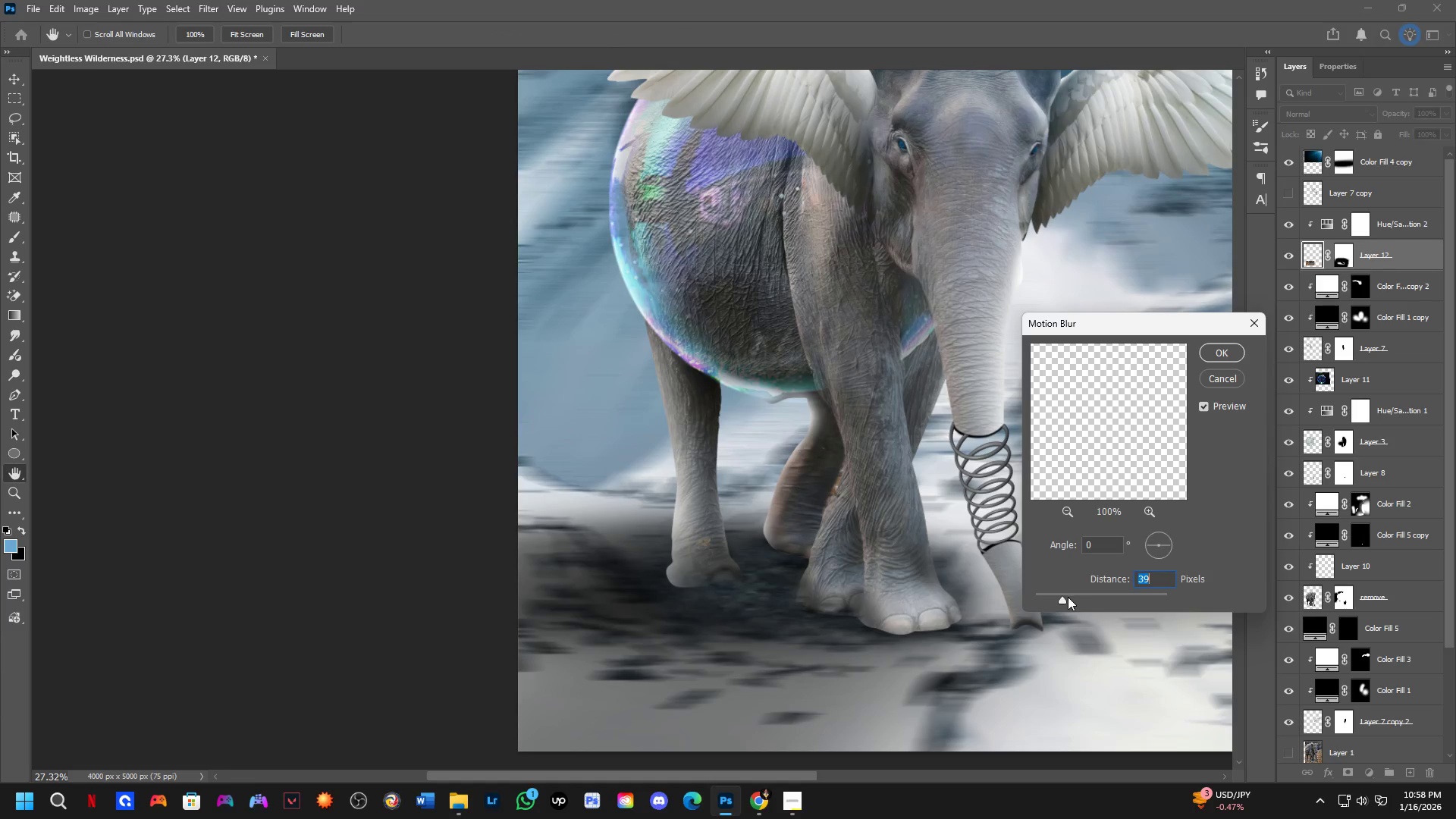 
left_click_drag(start_coordinate=[1066, 597], to_coordinate=[1094, 595])
 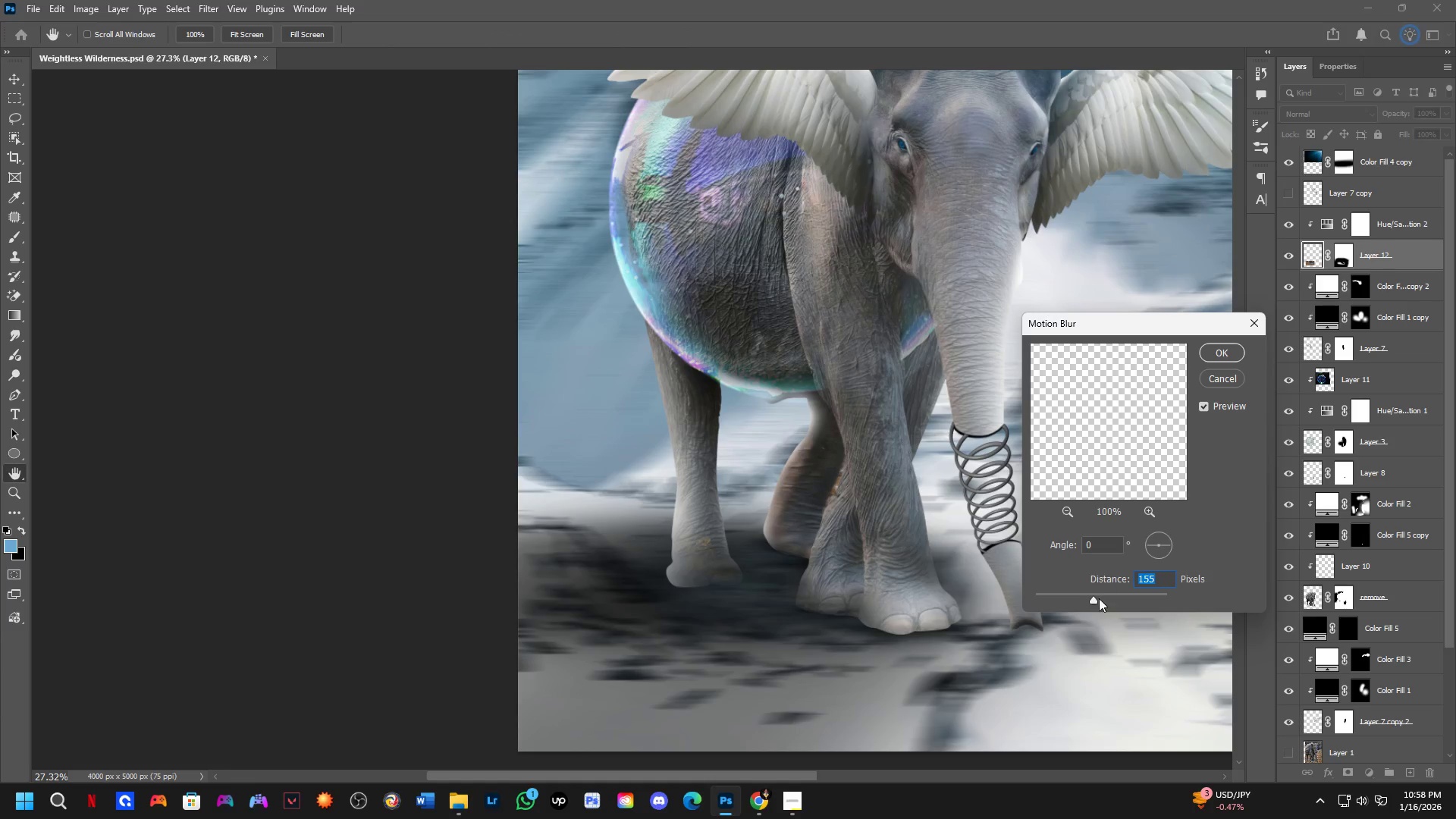 
left_click_drag(start_coordinate=[1092, 601], to_coordinate=[1081, 600])
 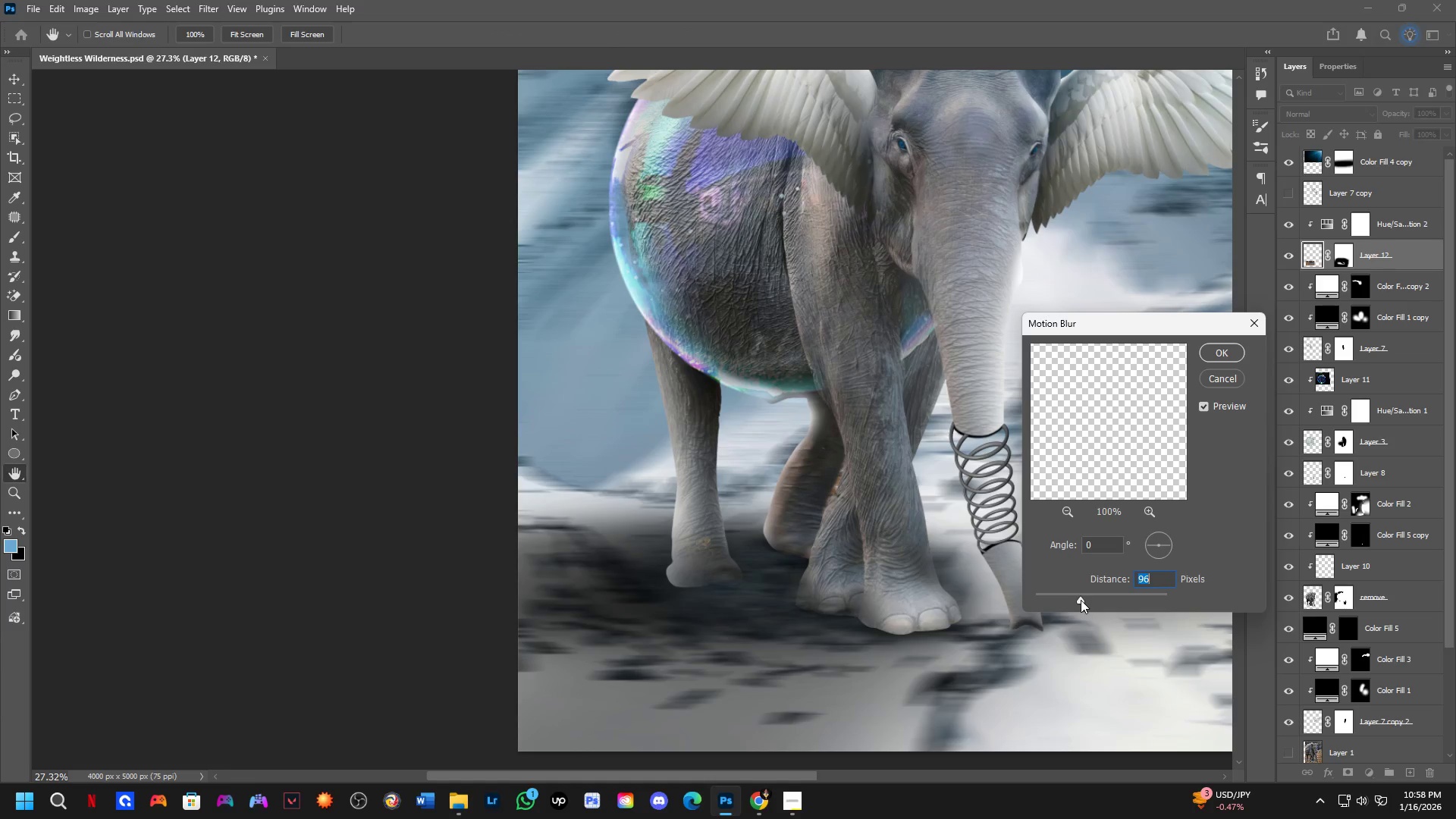 
left_click_drag(start_coordinate=[1081, 600], to_coordinate=[1066, 596])
 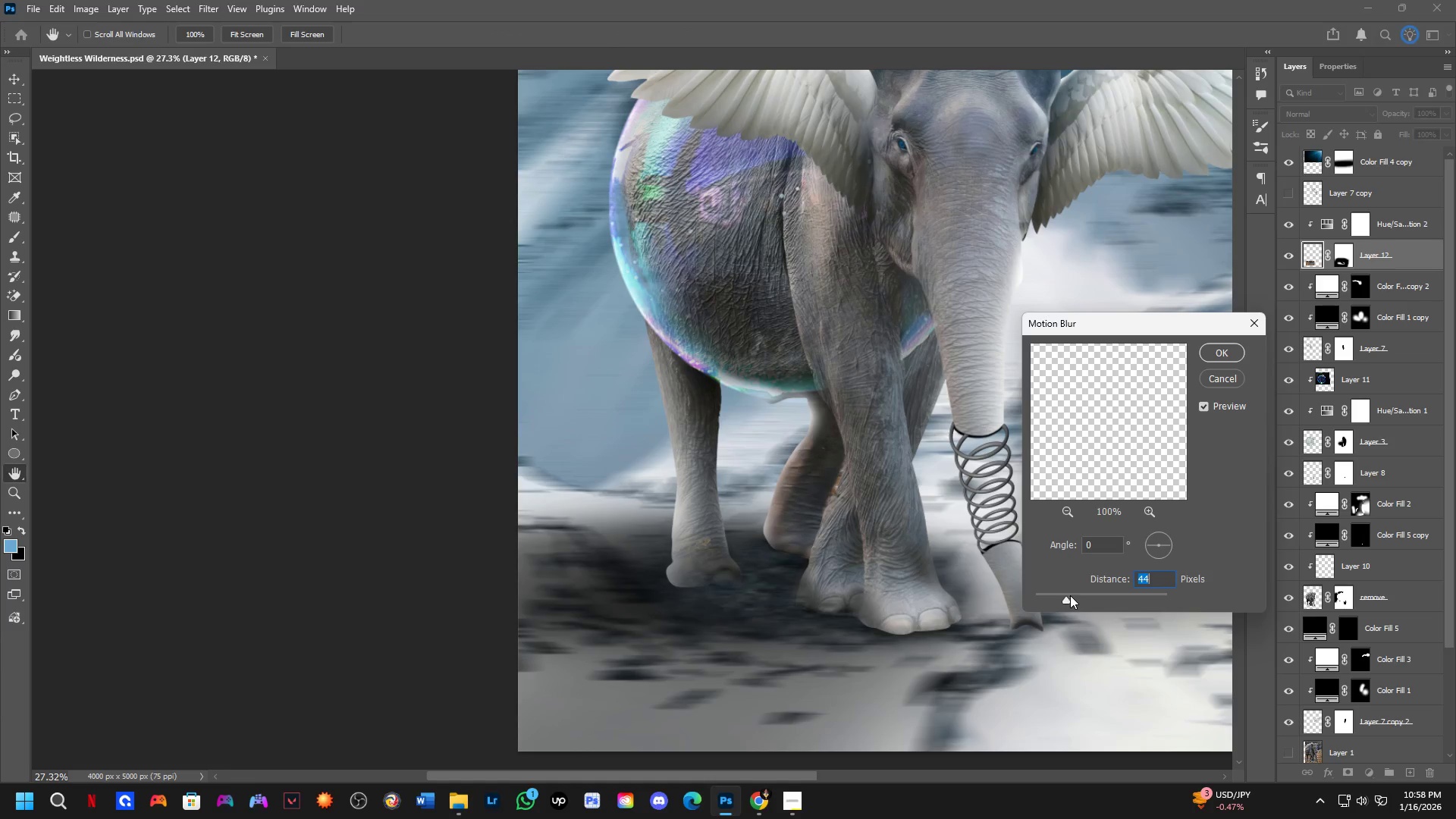 
left_click_drag(start_coordinate=[1070, 595], to_coordinate=[1057, 596])
 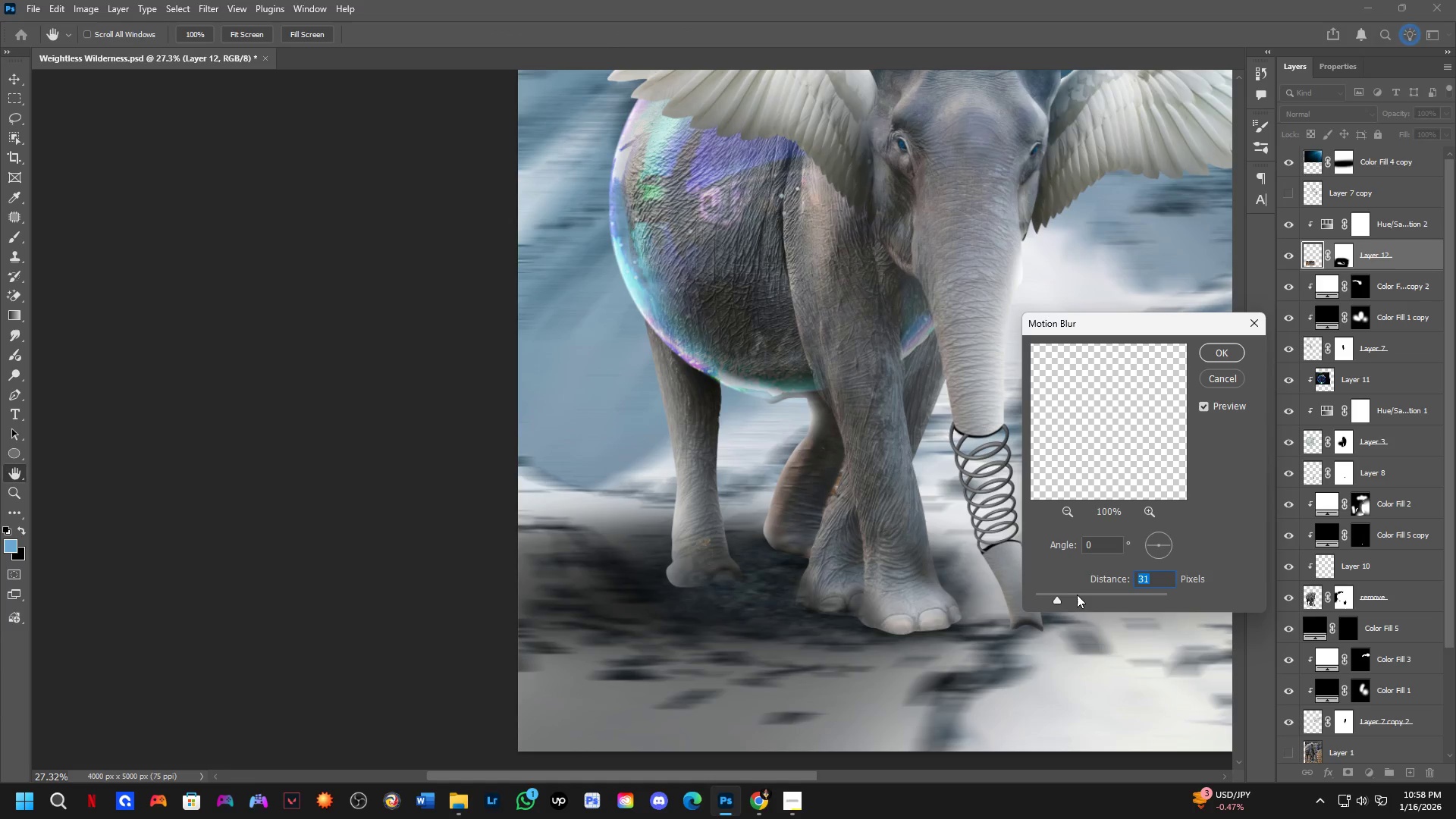 
left_click_drag(start_coordinate=[1077, 598], to_coordinate=[1081, 599])
 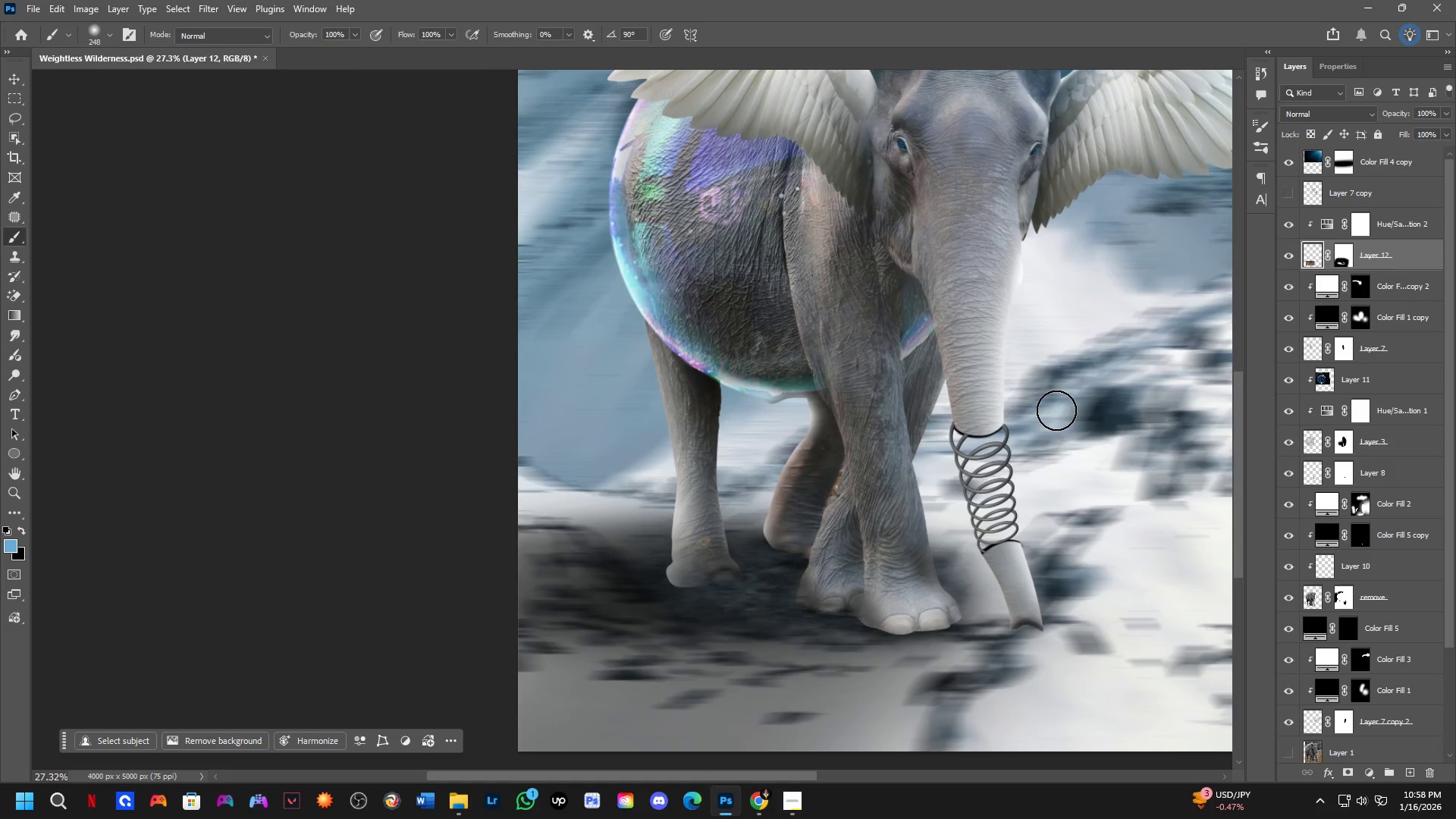 
wait(43.39)
 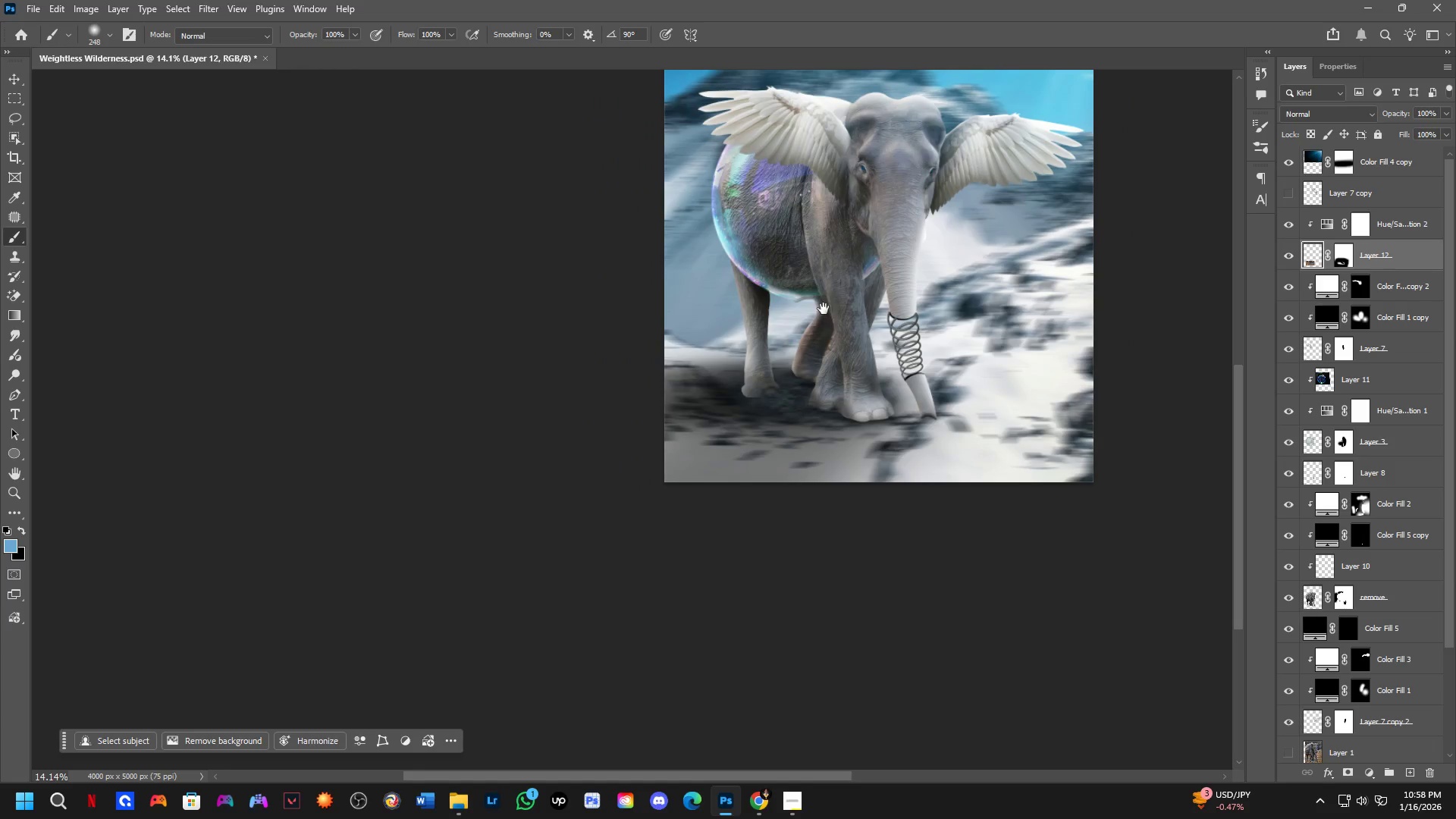 
hold_key(key=Space, duration=0.61)
 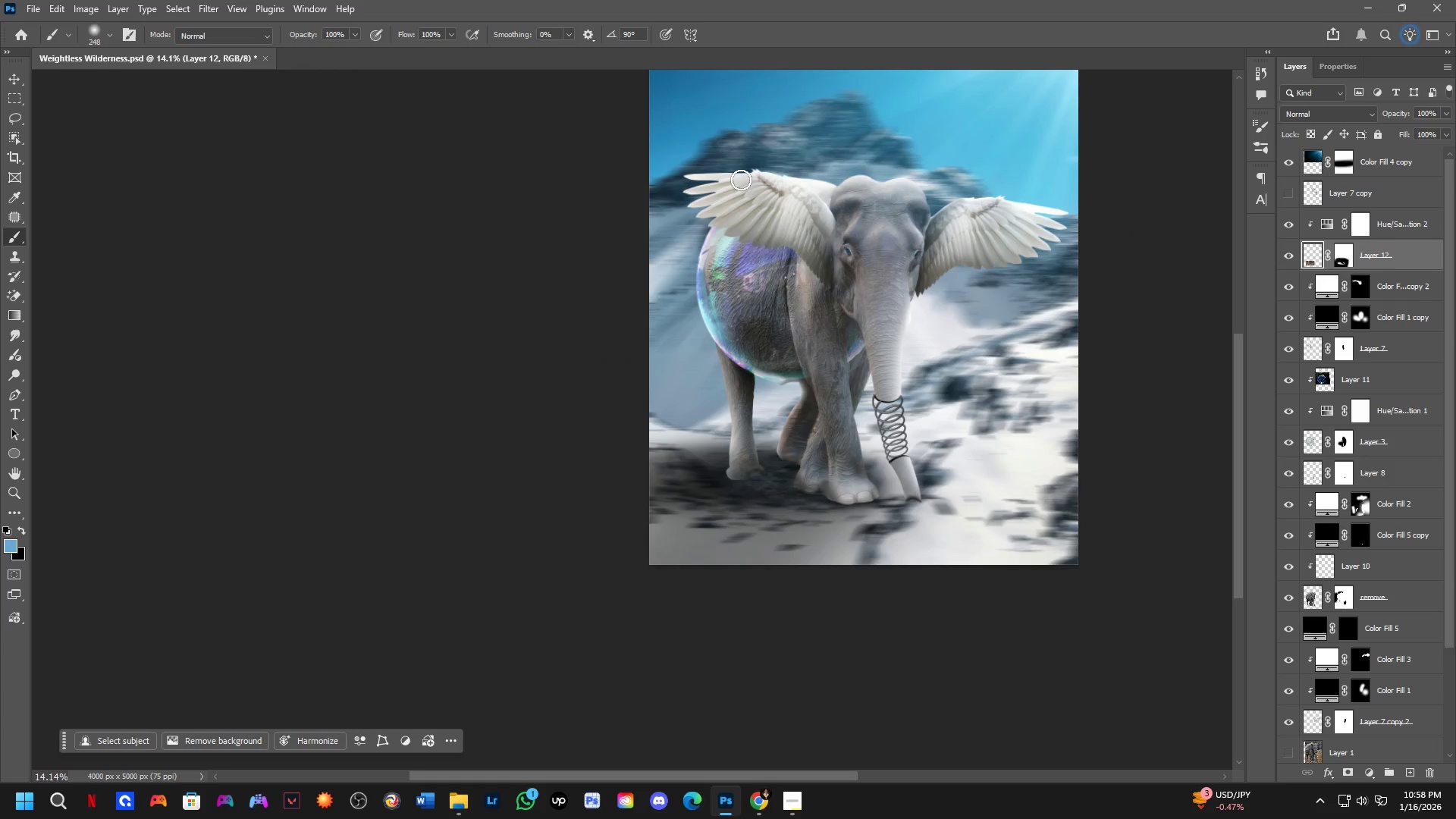 
left_click_drag(start_coordinate=[820, 320], to_coordinate=[805, 403])
 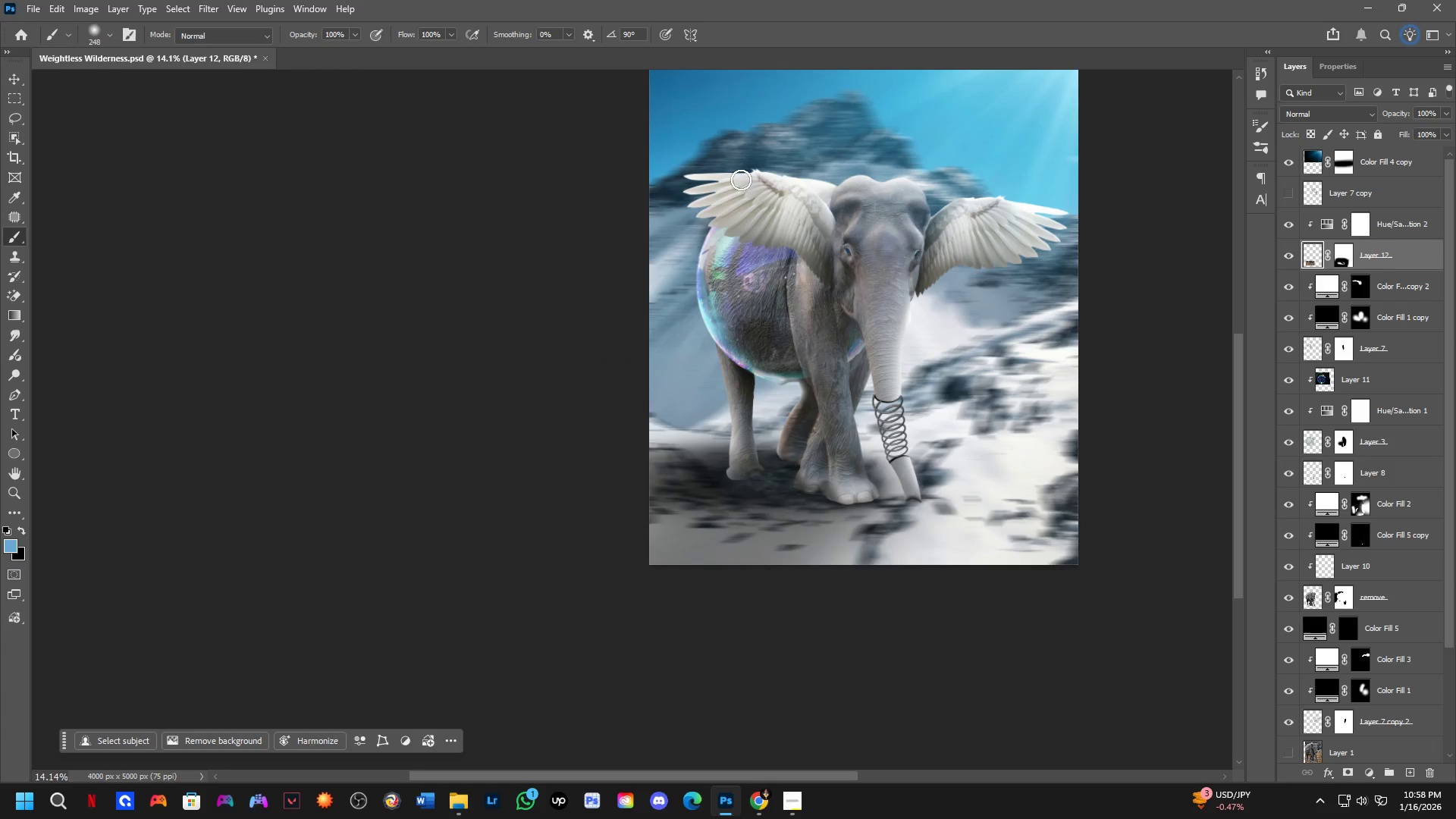 
scroll: coordinate [849, 209], scroll_direction: down, amount: 8.0
 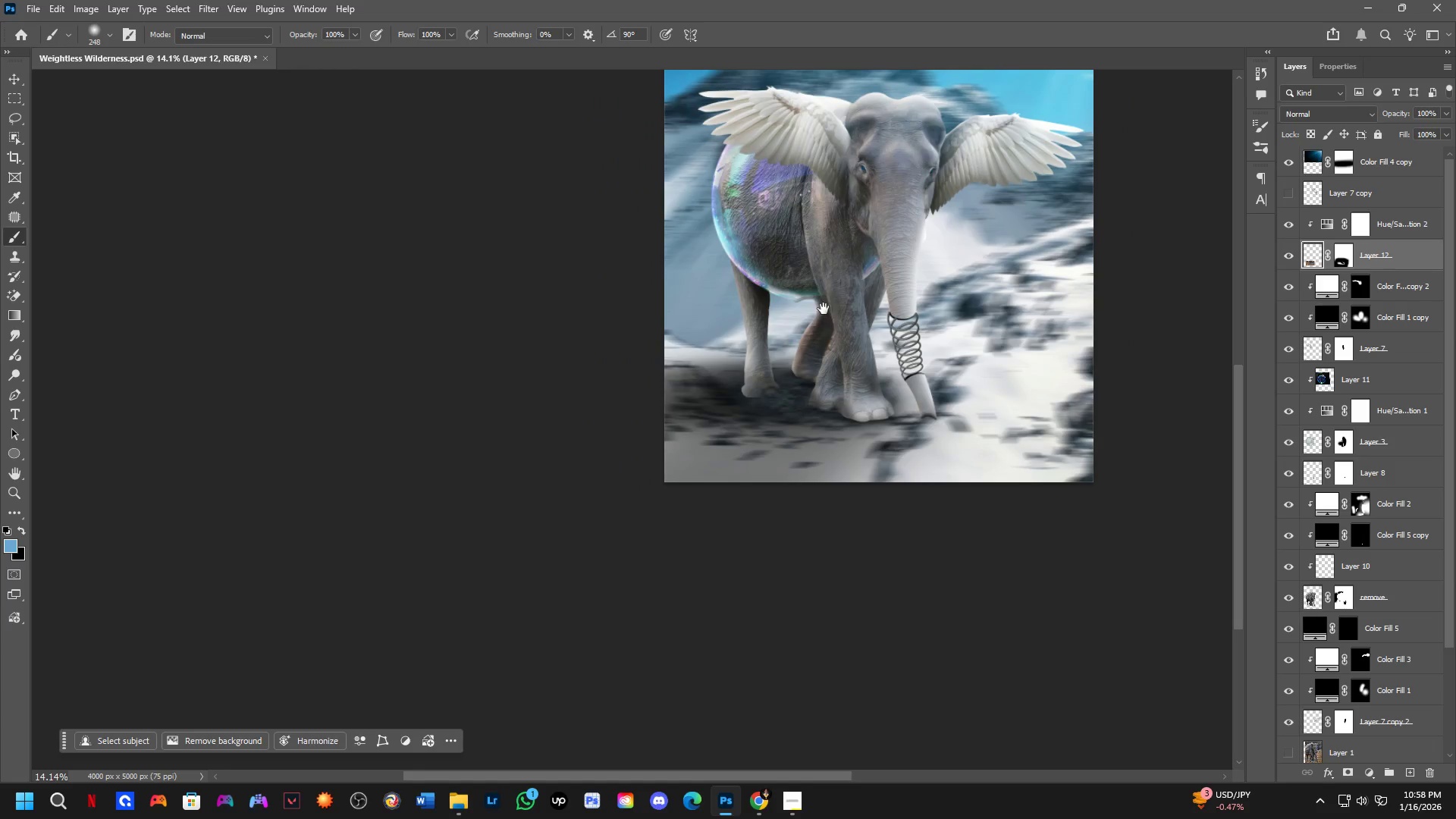 
scroll: coordinate [1134, 392], scroll_direction: up, amount: 11.0
 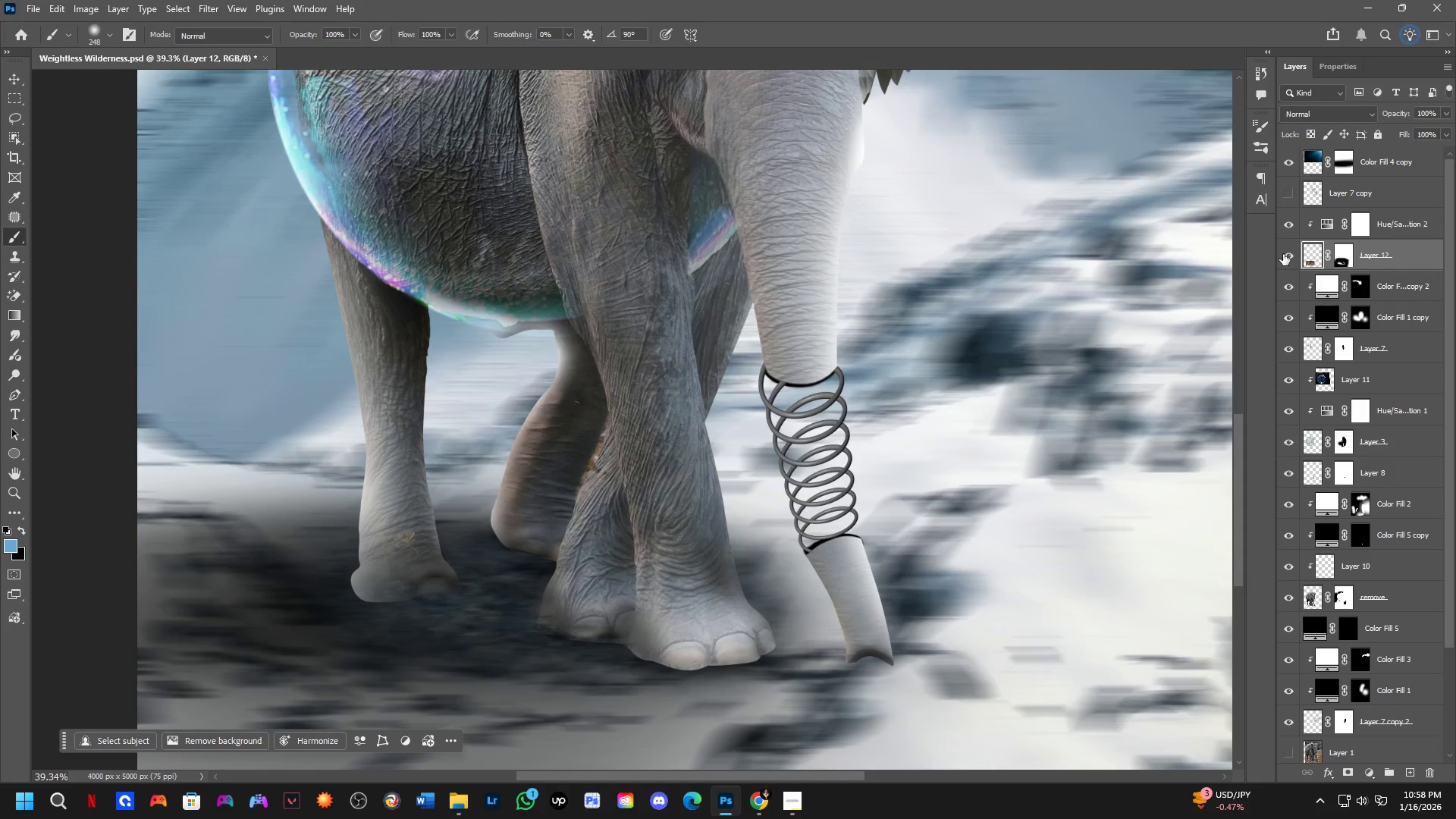 
left_click([1283, 254])
 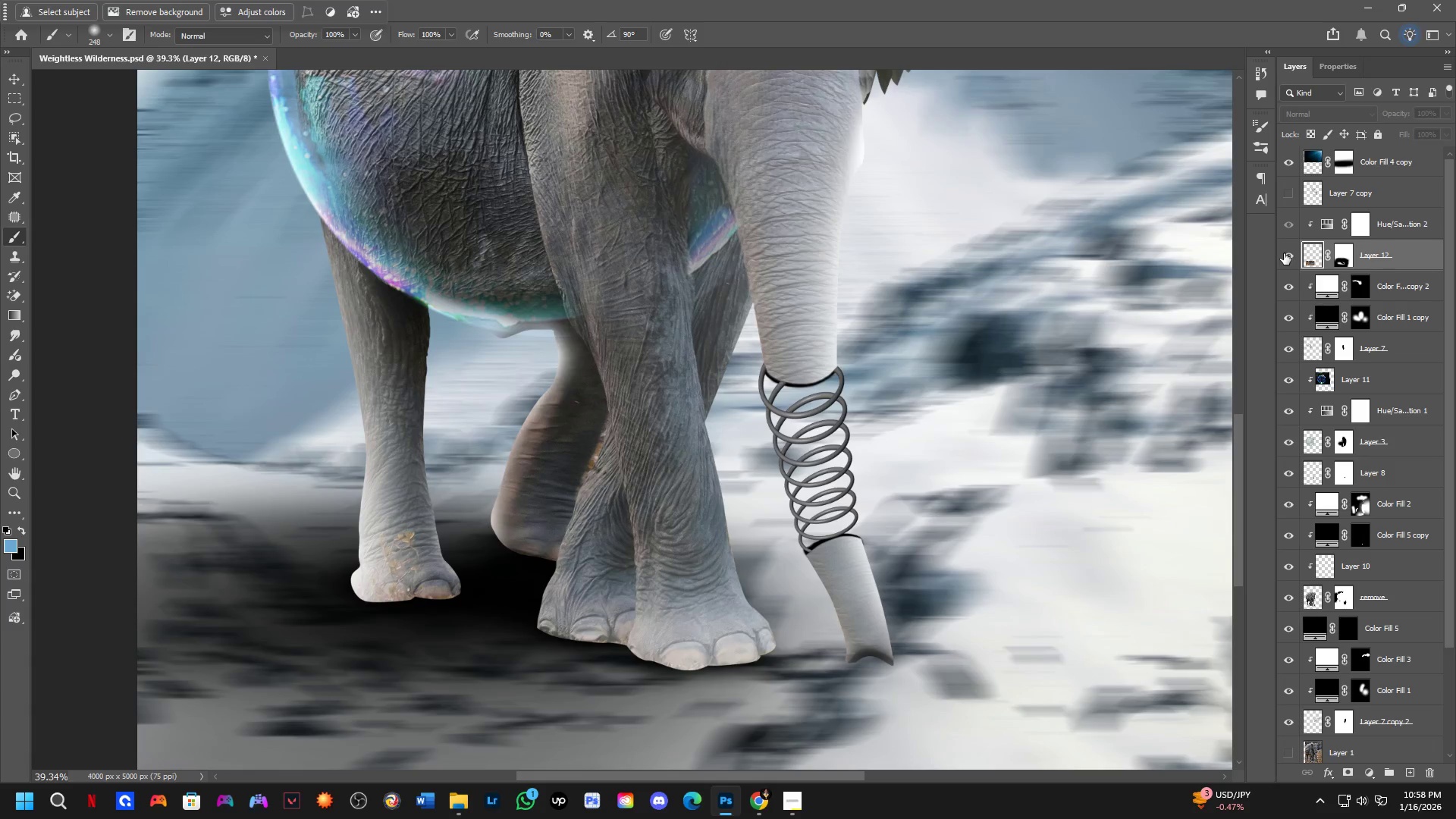 
double_click([1284, 253])
 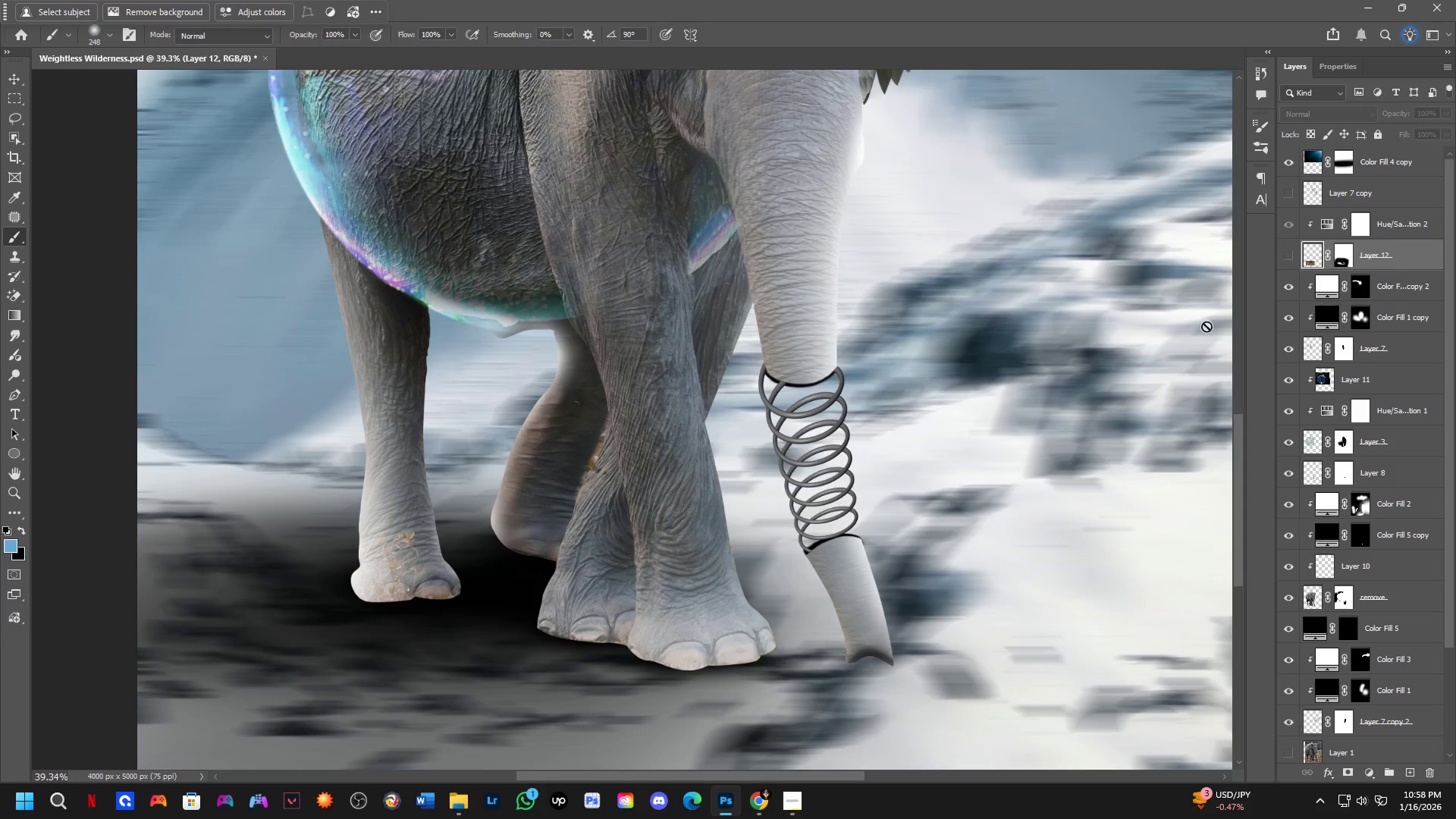 
key(Shift+ShiftLeft)
 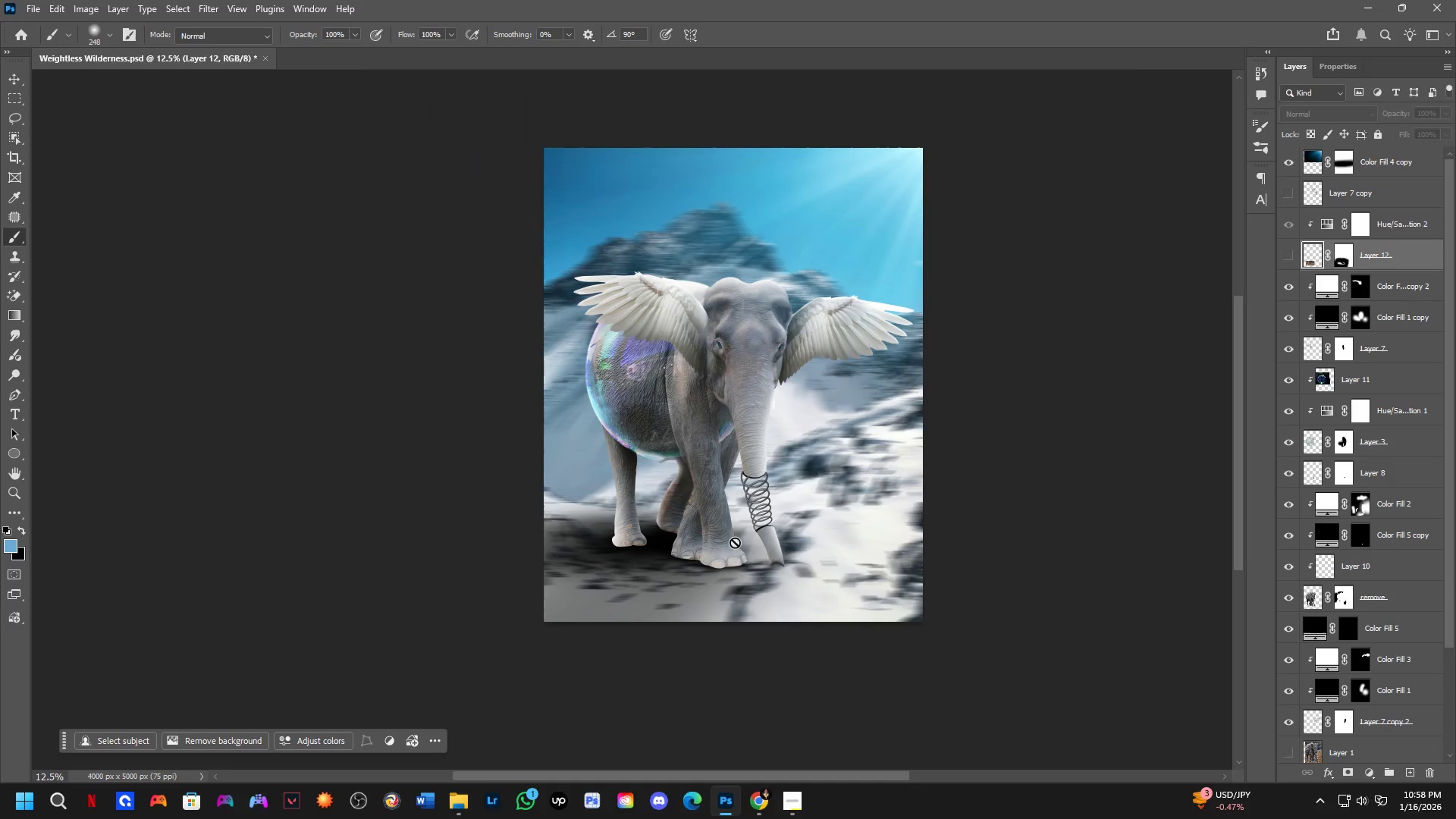 
hold_key(key=Space, duration=0.38)
 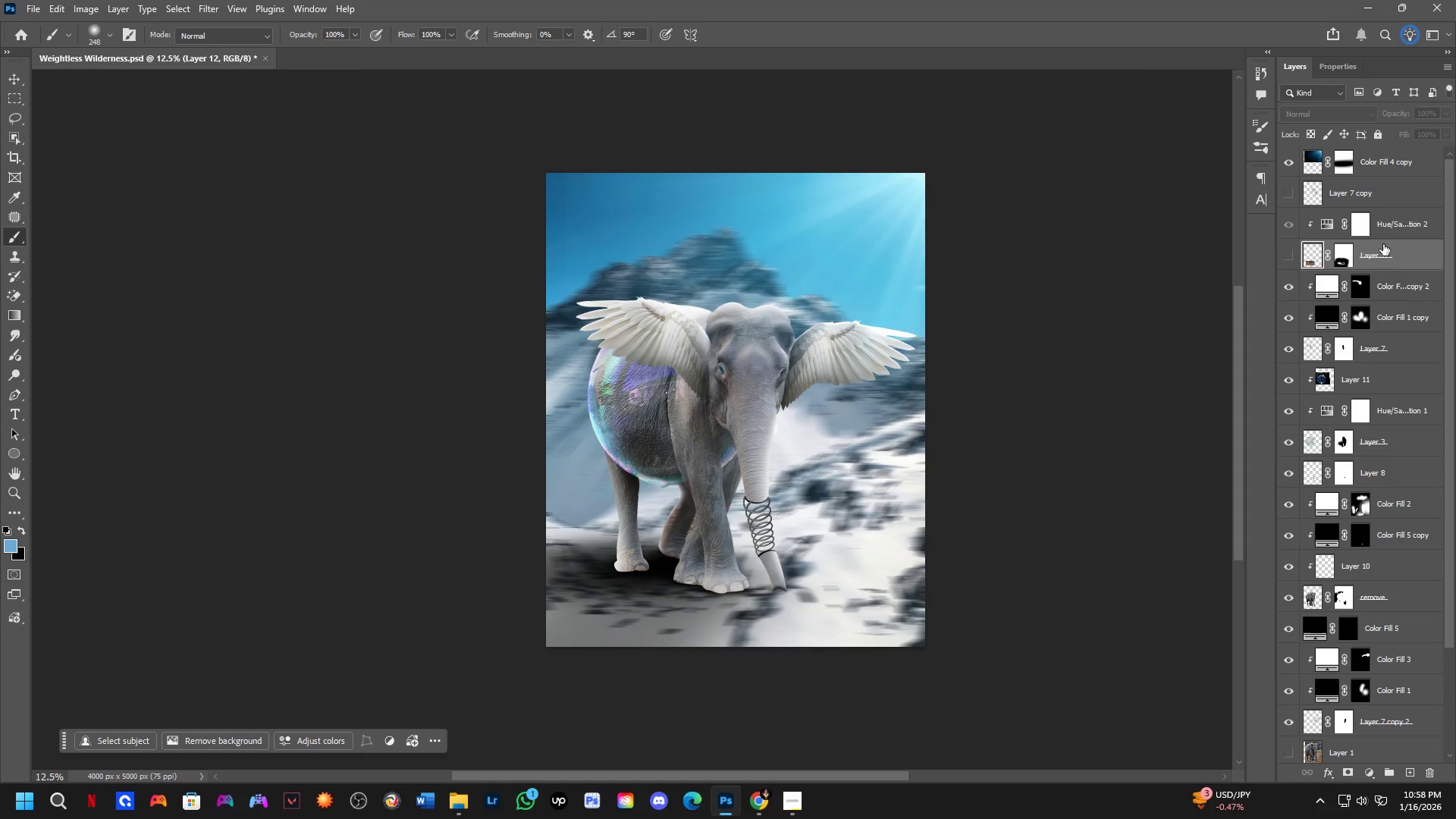 
left_click_drag(start_coordinate=[735, 545], to_coordinate=[737, 570])
 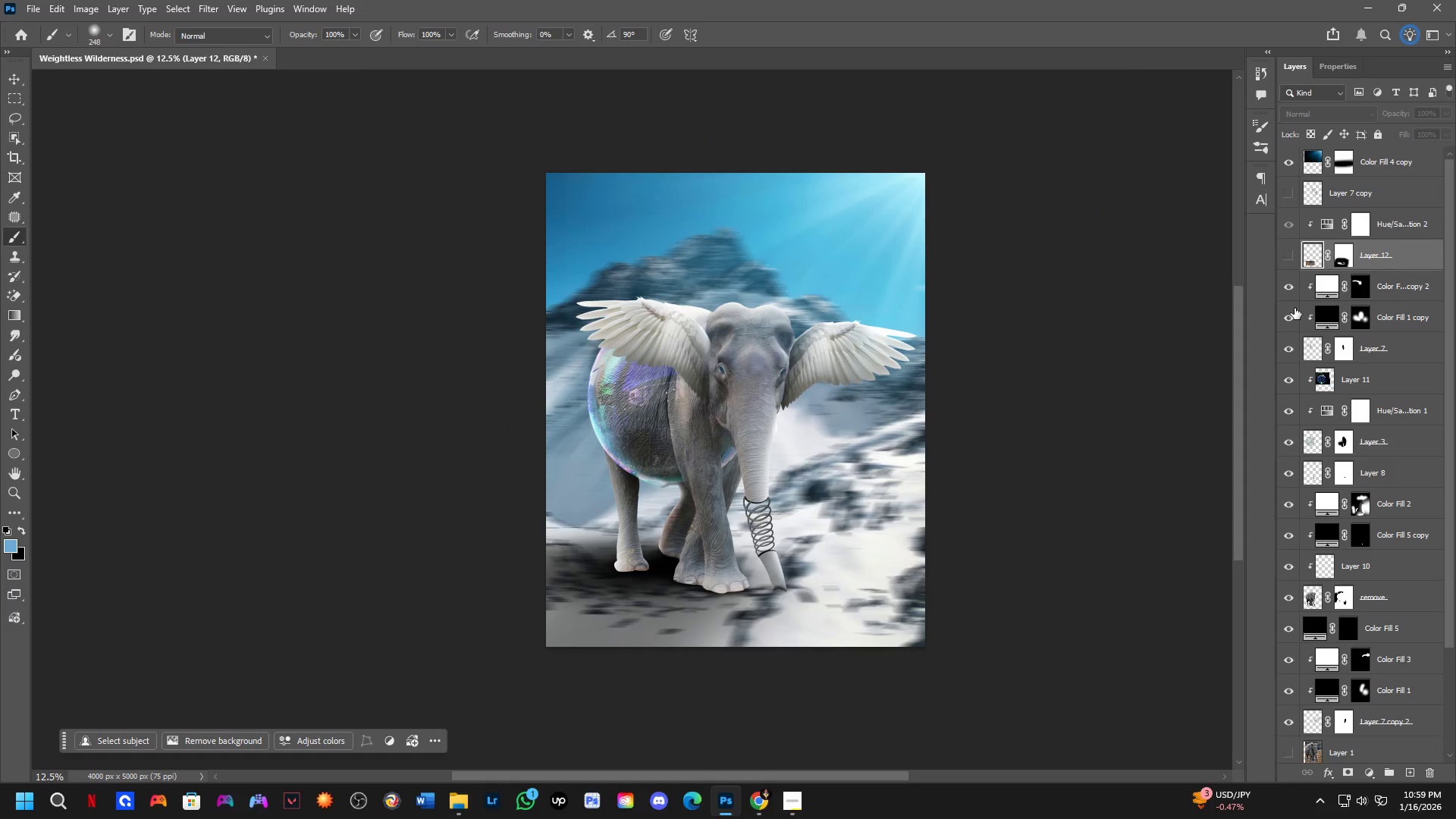 
scroll: coordinate [733, 522], scroll_direction: down, amount: 5.0
 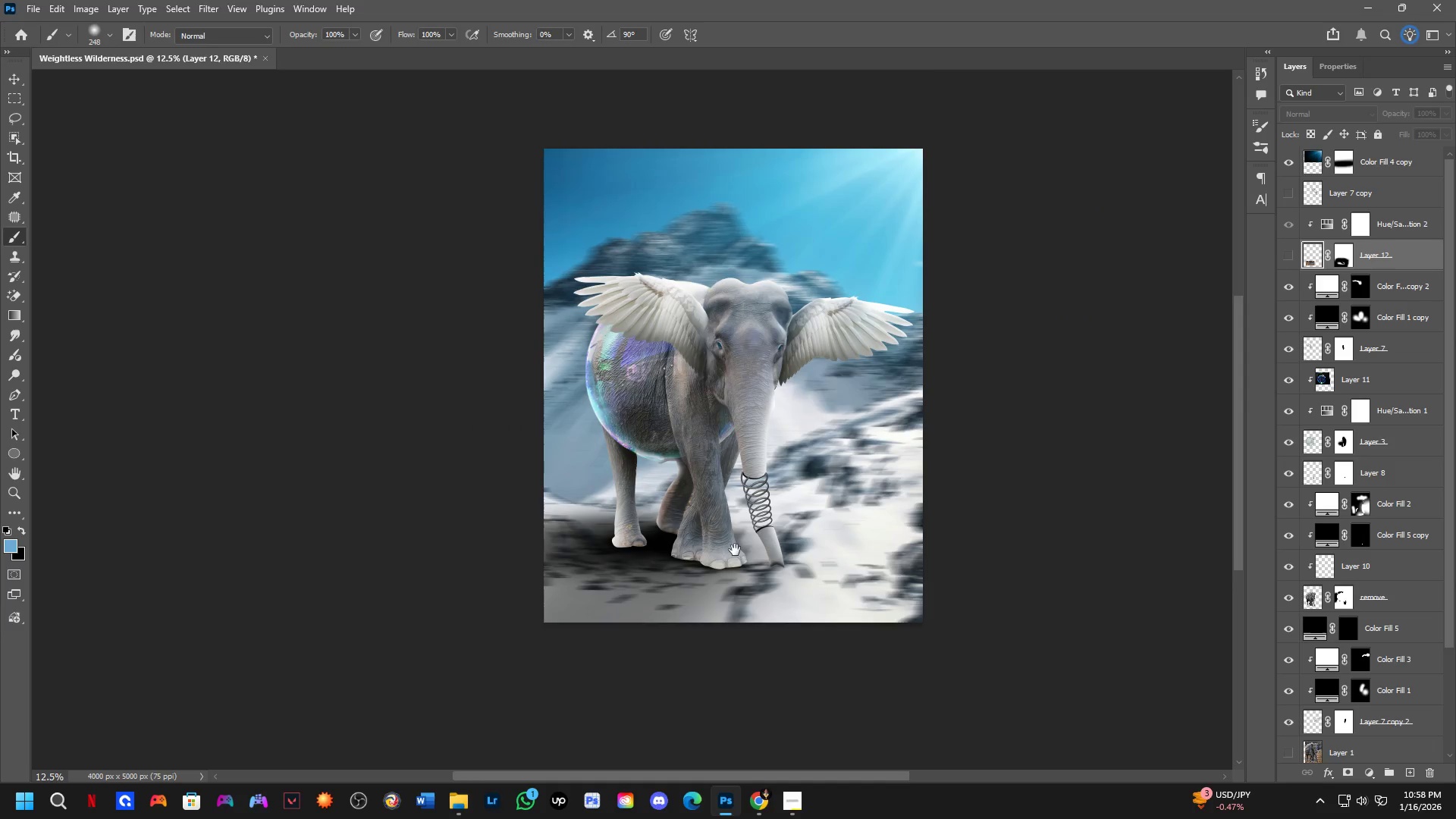 
key(Backspace)
 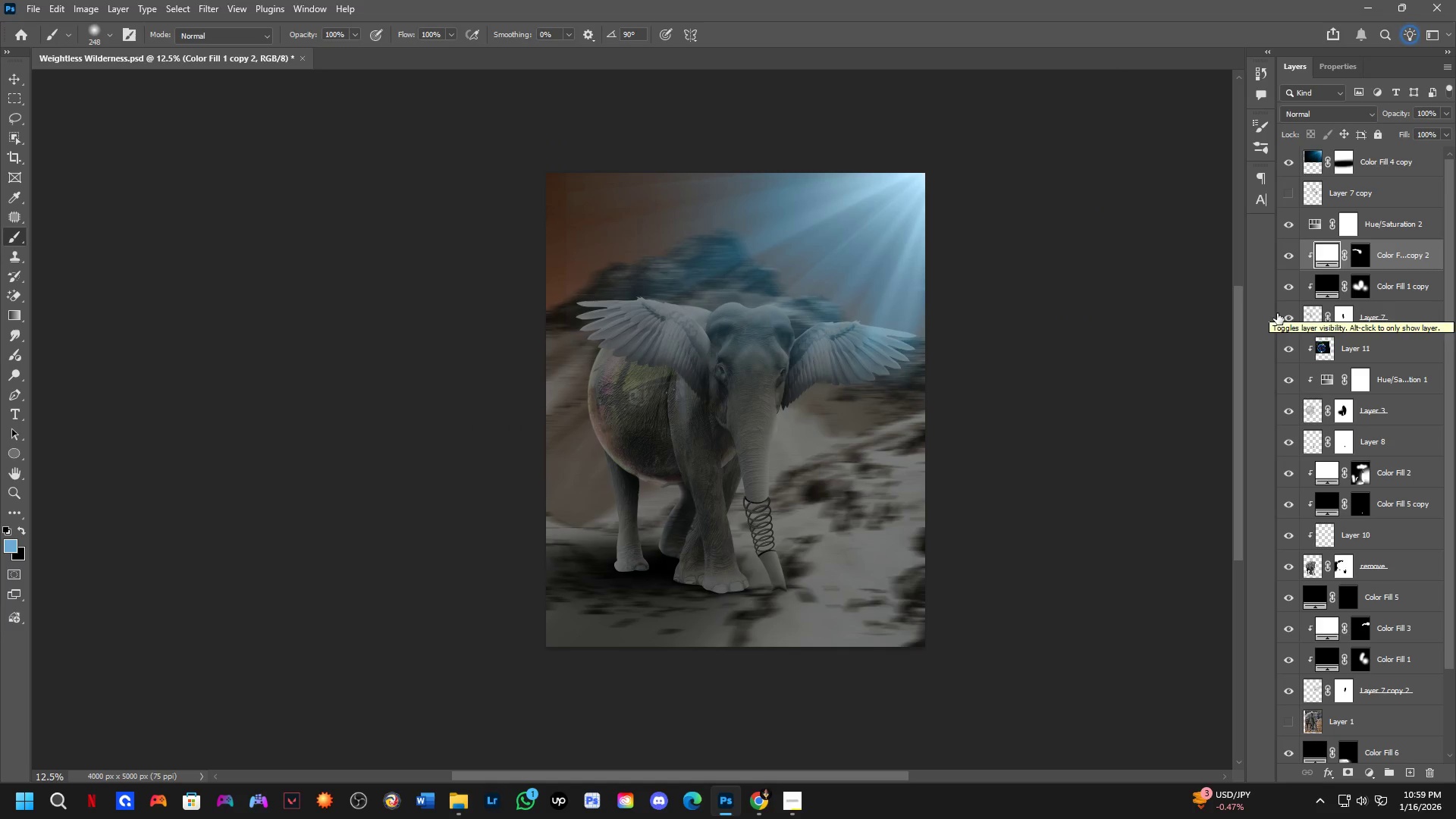 
left_click([1368, 231])
 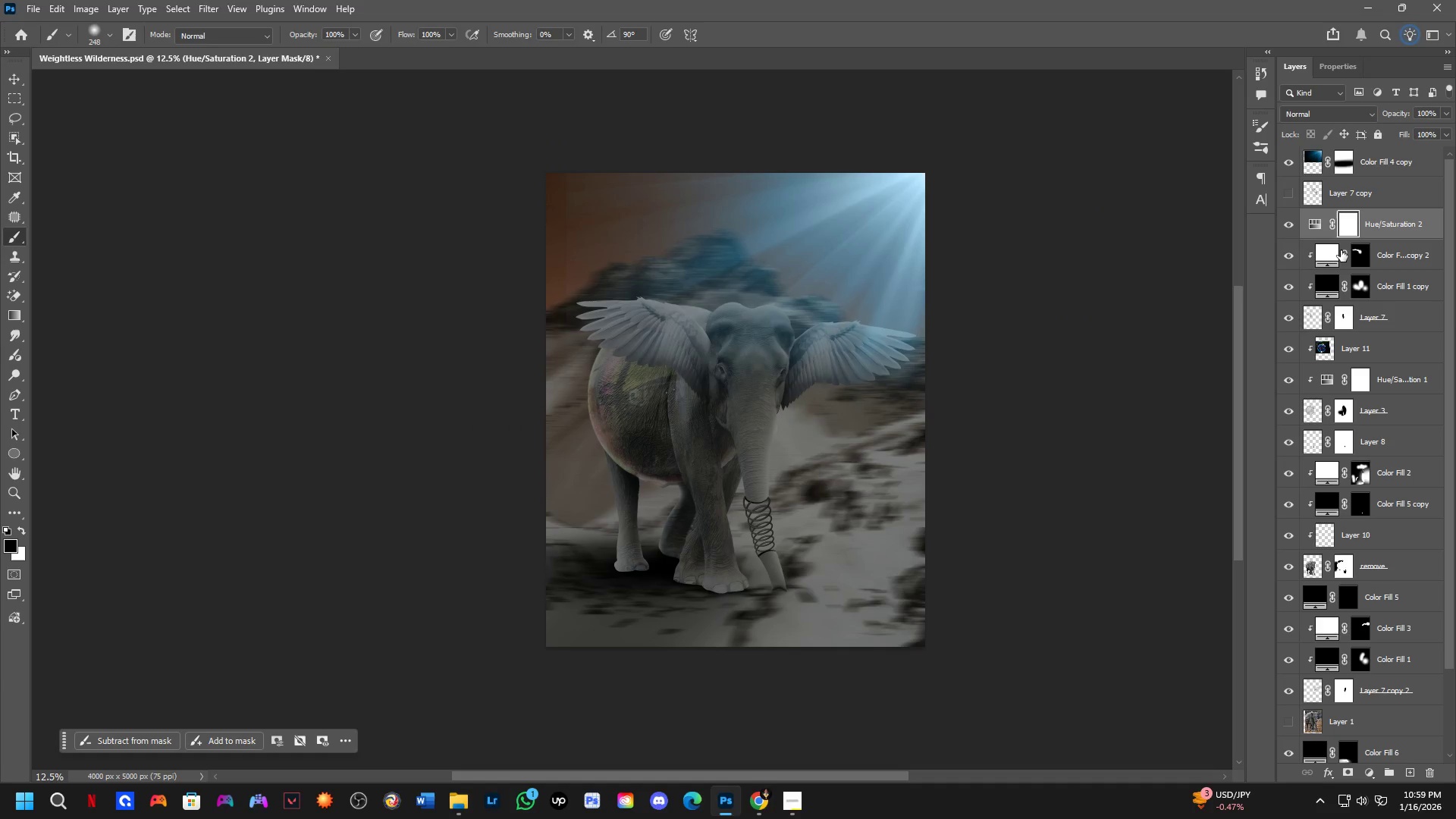 
key(Backspace)
 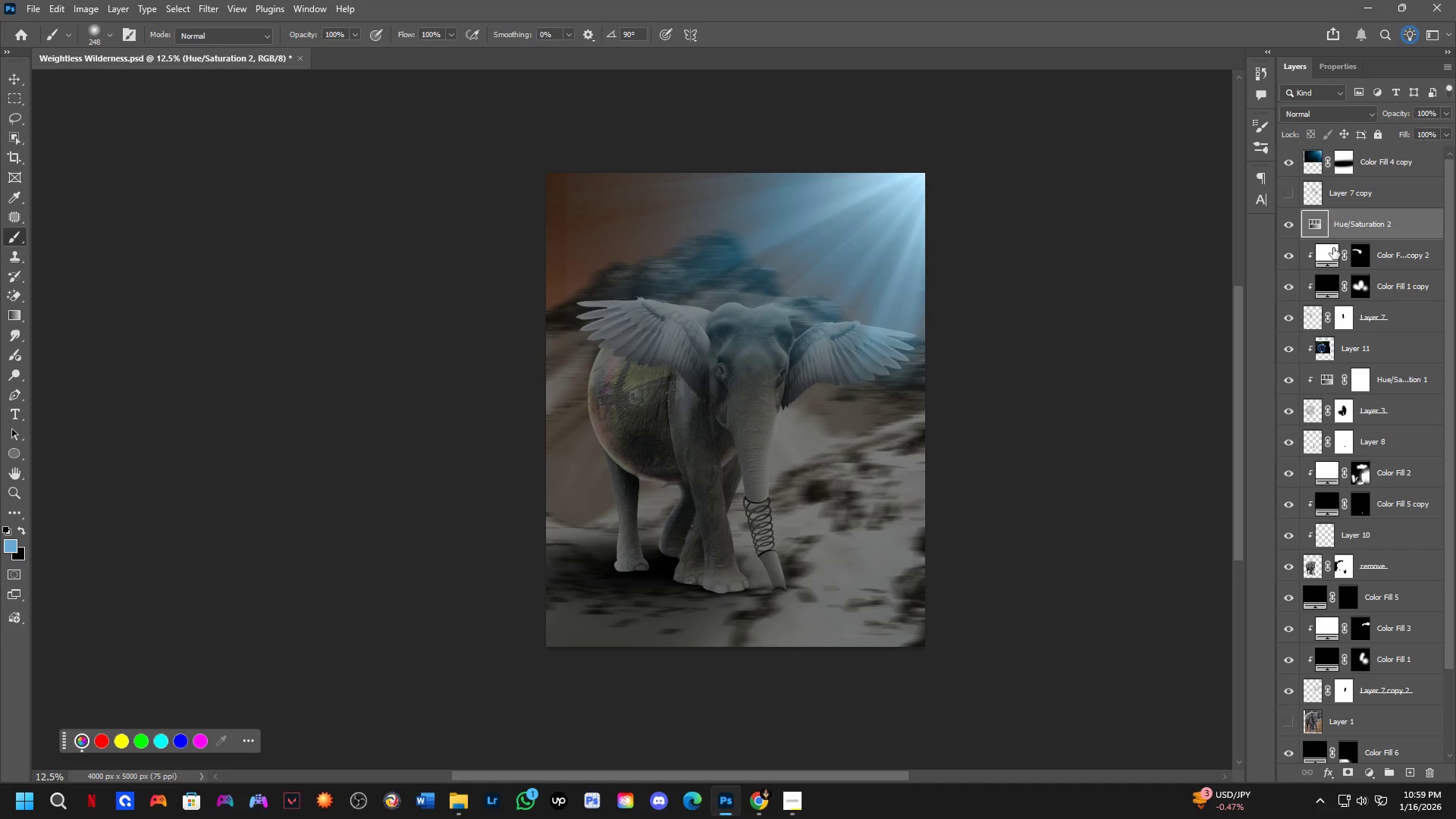 
key(Backspace)
 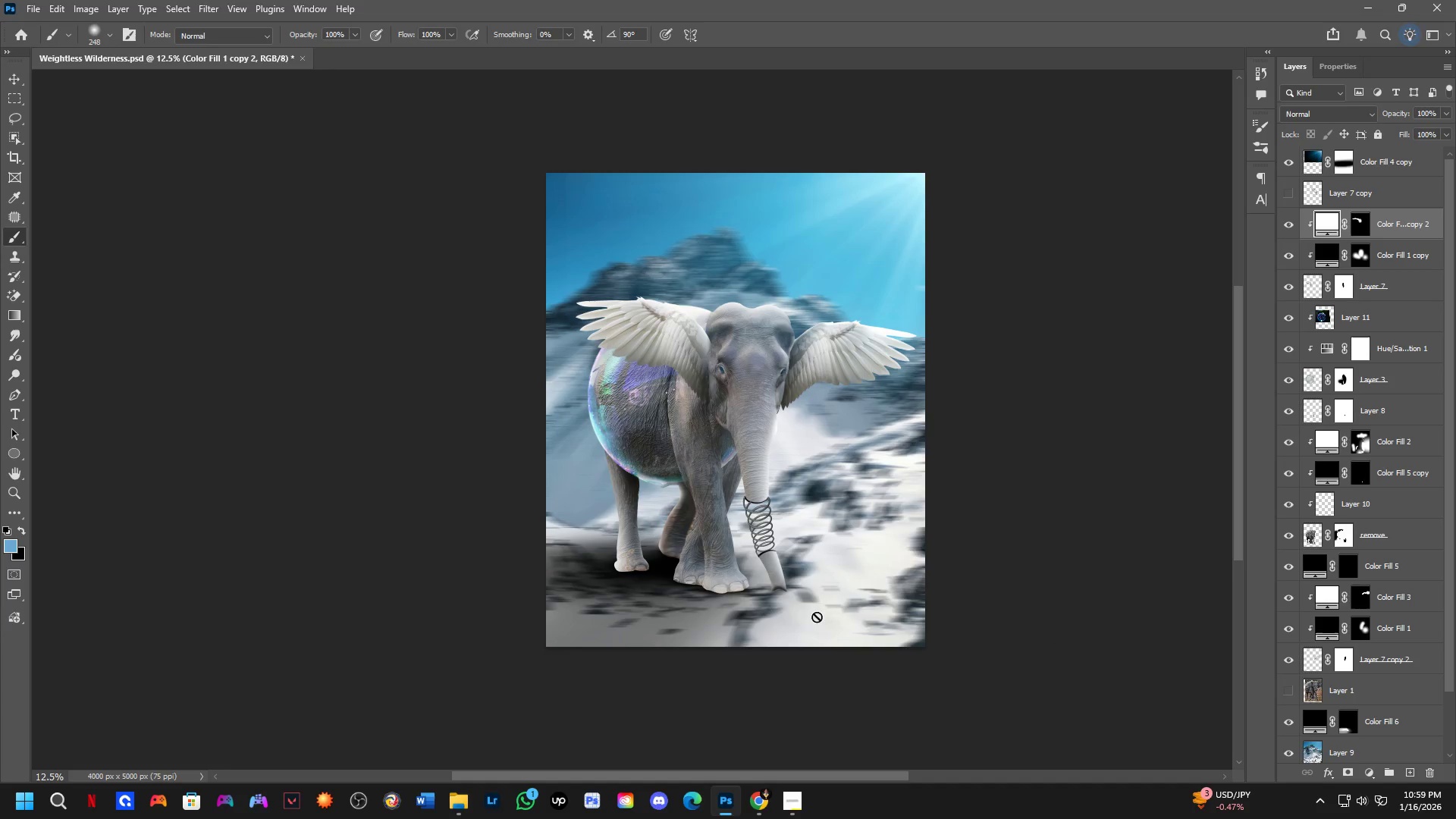 
key(Shift+ShiftLeft)
 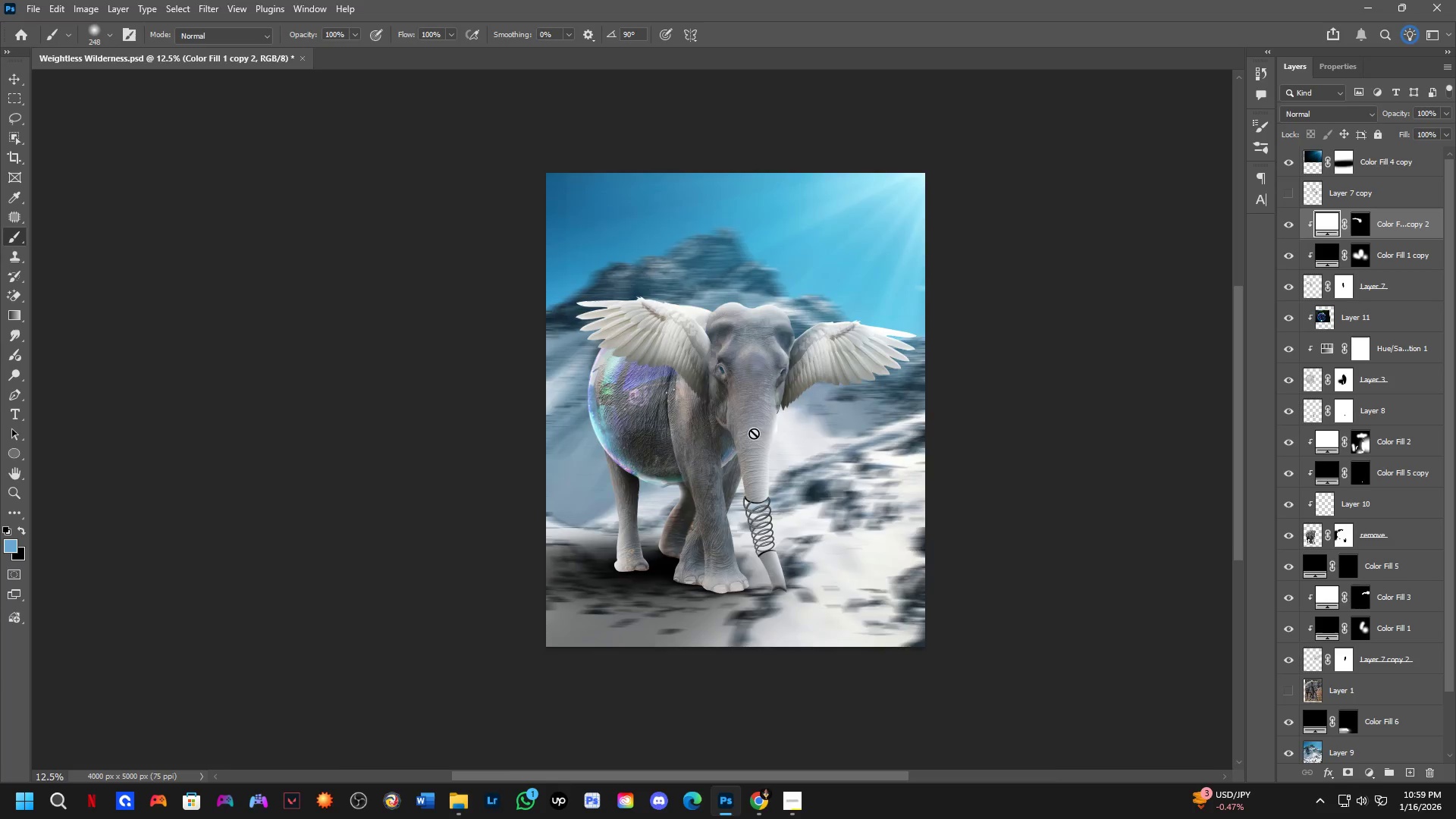 
scroll: coordinate [754, 433], scroll_direction: up, amount: 2.0
 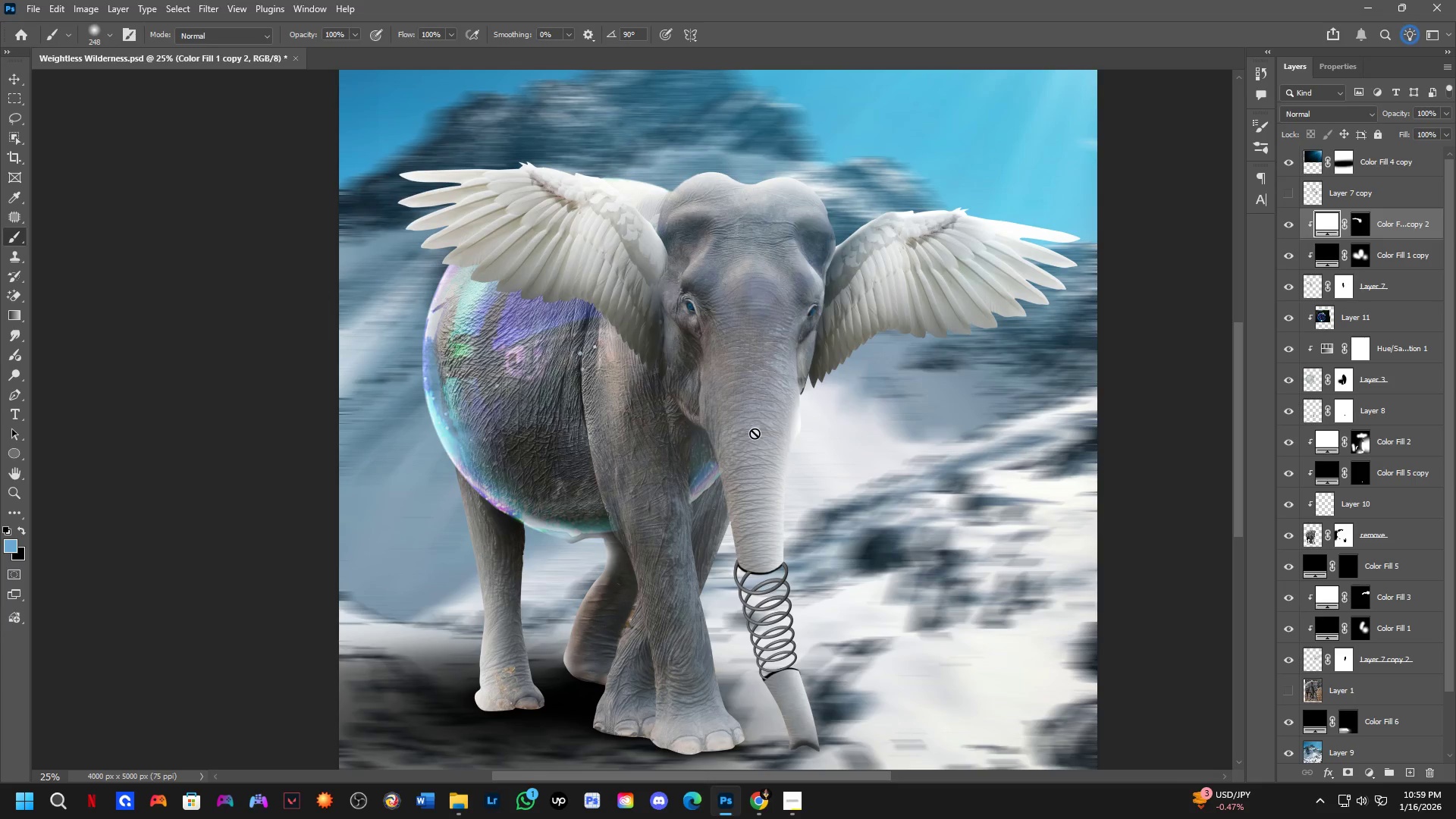 
scroll: coordinate [755, 433], scroll_direction: down, amount: 1.0
 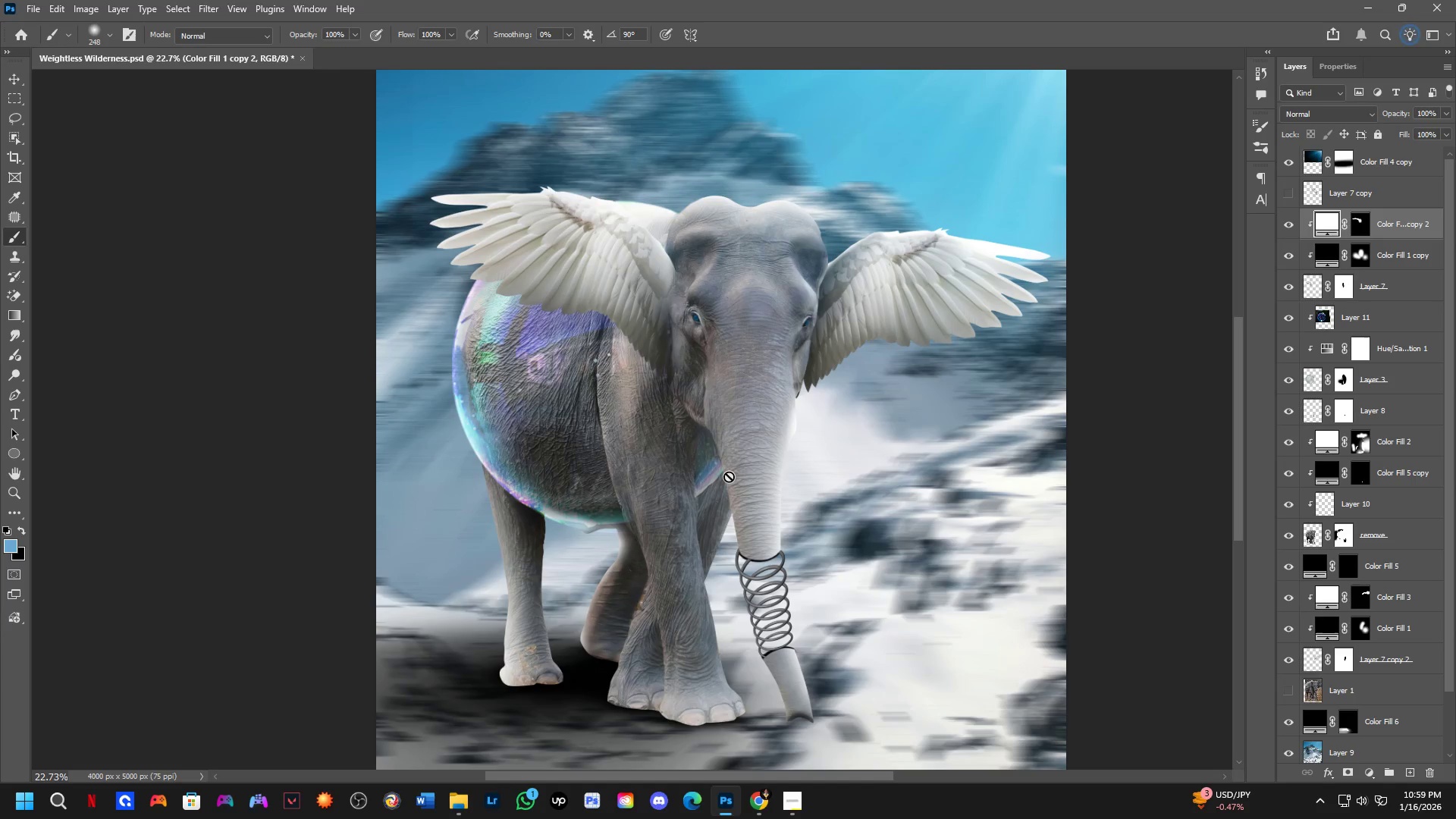 
key(Shift+ShiftLeft)
 